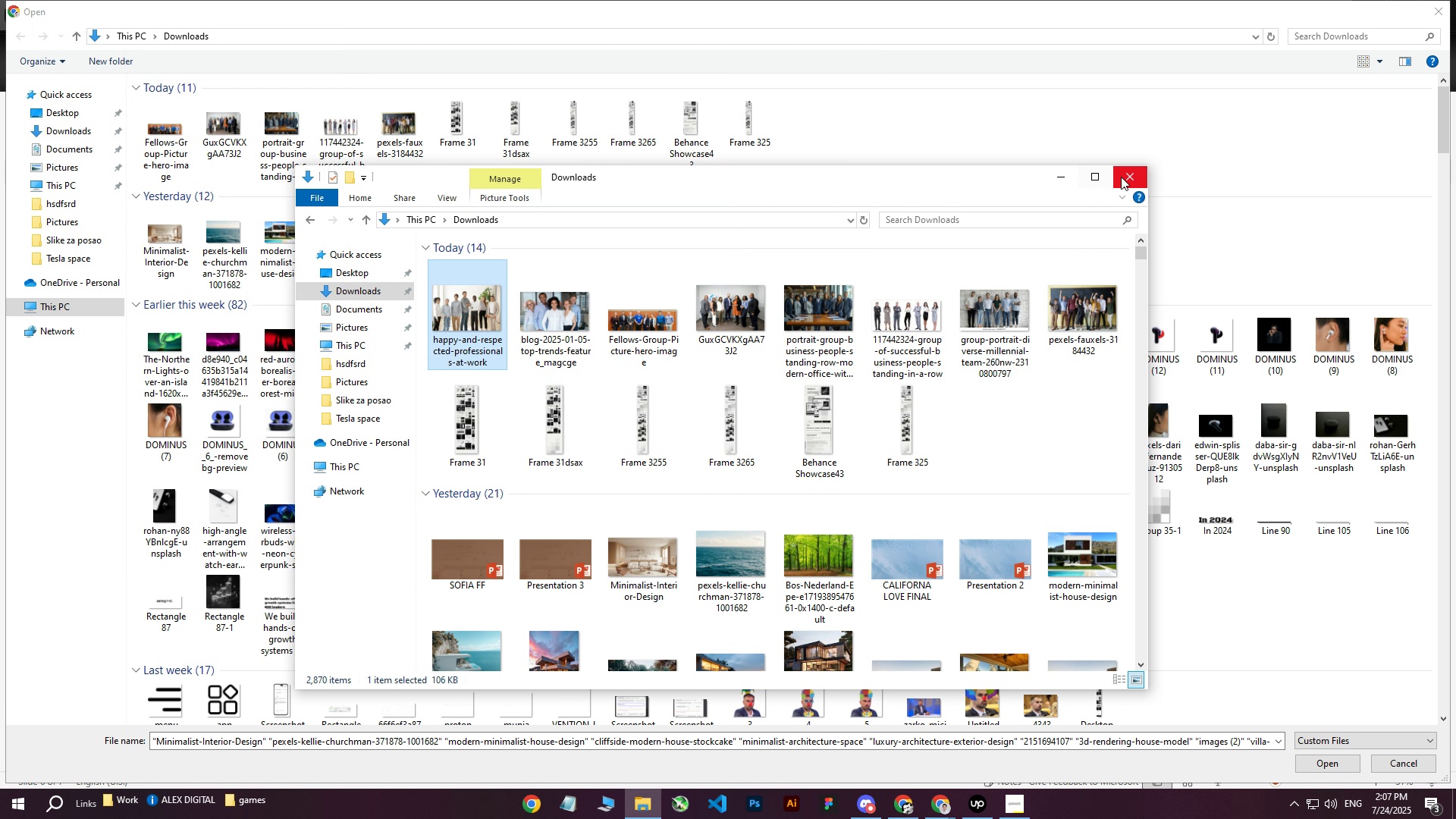 
left_click([1121, 177])
 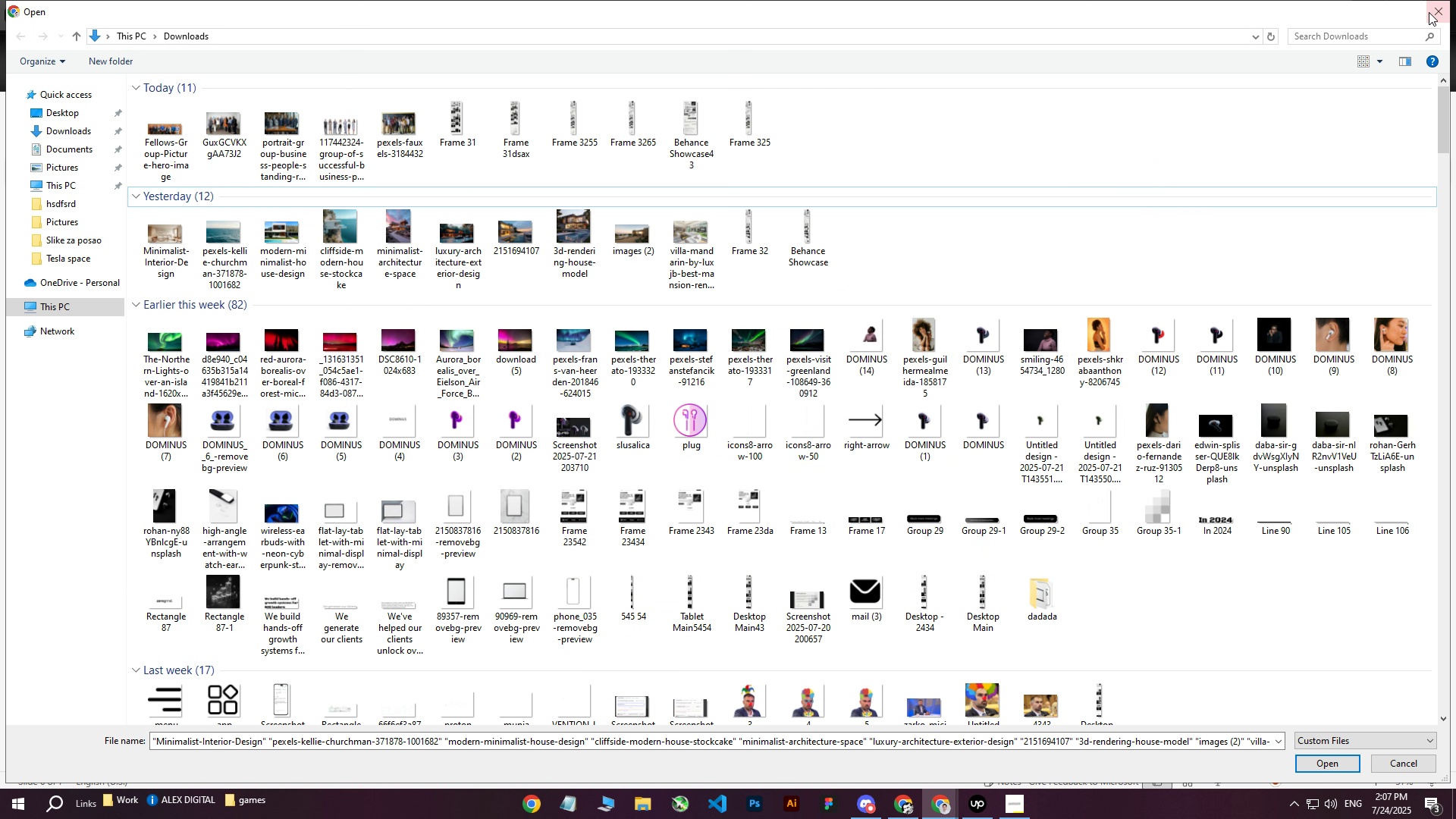 
left_click([1434, 12])
 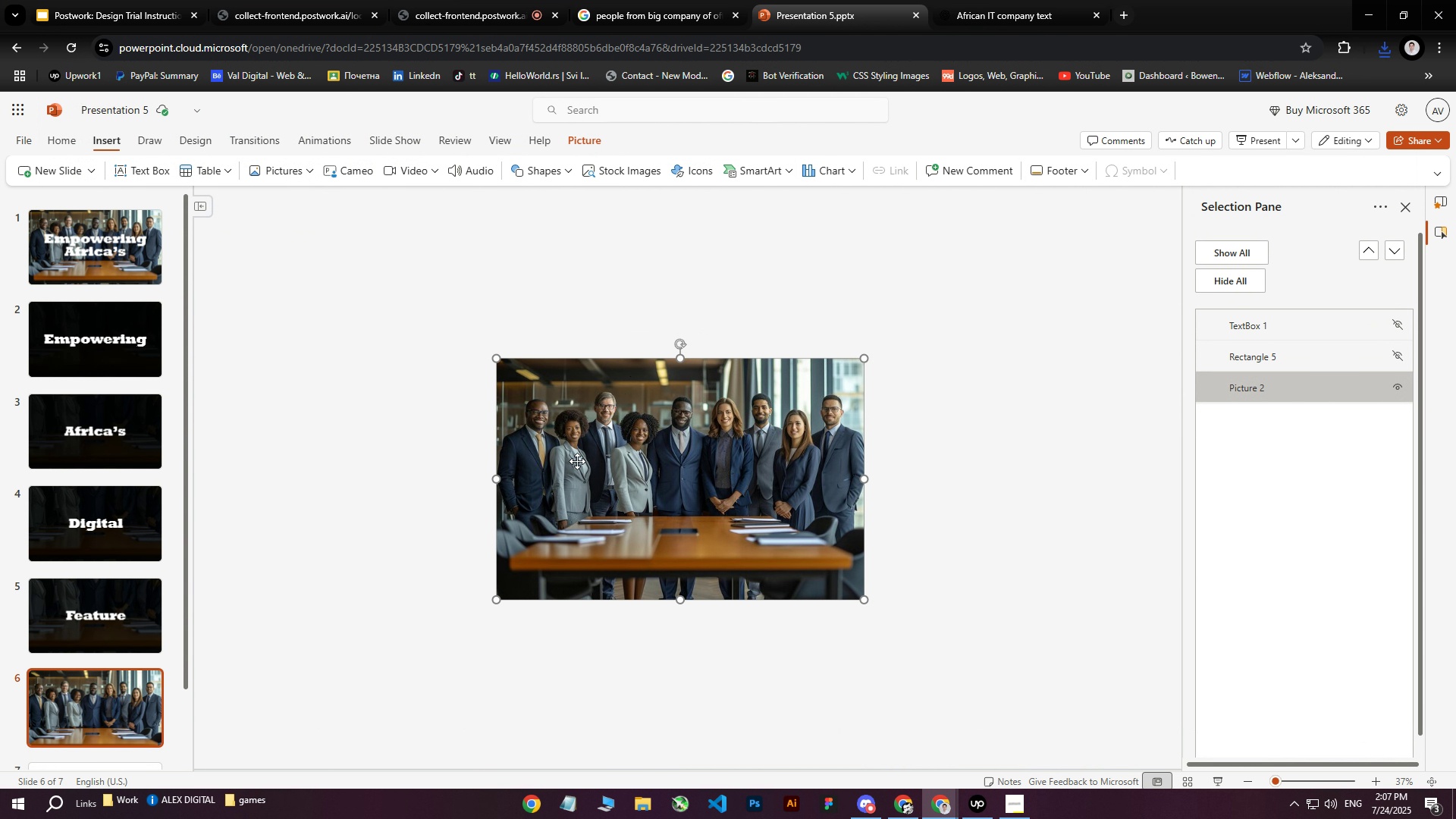 
left_click([107, 146])
 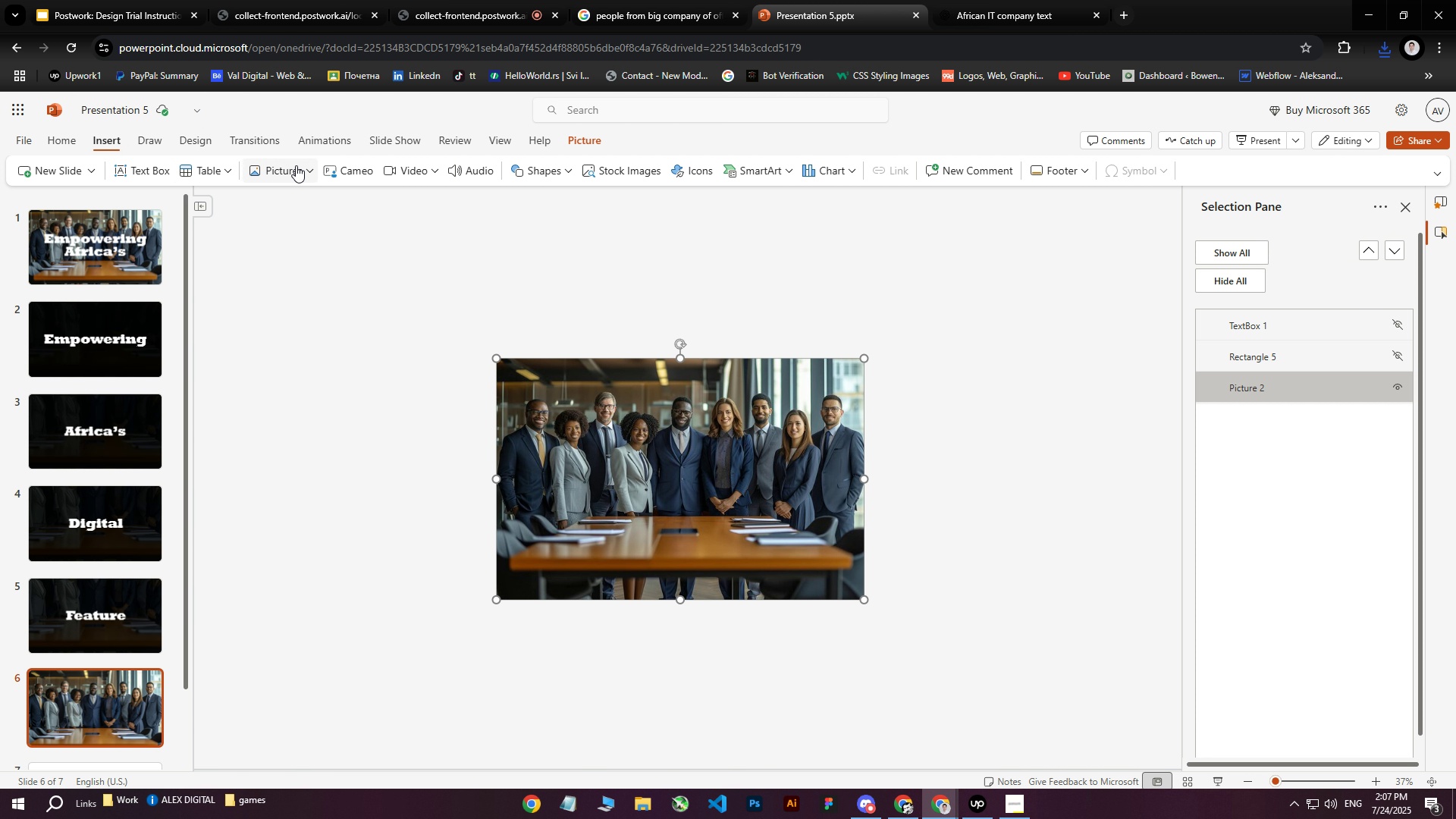 
left_click([275, 171])
 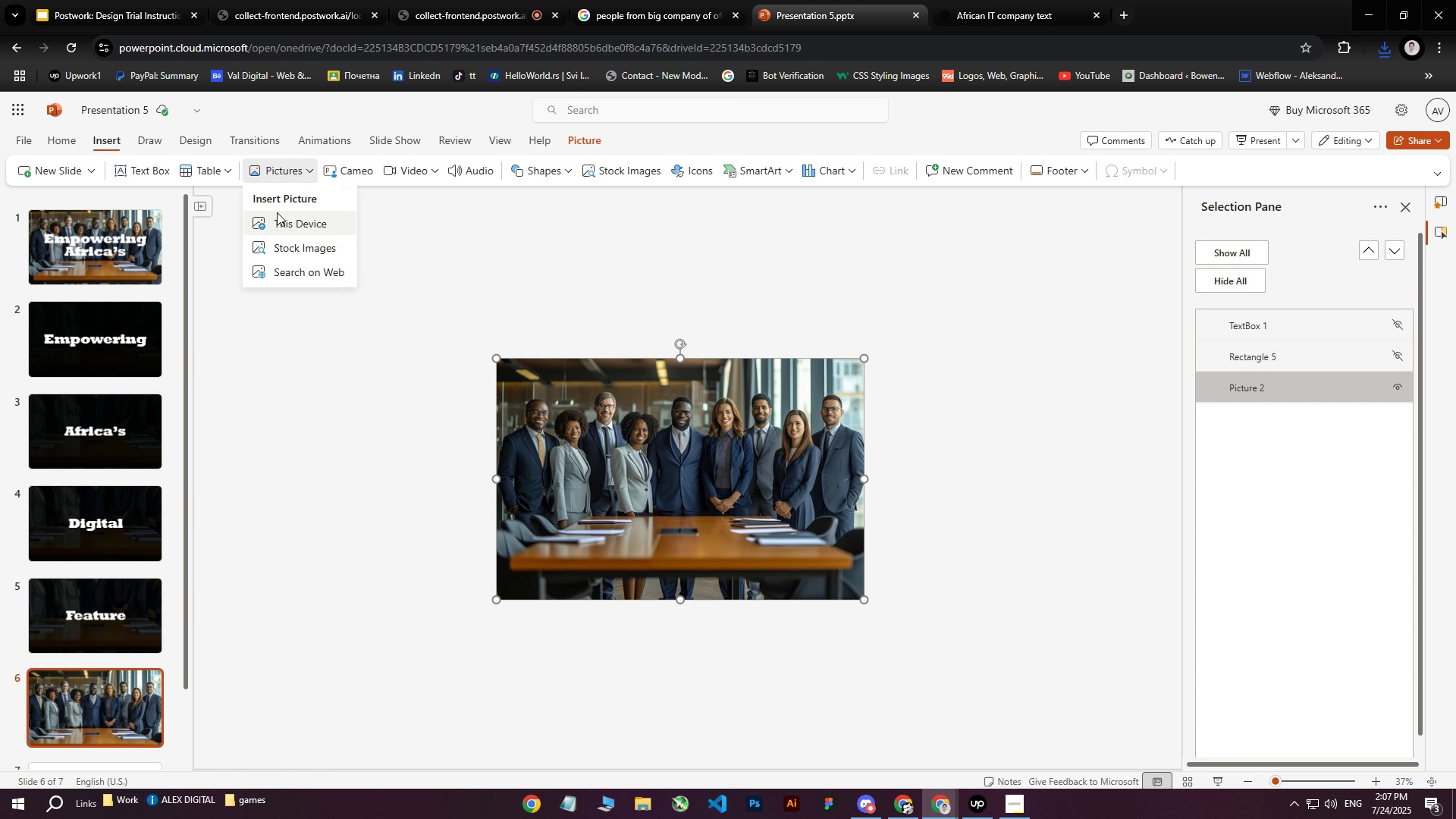 
left_click([273, 222])
 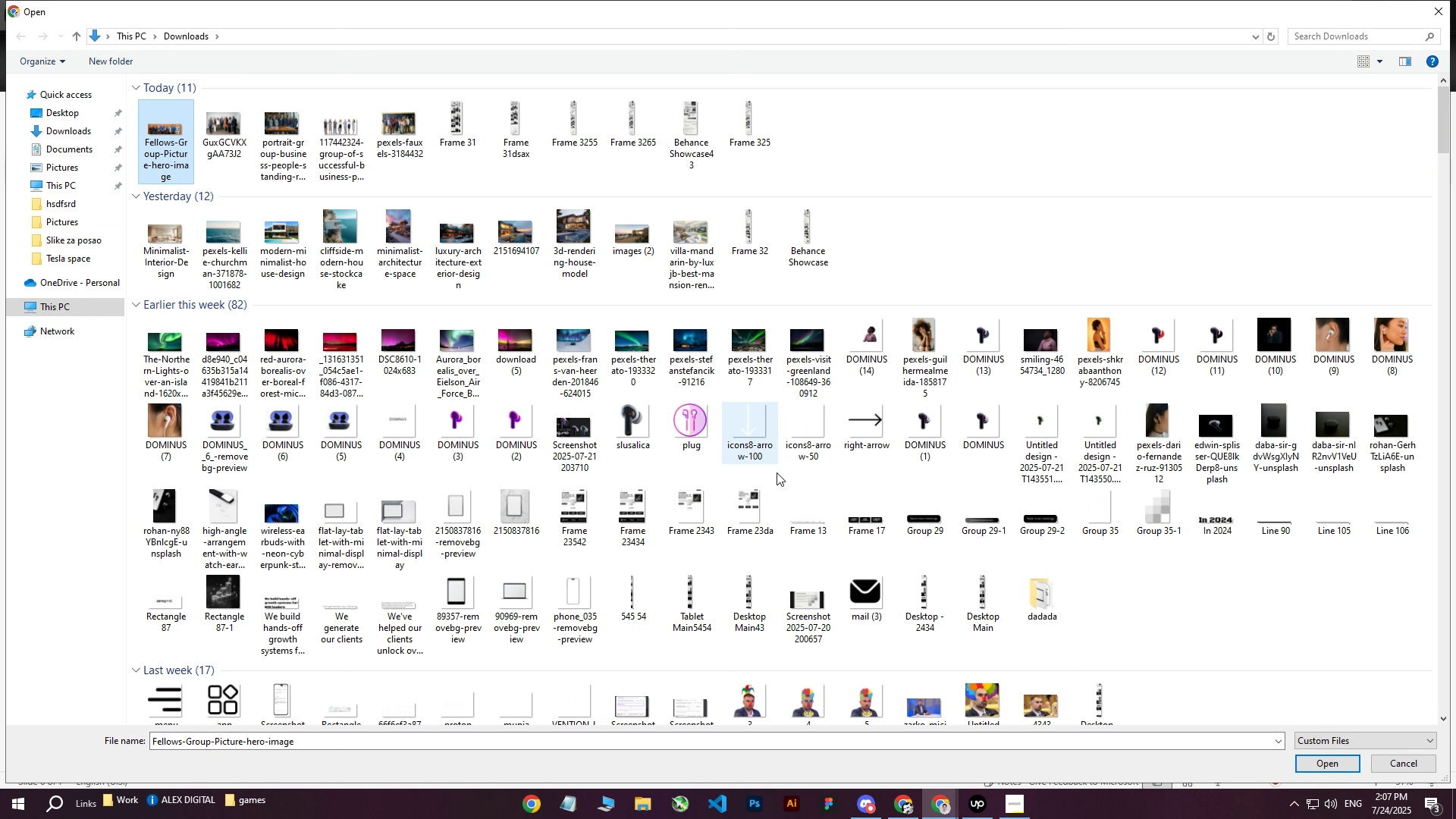 
left_click([1304, 758])
 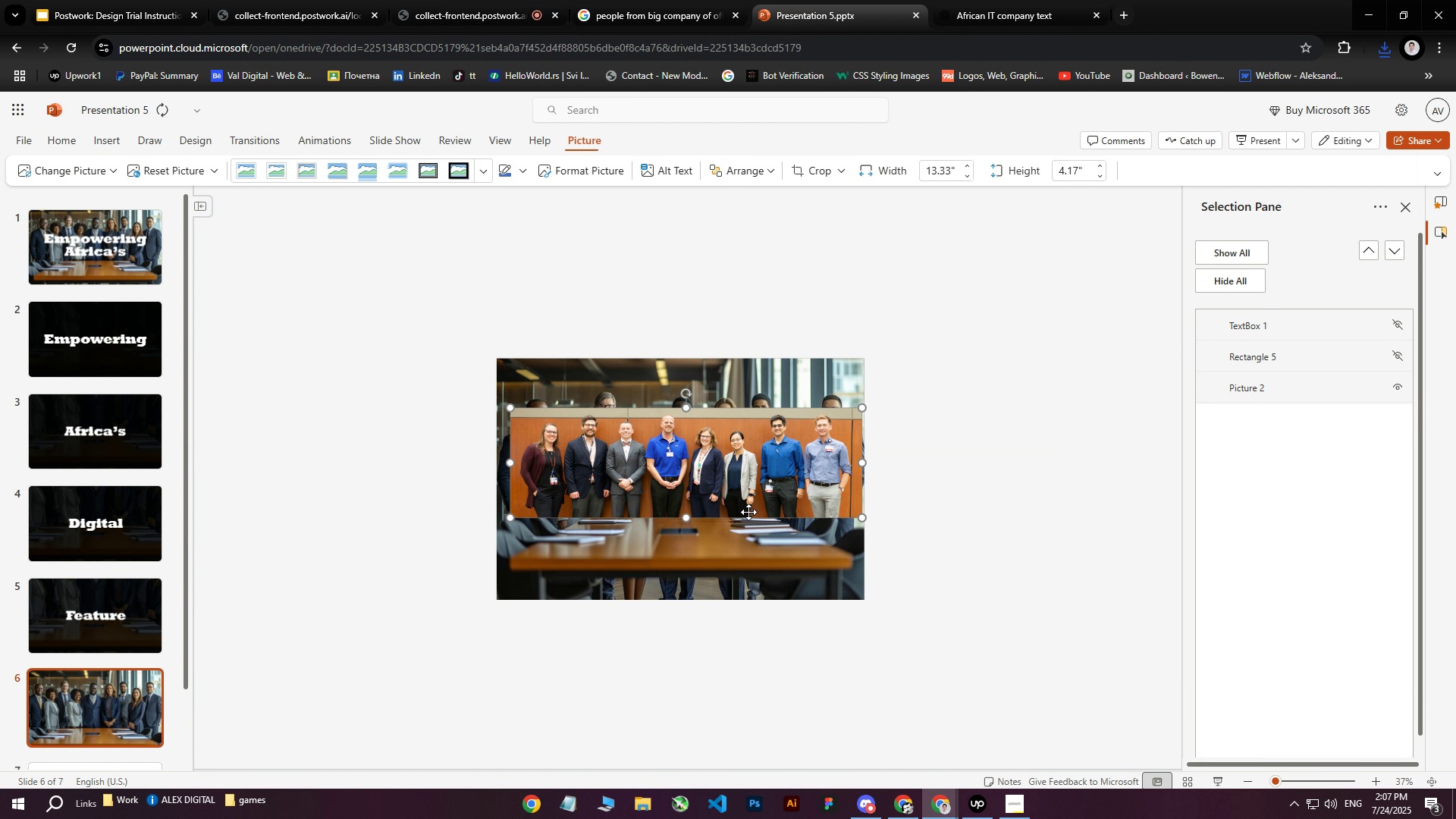 
hold_key(key=ControlLeft, duration=0.36)
 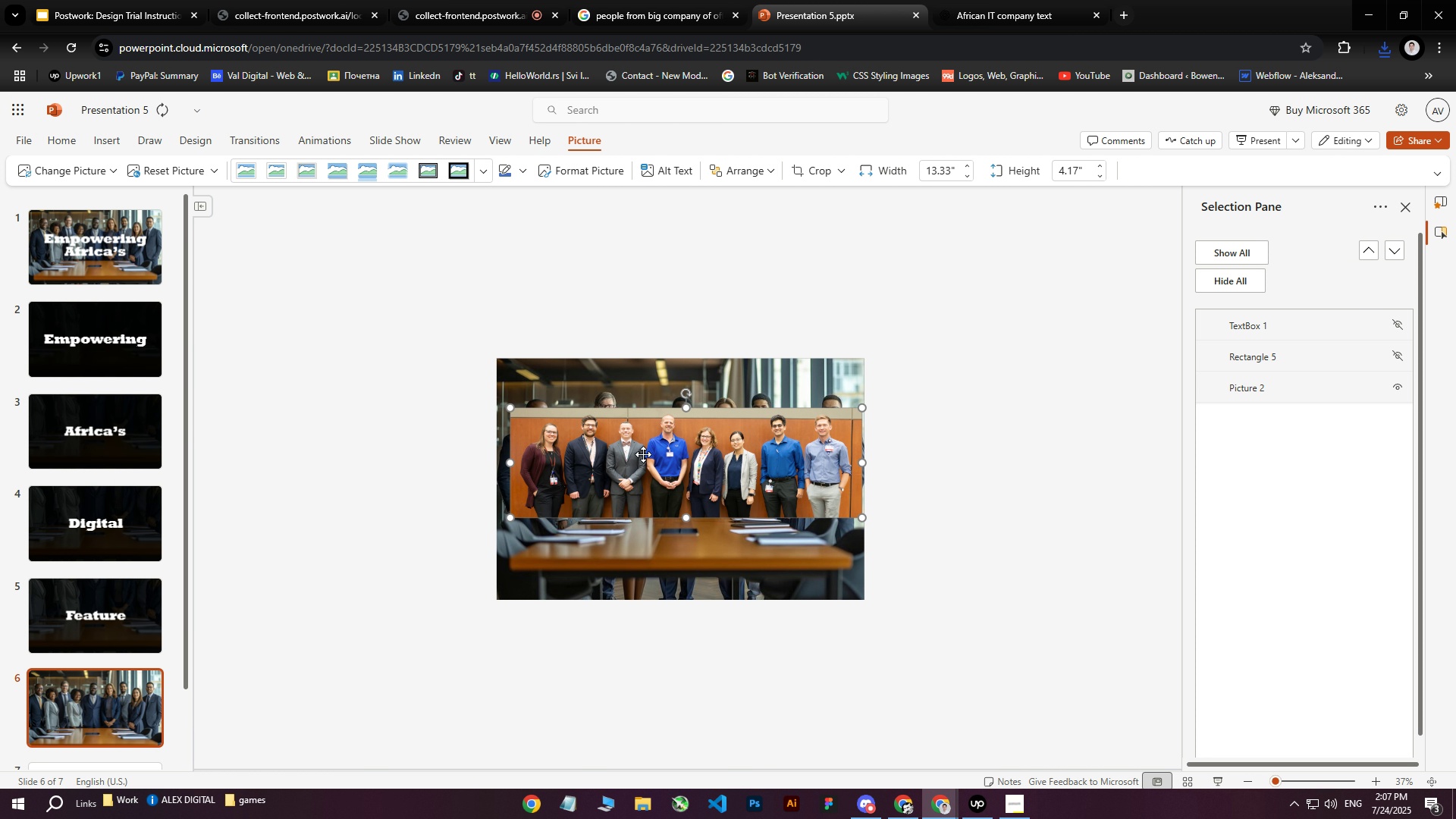 
left_click_drag(start_coordinate=[642, 454], to_coordinate=[601, 454])
 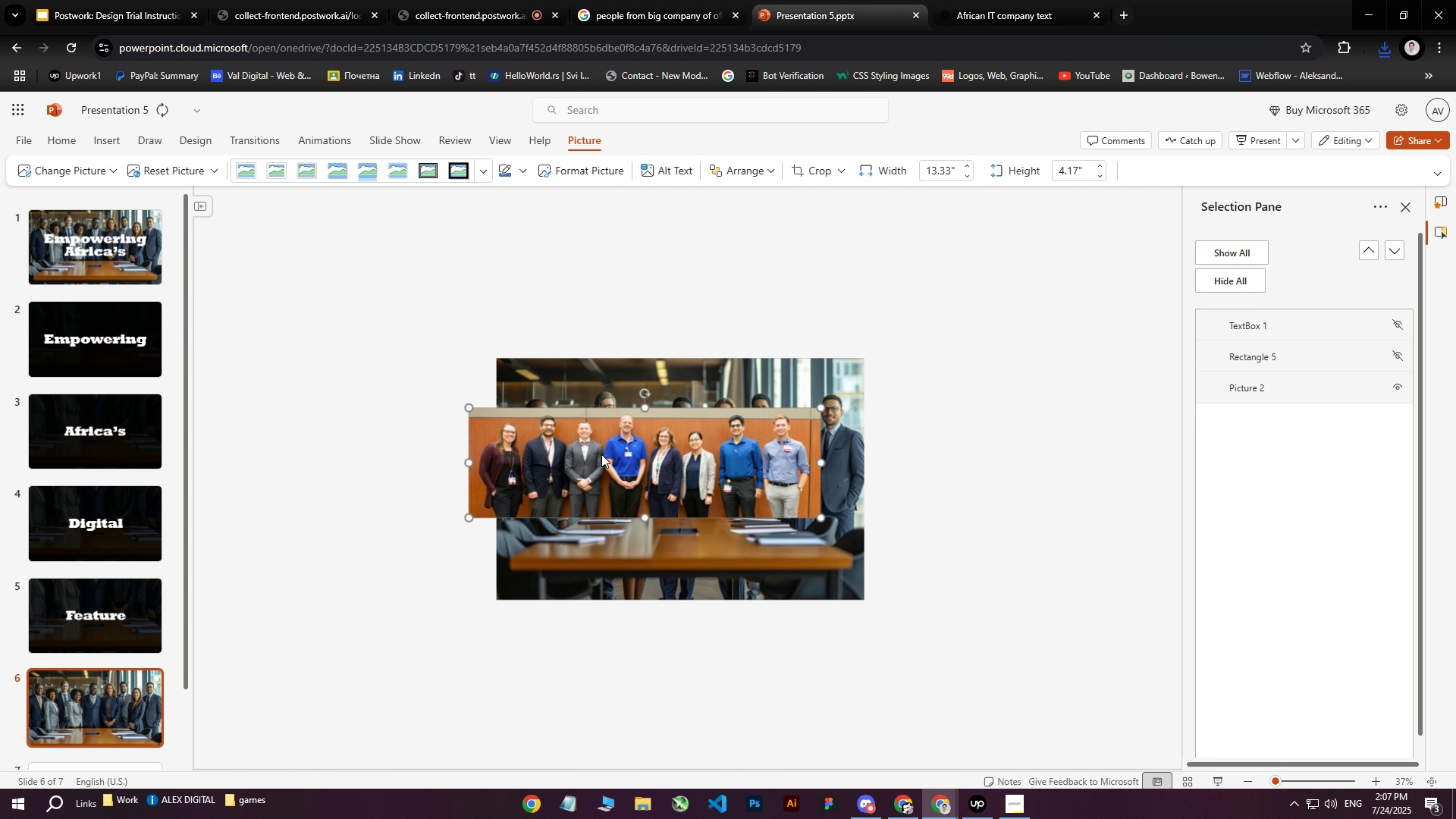 
key(Delete)
 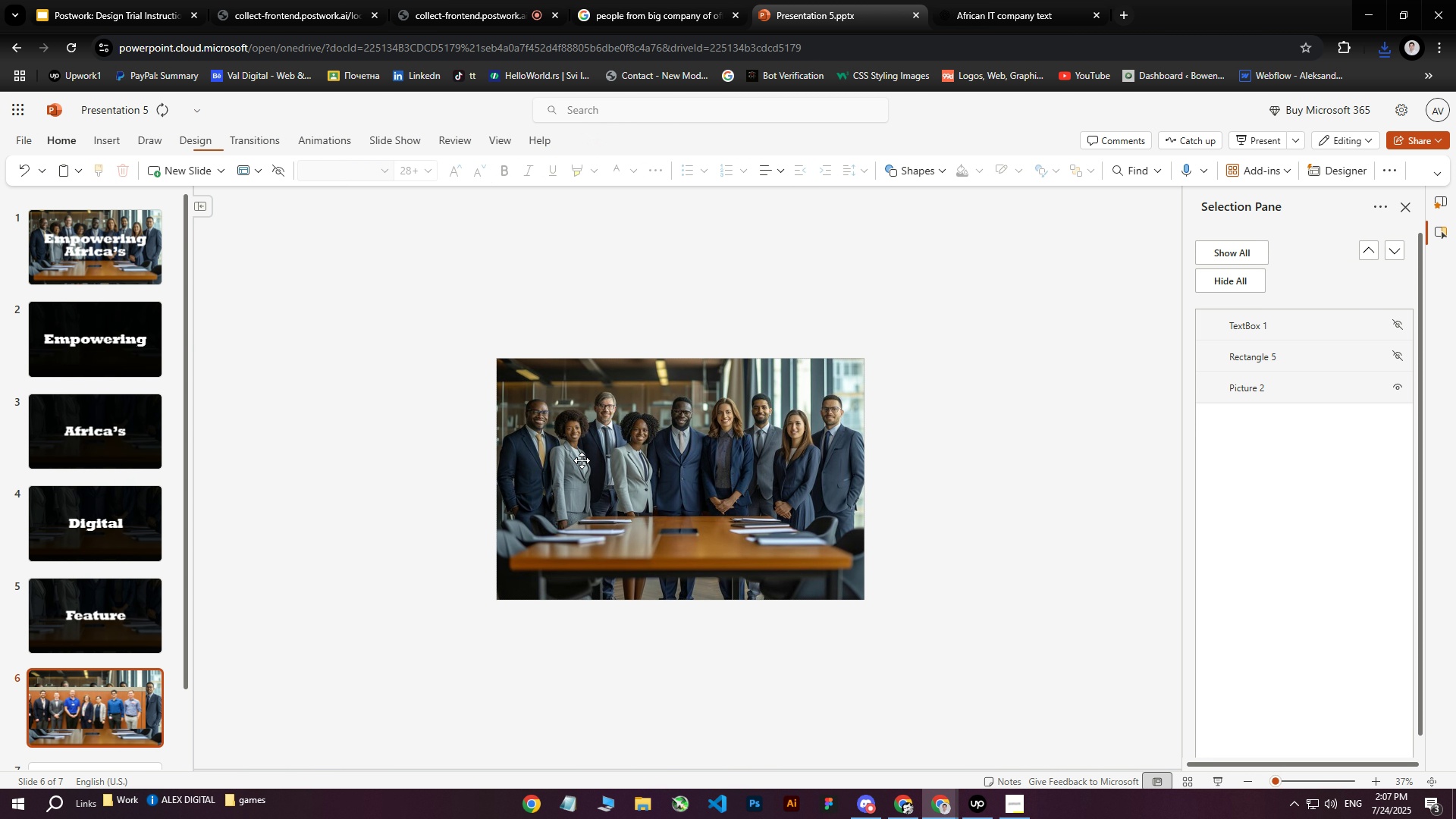 
left_click([594, 435])
 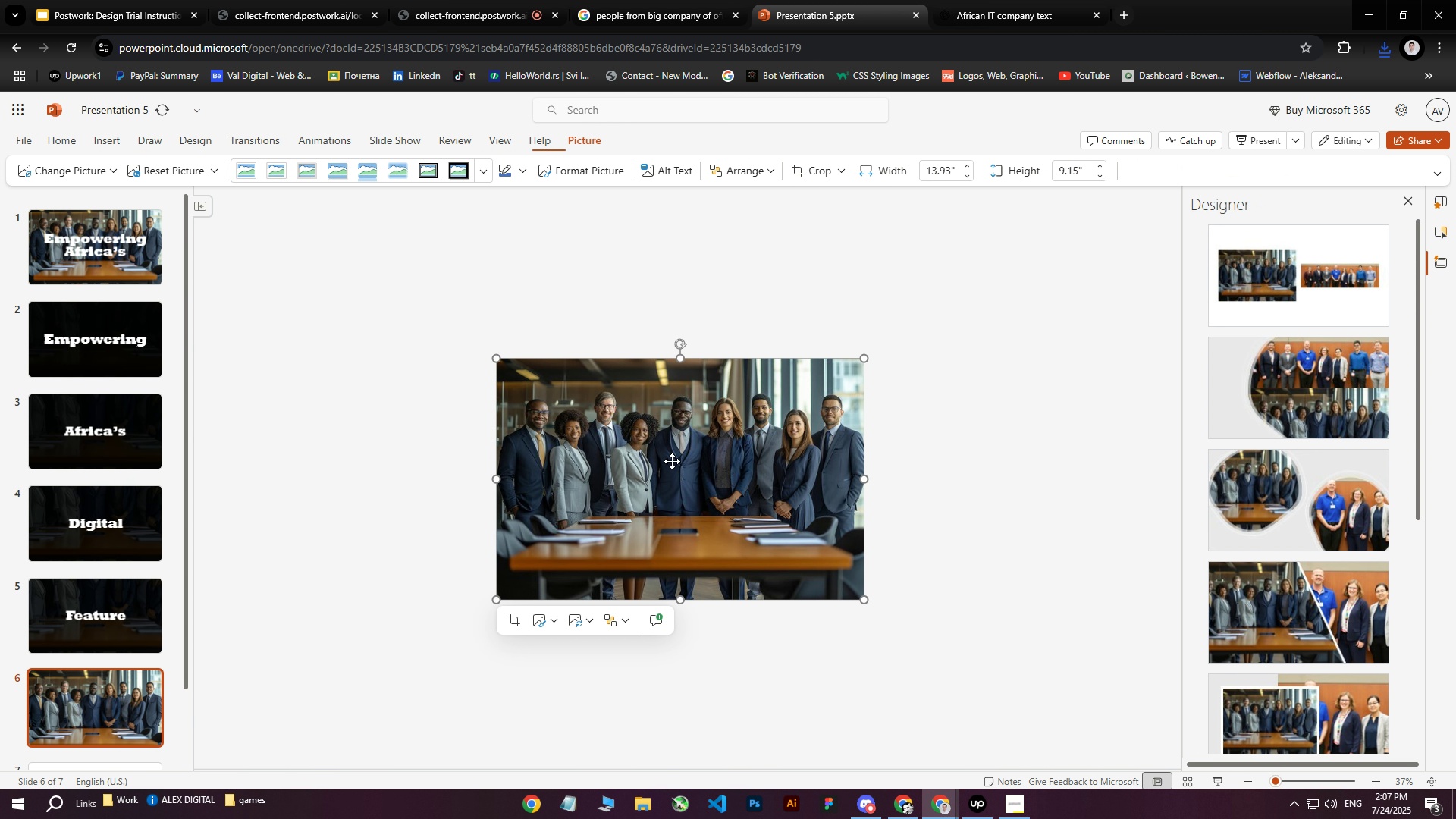 
hold_key(key=ControlLeft, duration=1.5)
scroll: coordinate [734, 457], scroll_direction: up, amount: 41.0
 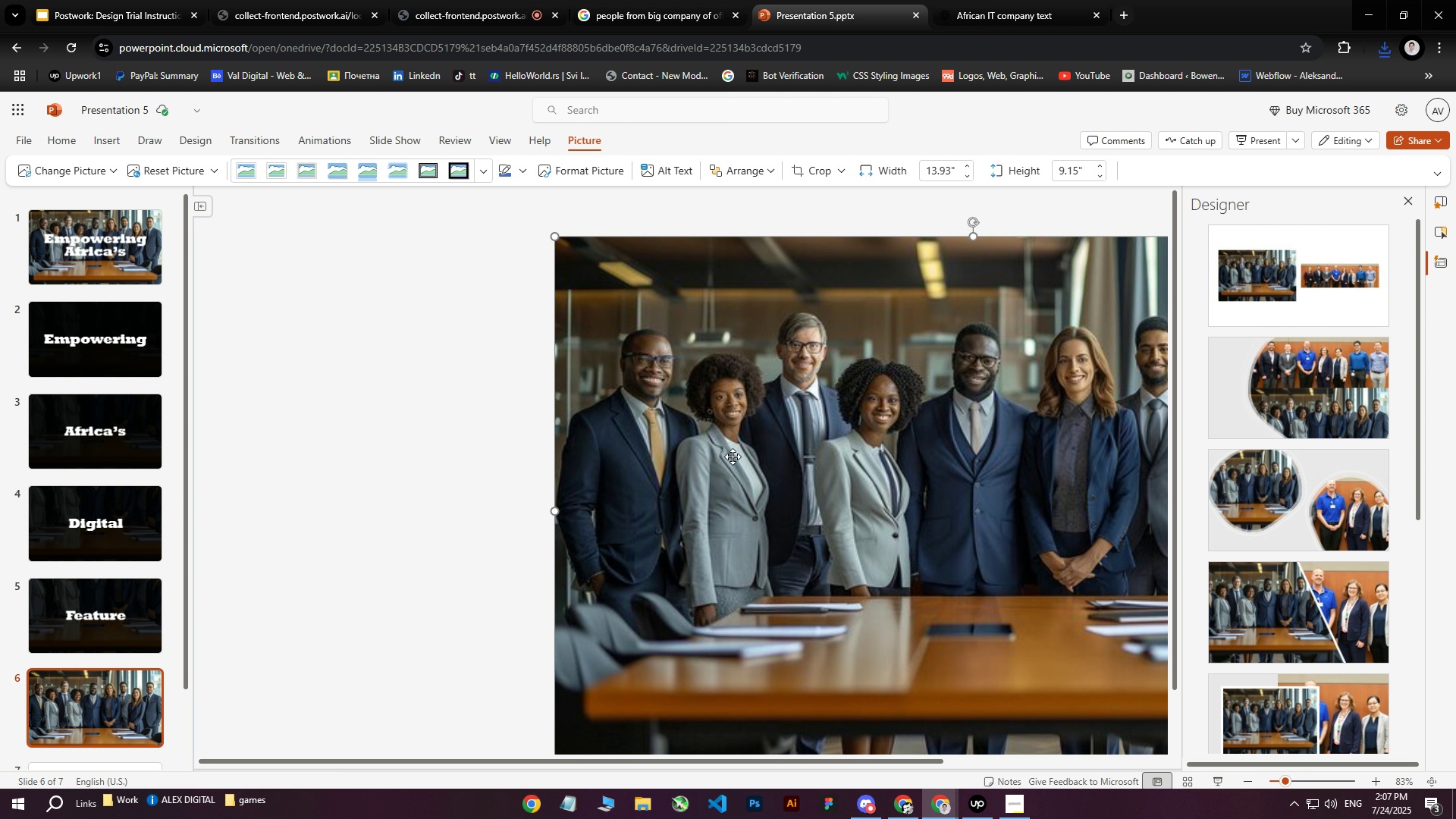 
hold_key(key=ControlLeft, duration=1.52)
scroll: coordinate [732, 460], scroll_direction: down, amount: 28.0
 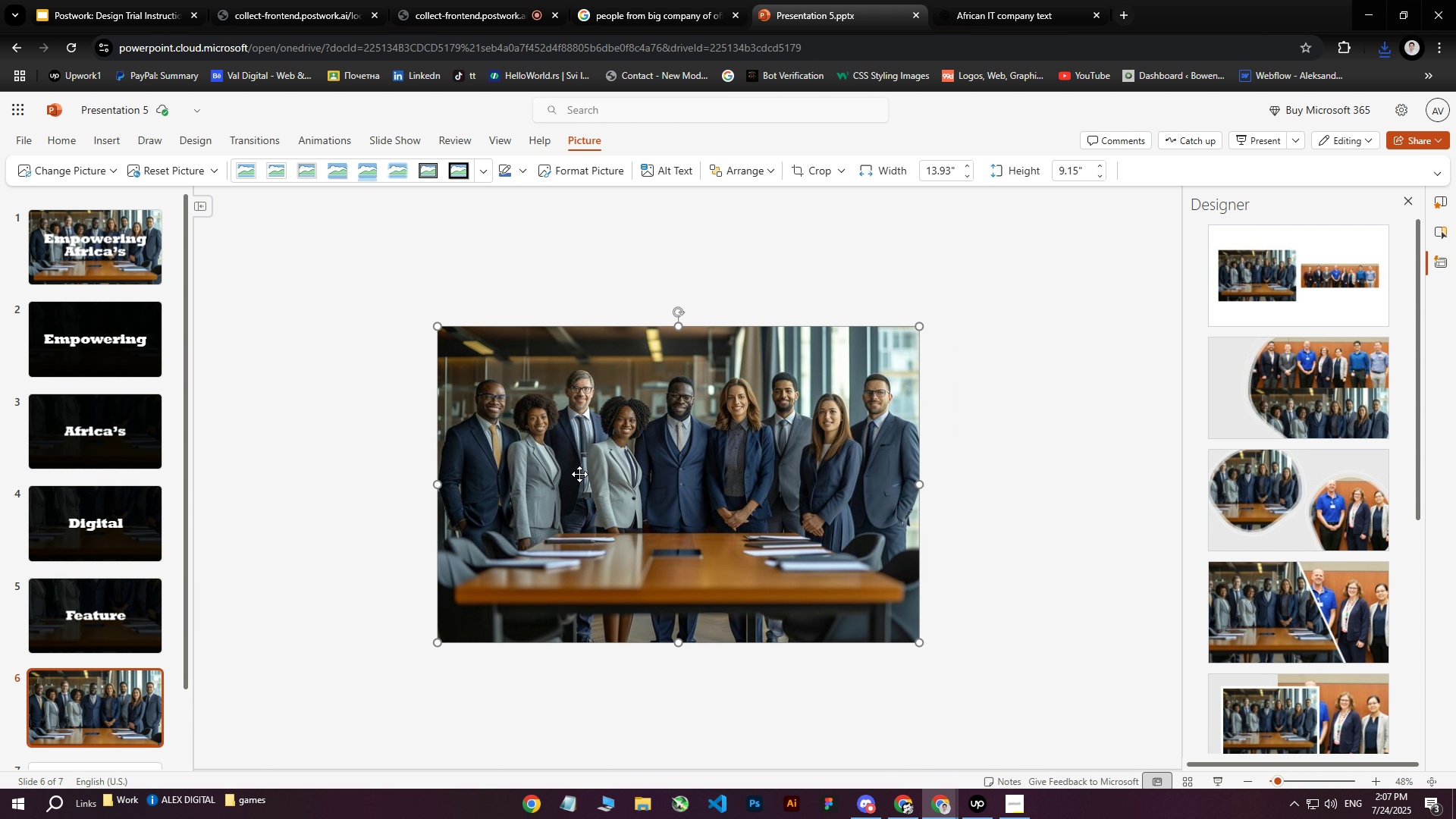 
hold_key(key=ControlLeft, duration=0.94)
 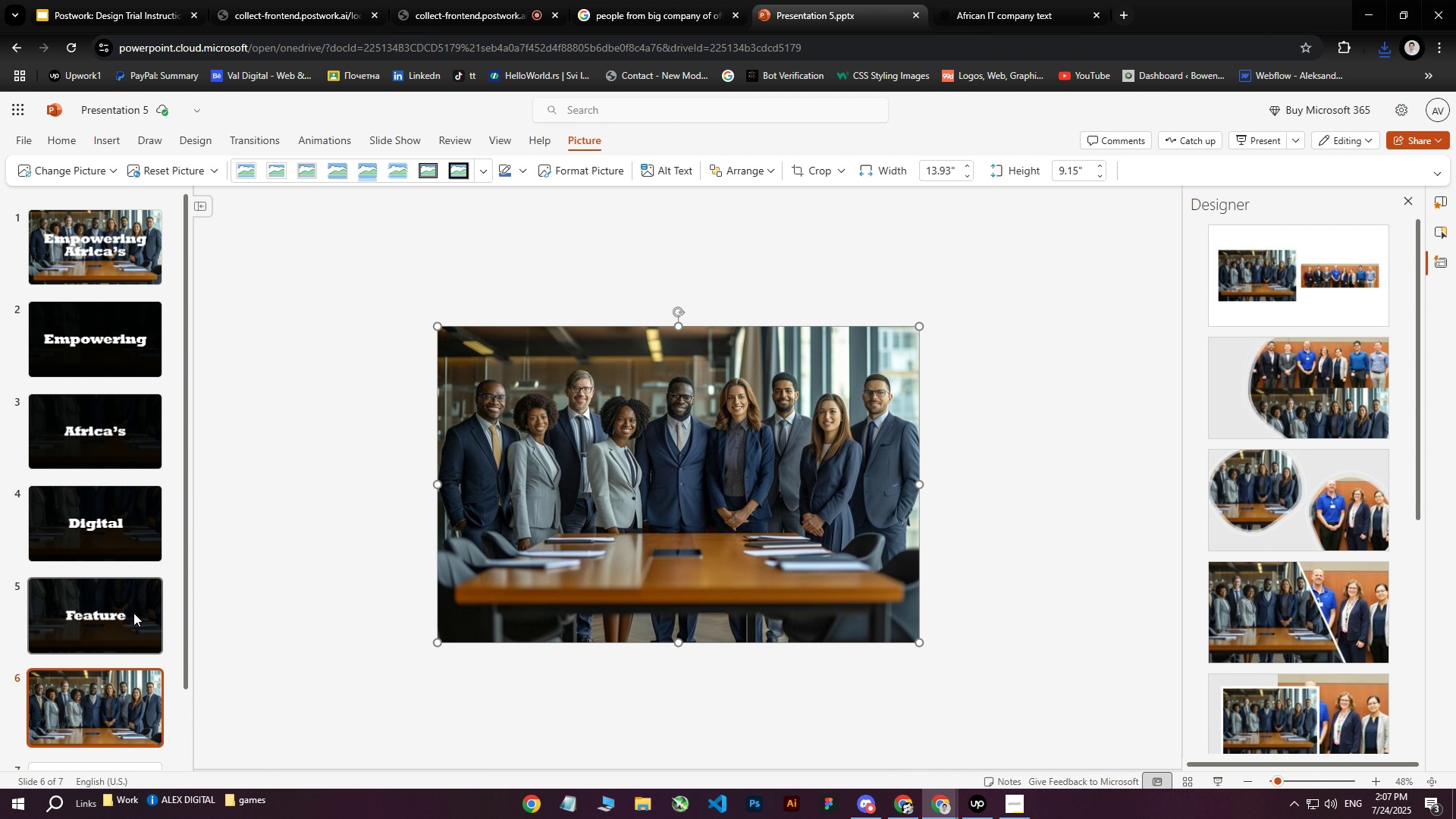 
left_click([107, 638])
 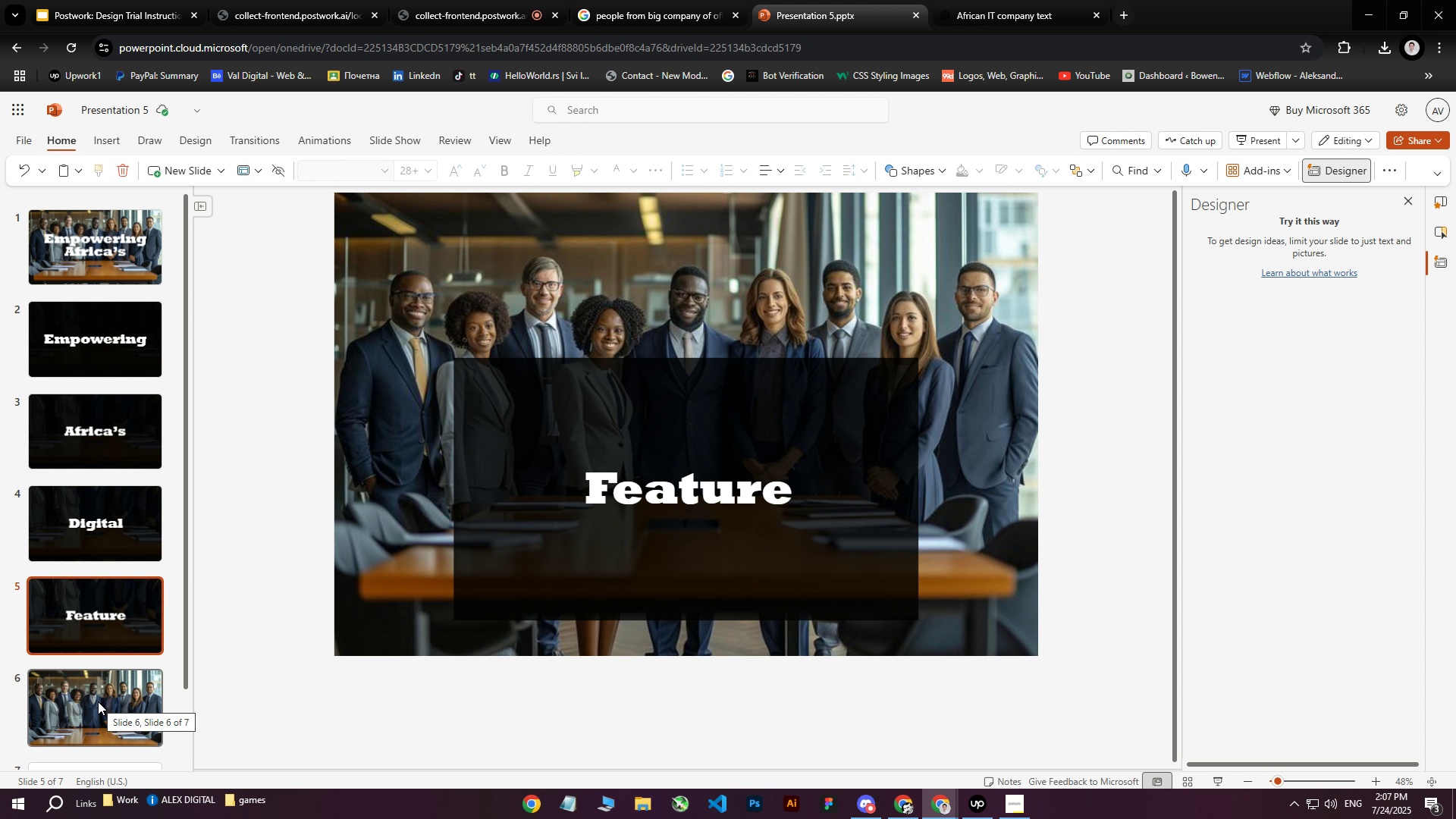 
left_click([98, 701])
 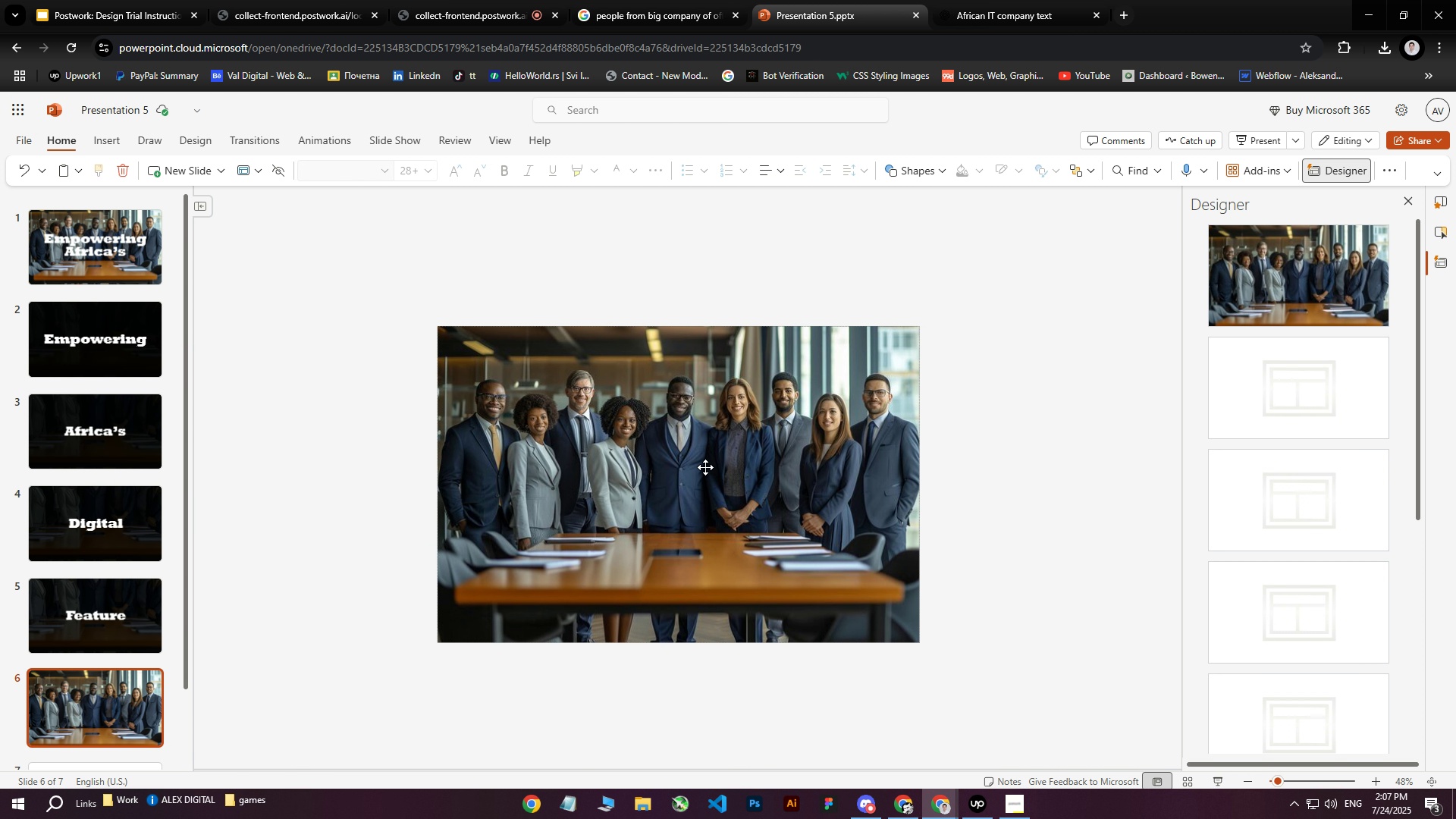 
mouse_move([817, 18])
 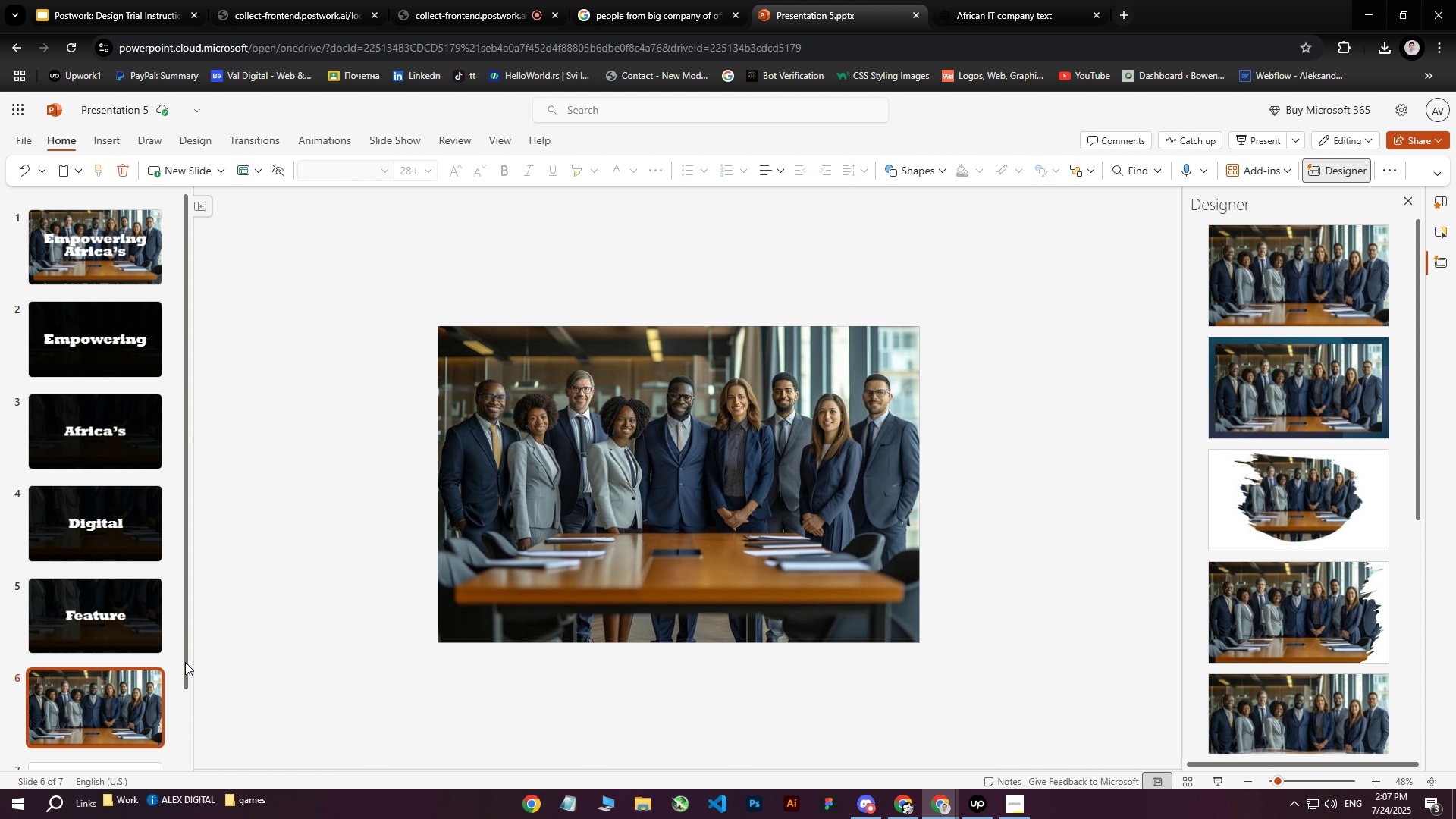 
key(Control+ControlLeft)
 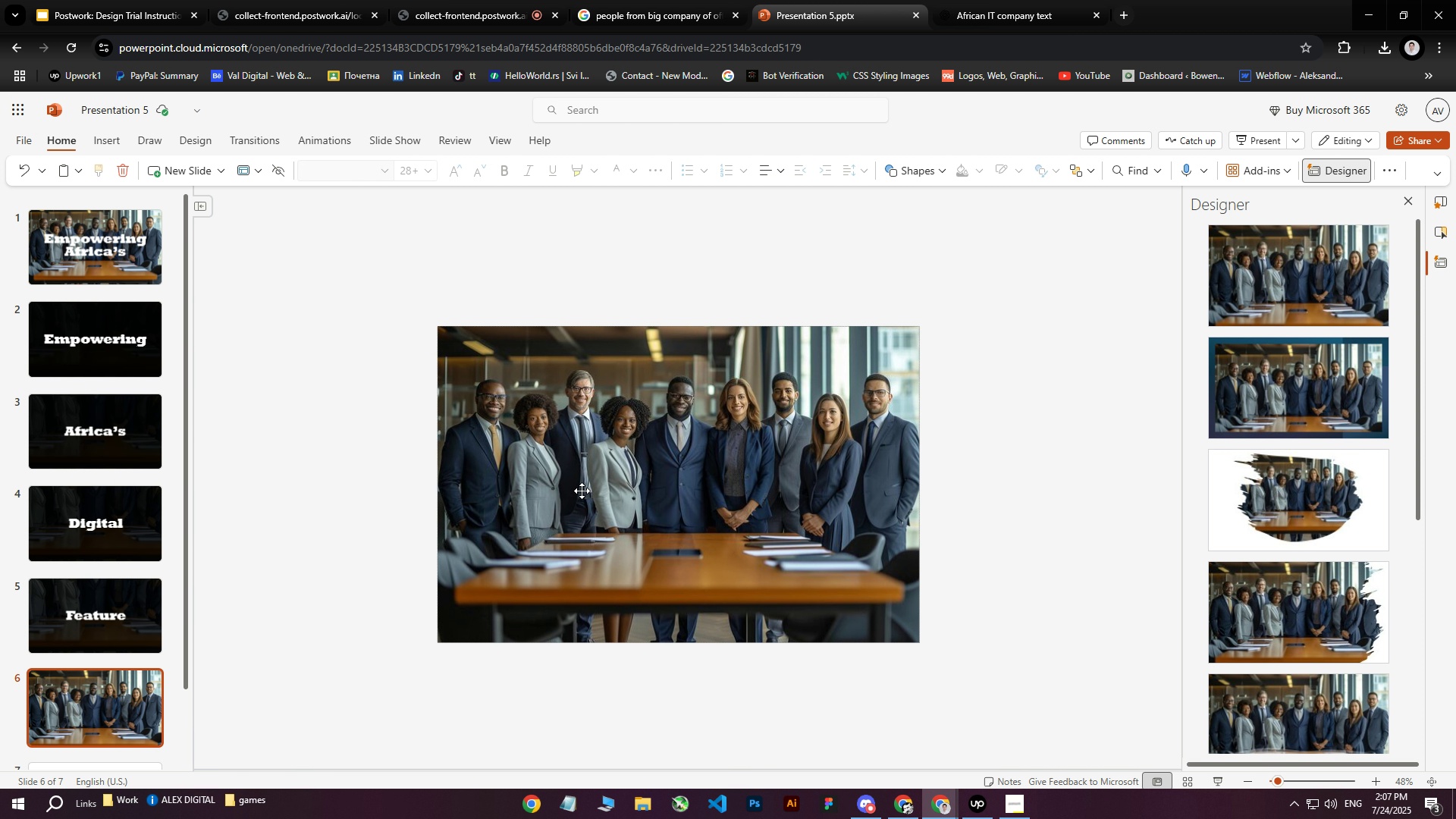 
wait(11.81)
 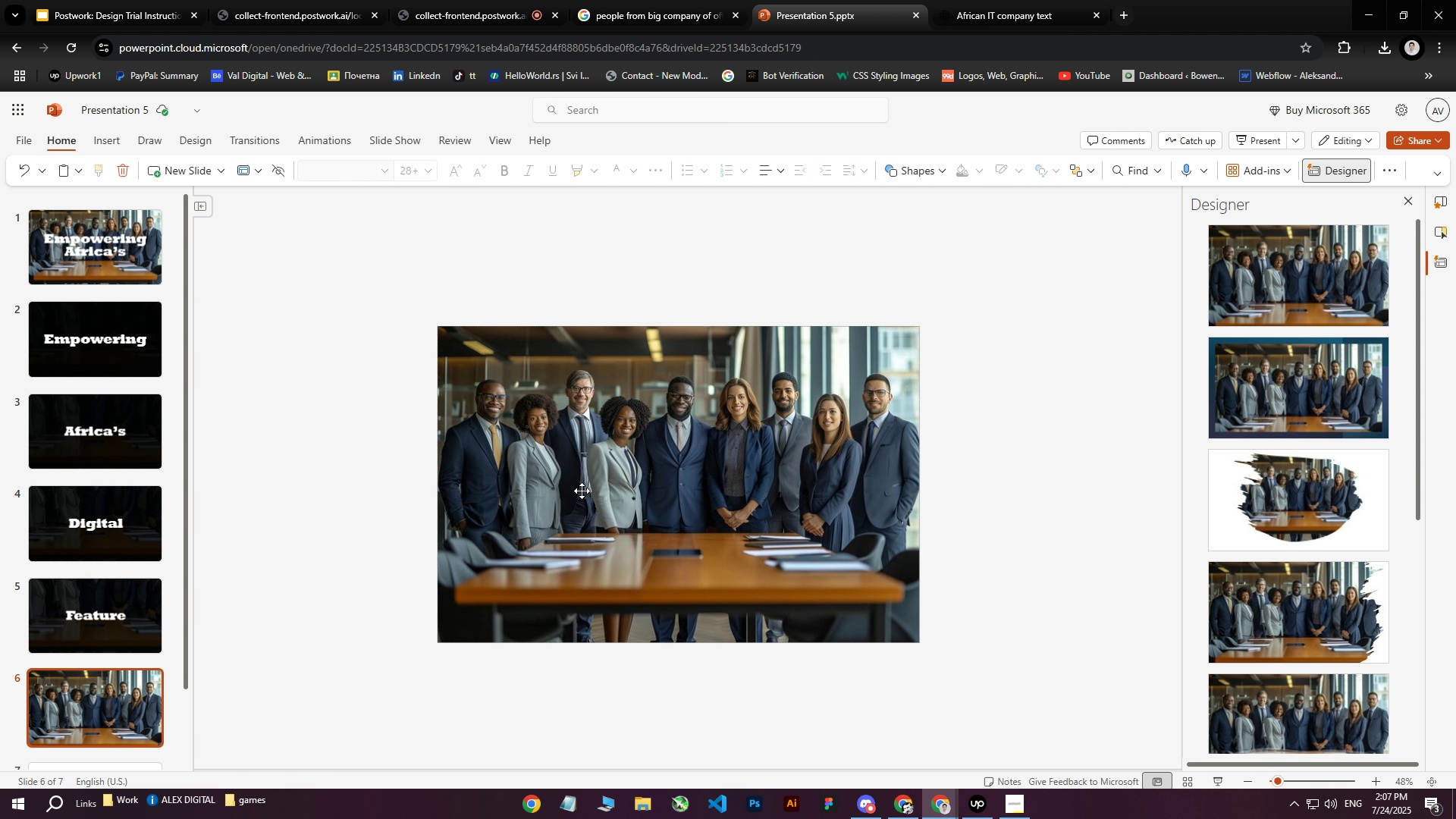 
scroll: coordinate [419, 359], scroll_direction: down, amount: 6.0
 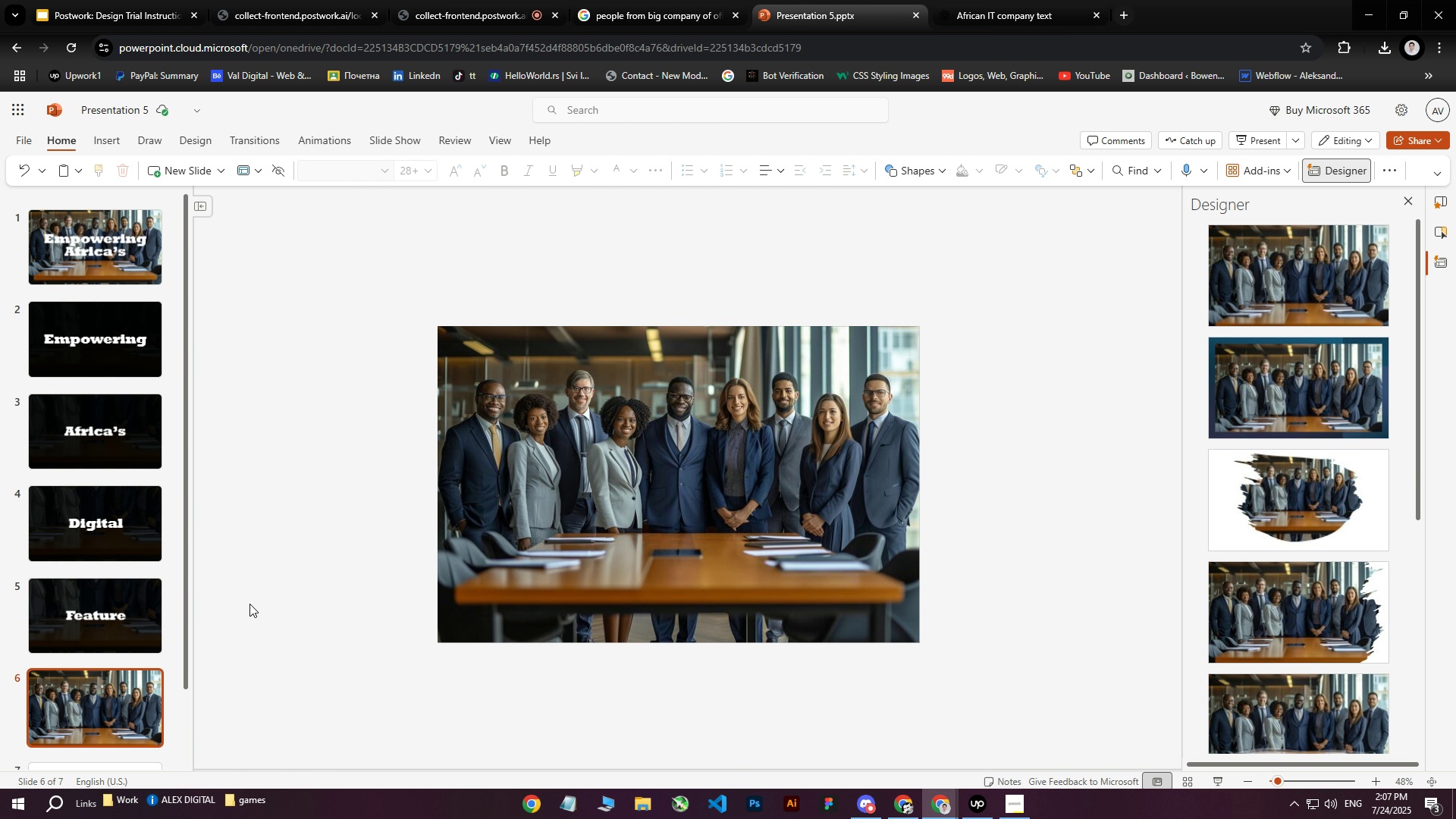 
left_click_drag(start_coordinate=[187, 599], to_coordinate=[202, 551])
 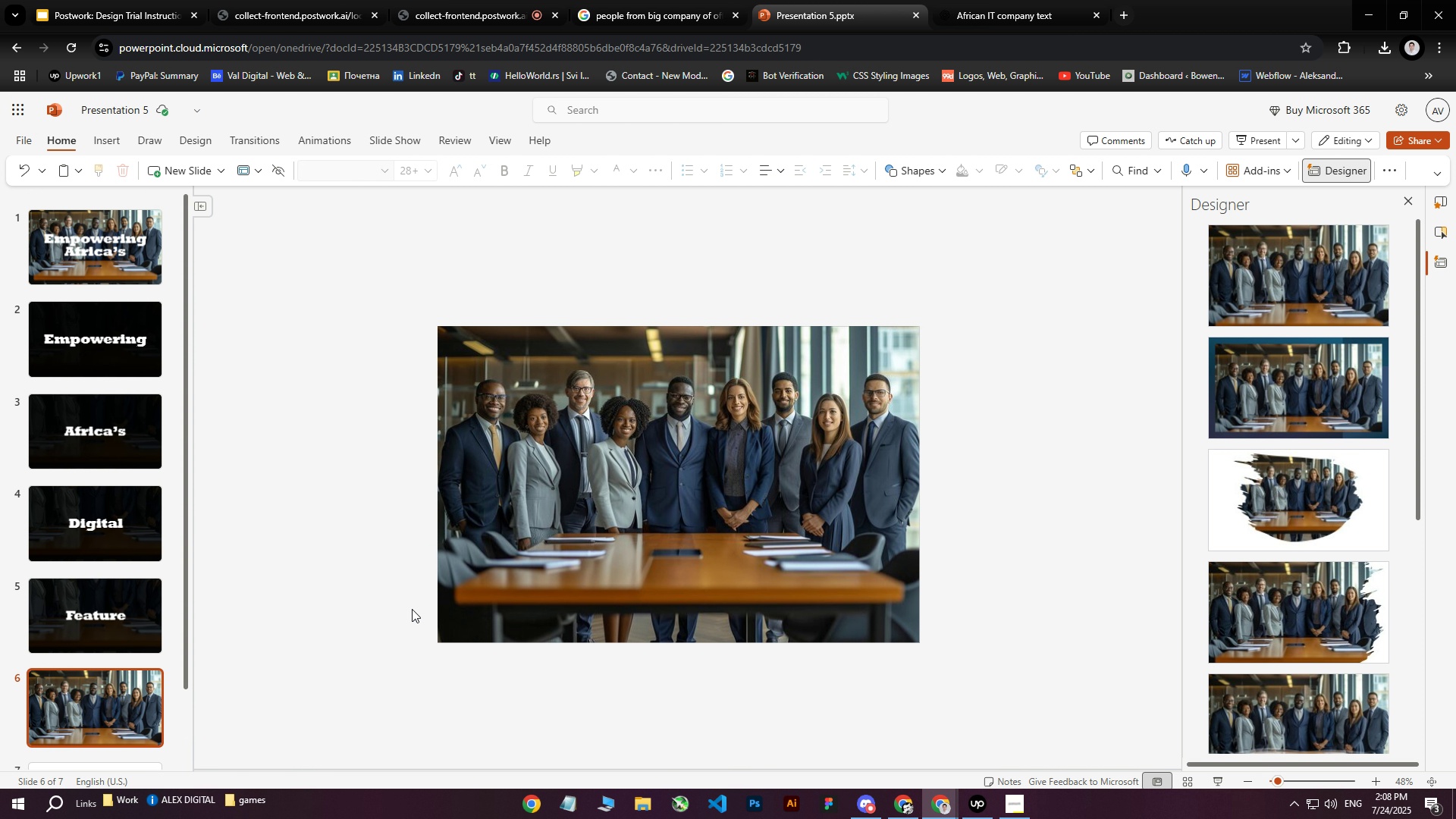 
wait(5.52)
 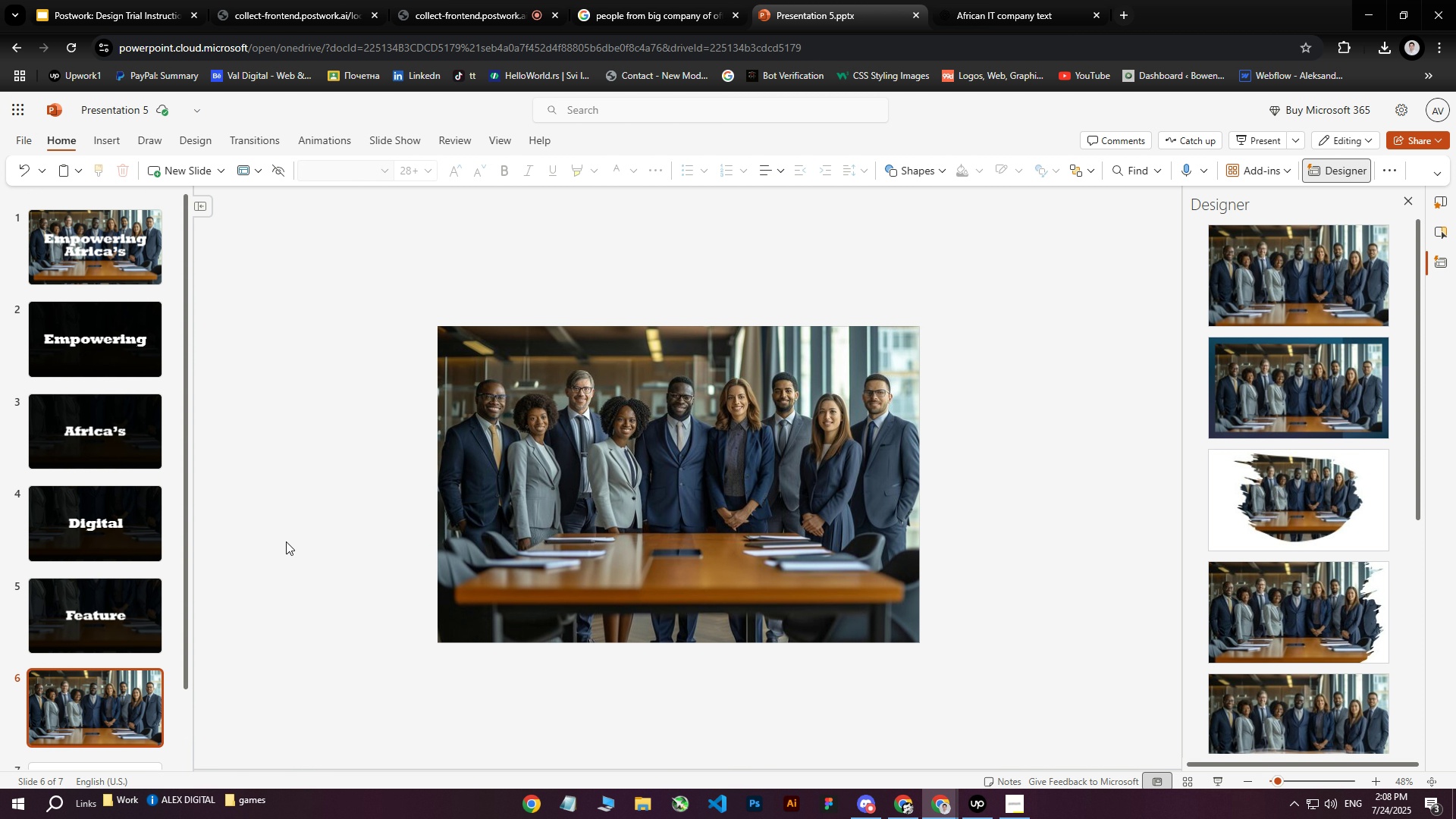 
left_click([360, 426])
 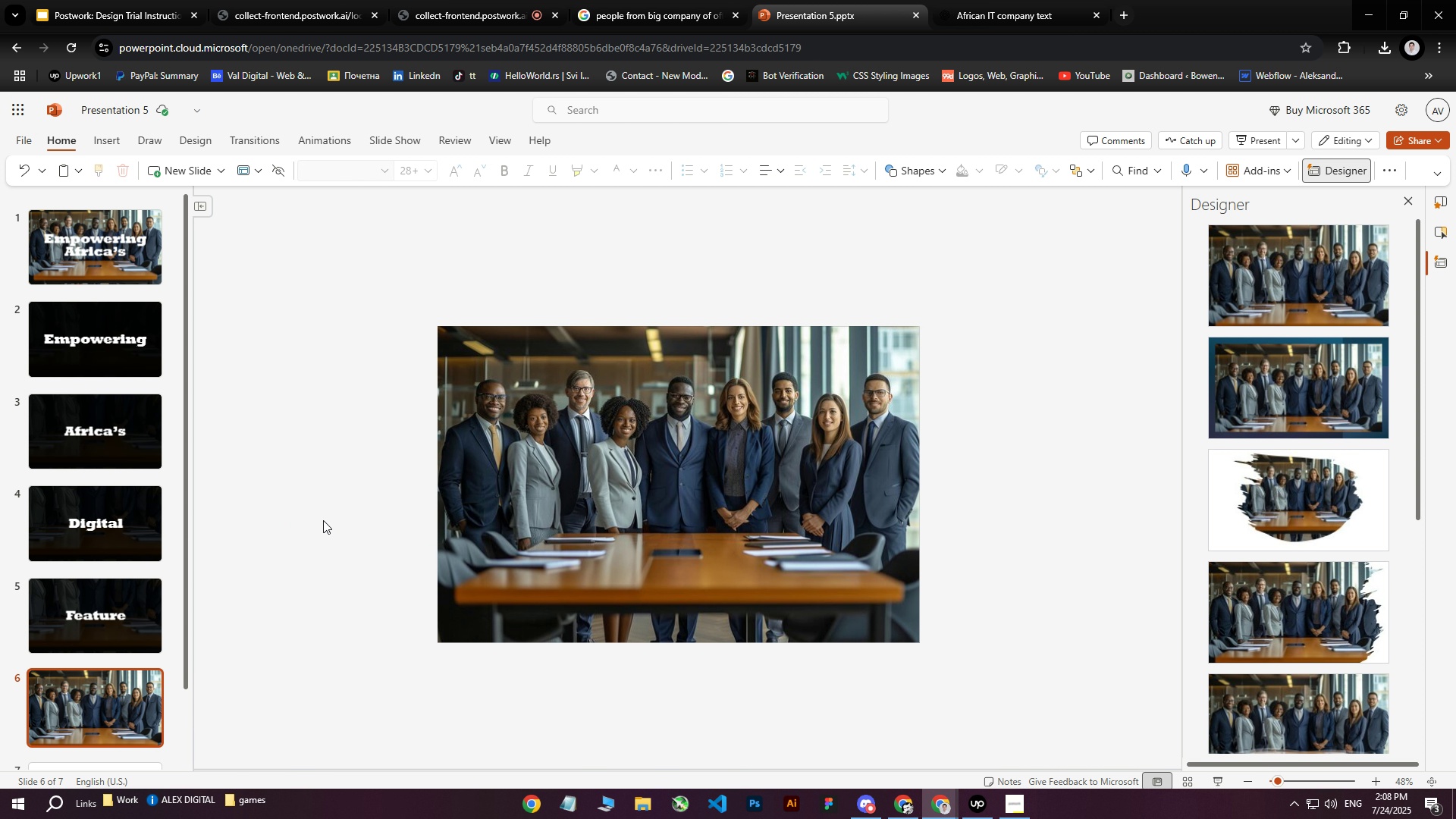 
scroll: coordinate [432, 560], scroll_direction: down, amount: 2.0
 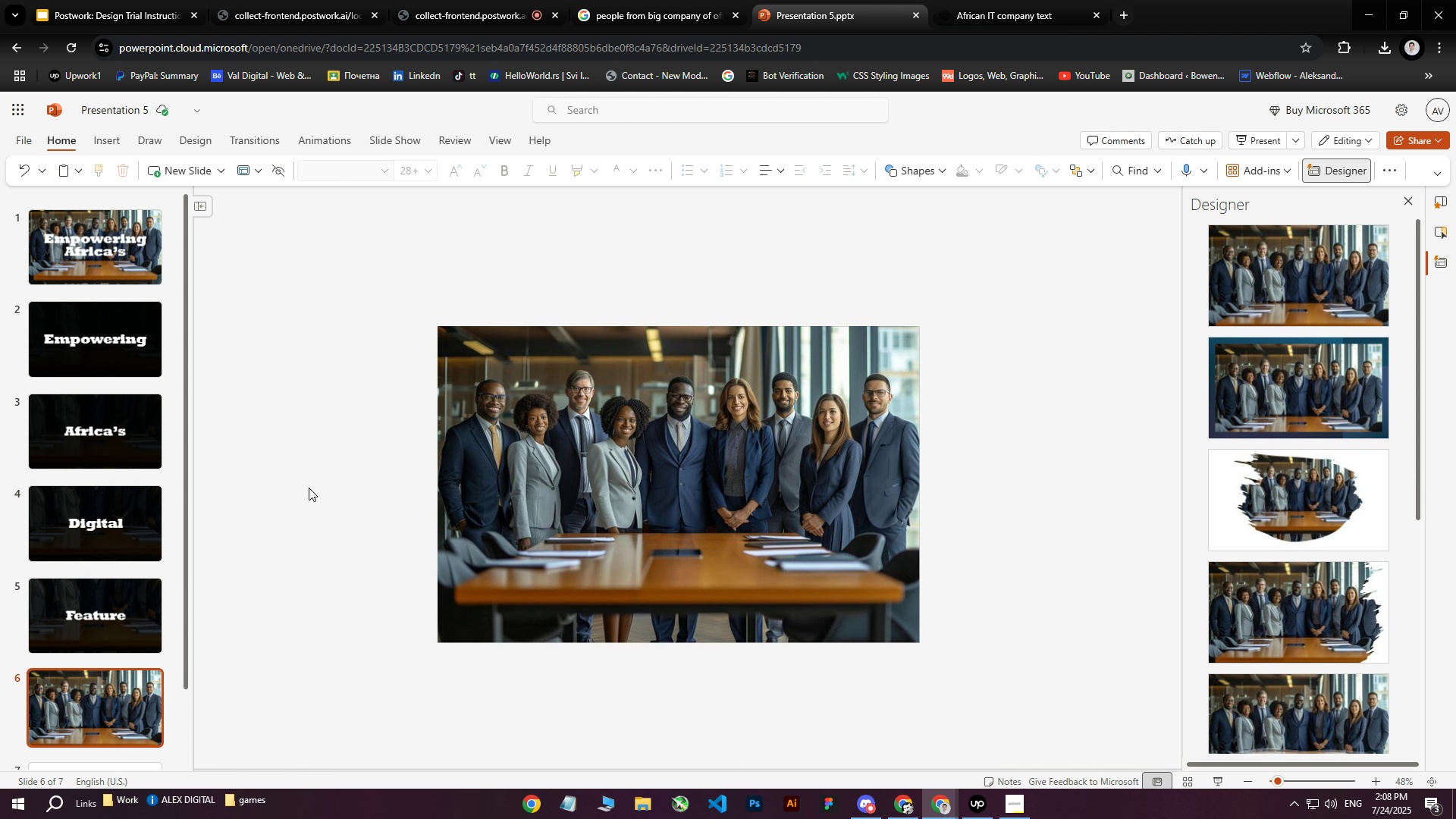 
left_click([309, 488])
 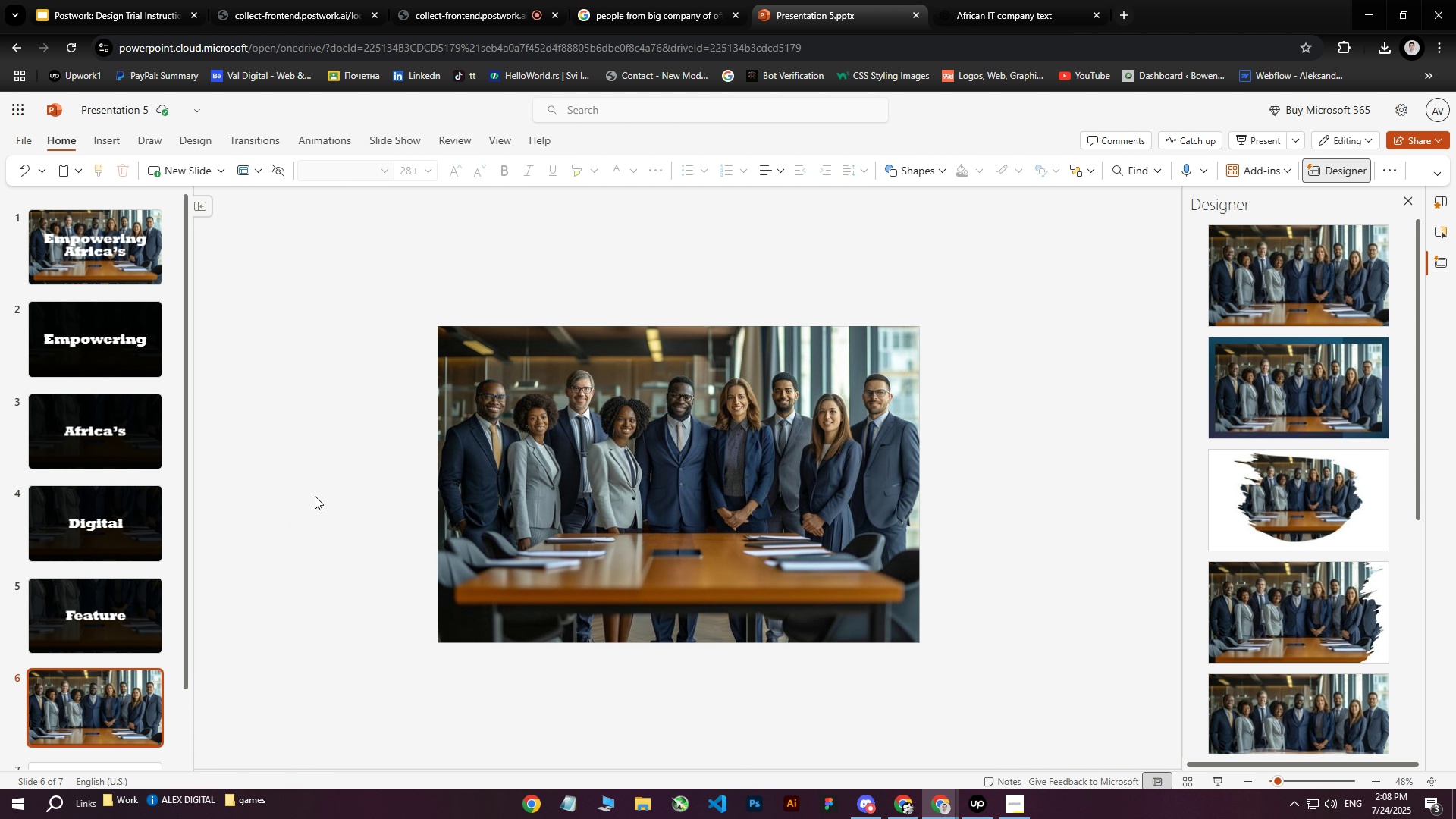 
scroll: coordinate [319, 505], scroll_direction: down, amount: 3.0
 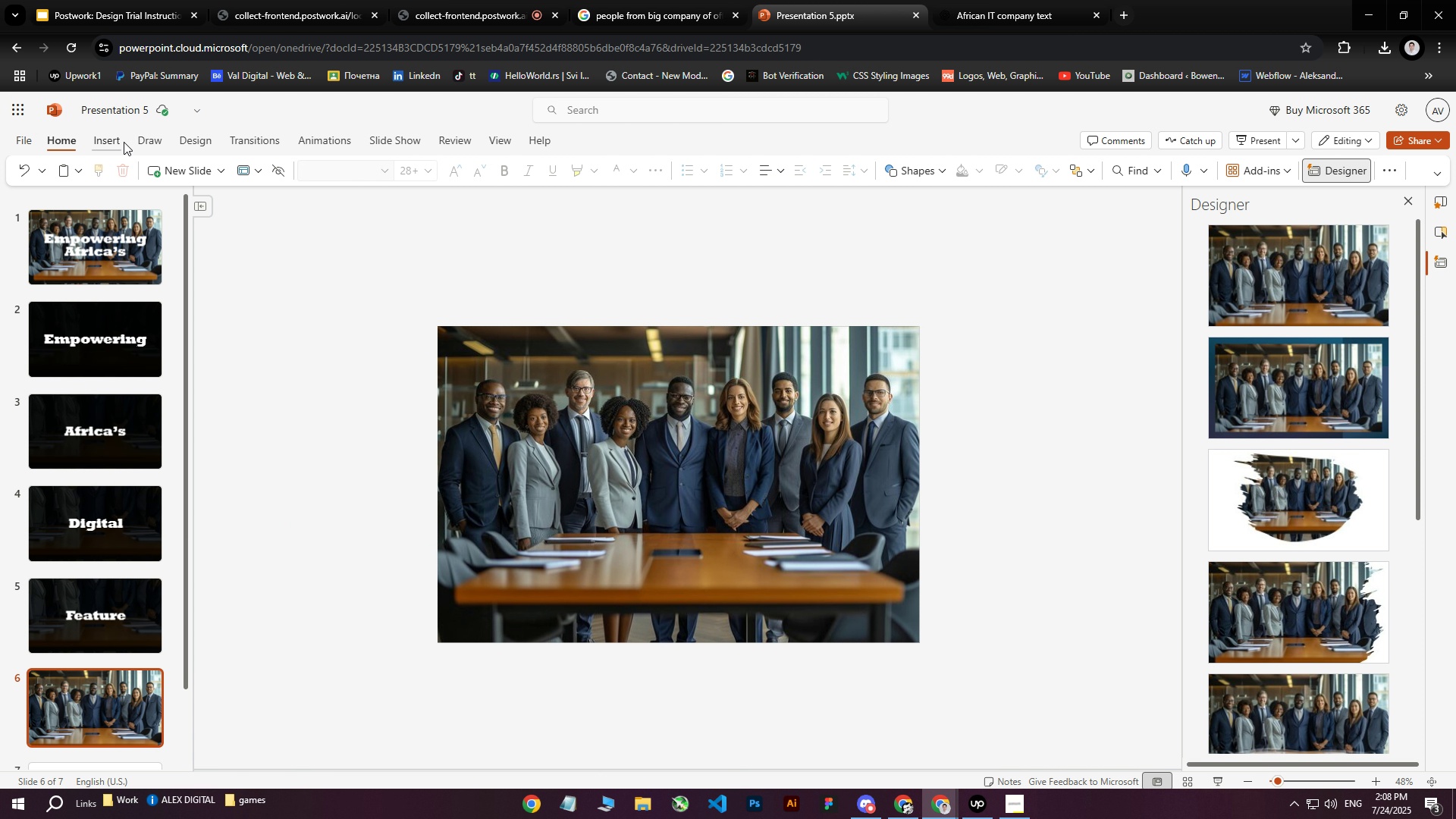 
left_click([108, 142])
 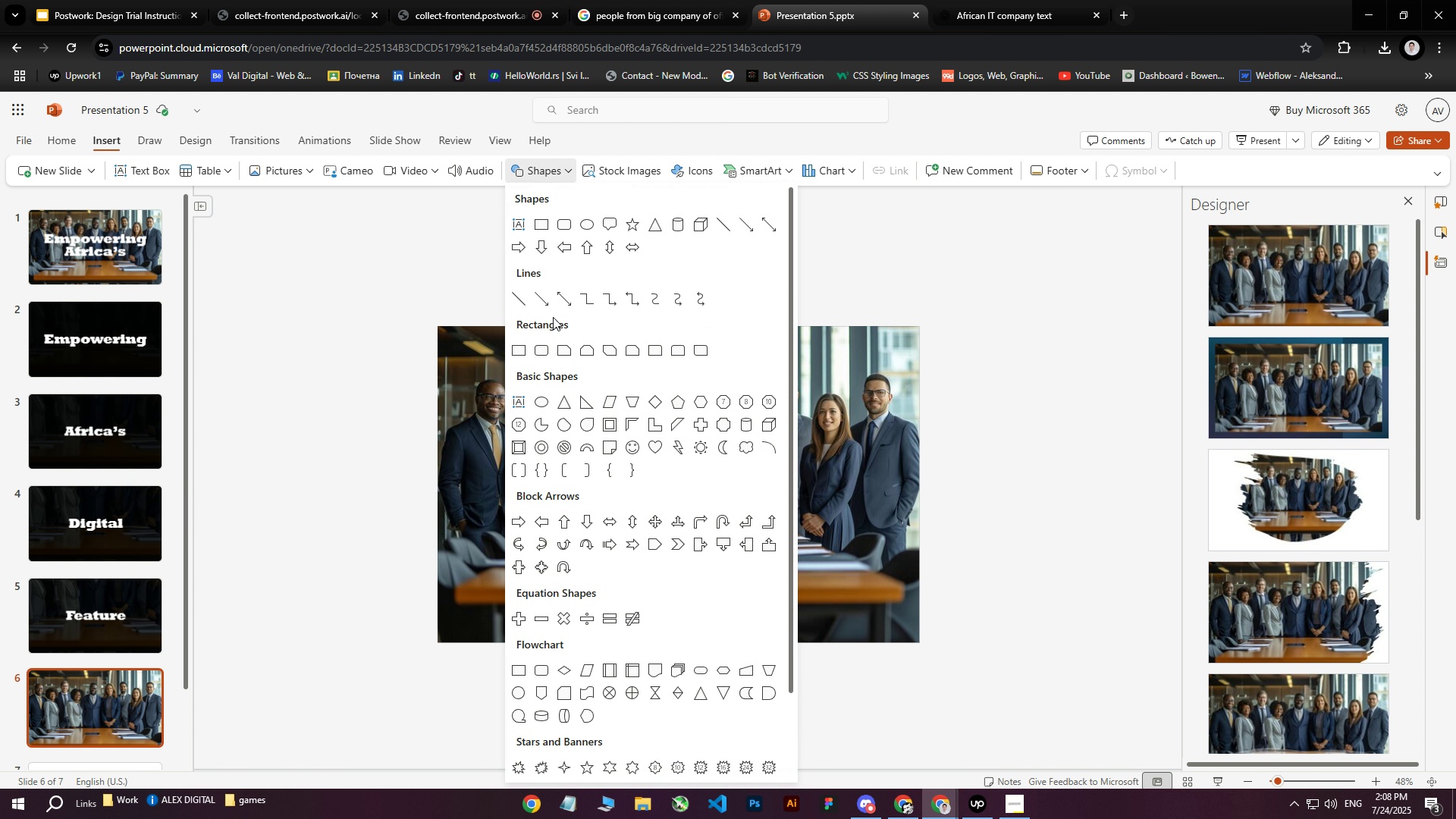 
wait(16.55)
 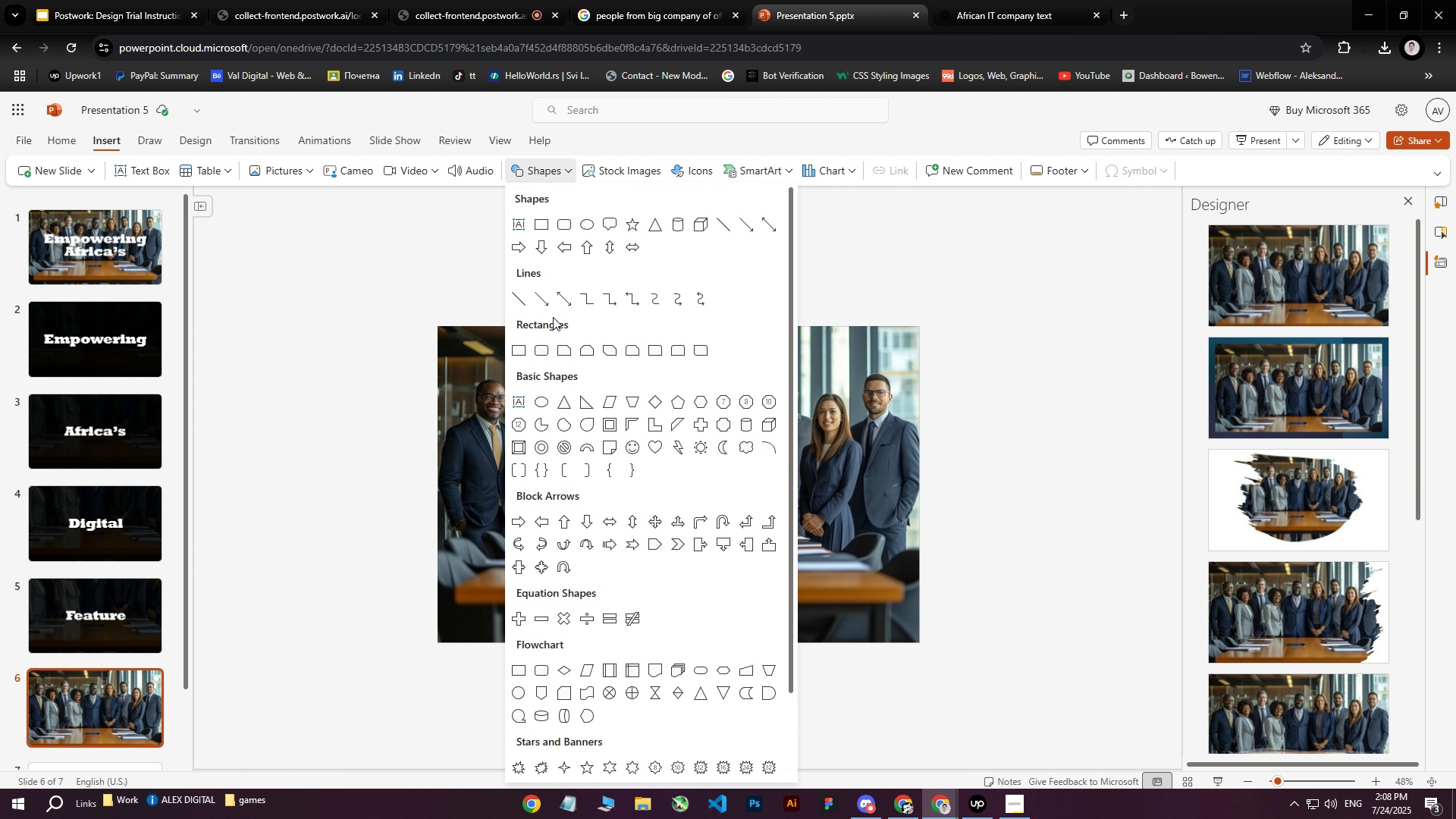 
left_click([529, 175])
 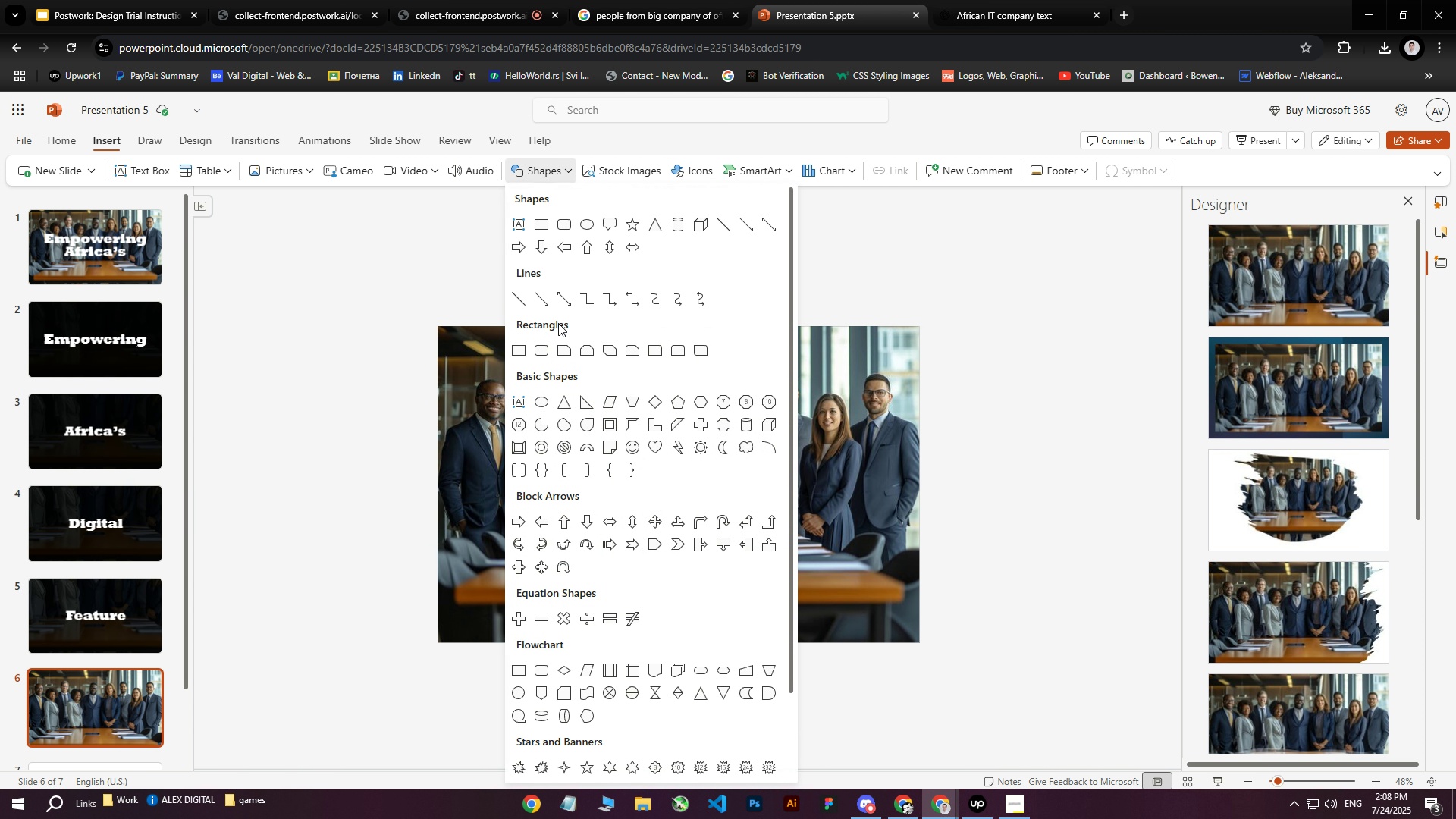 
wait(5.04)
 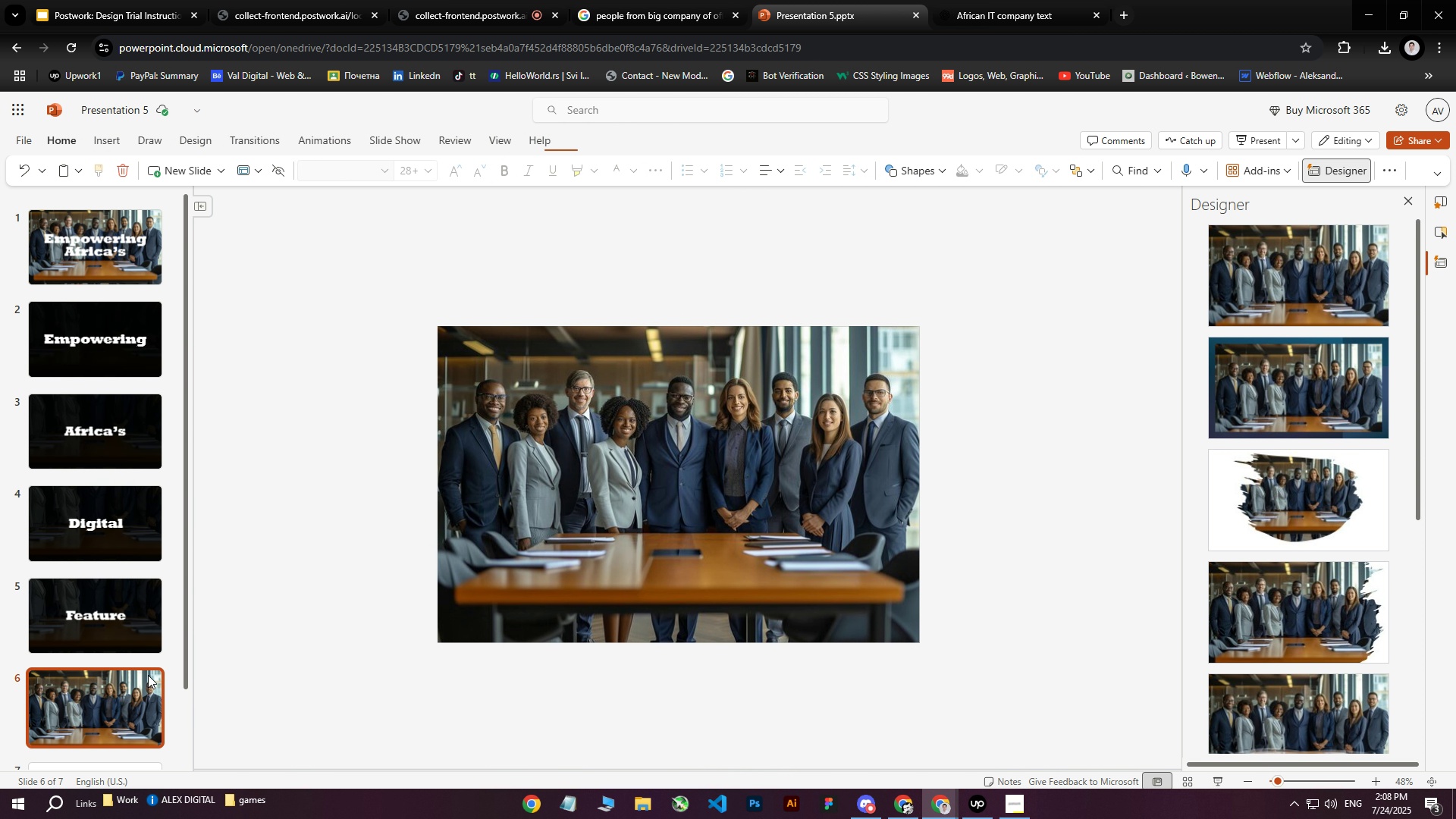 
left_click([909, 243])
 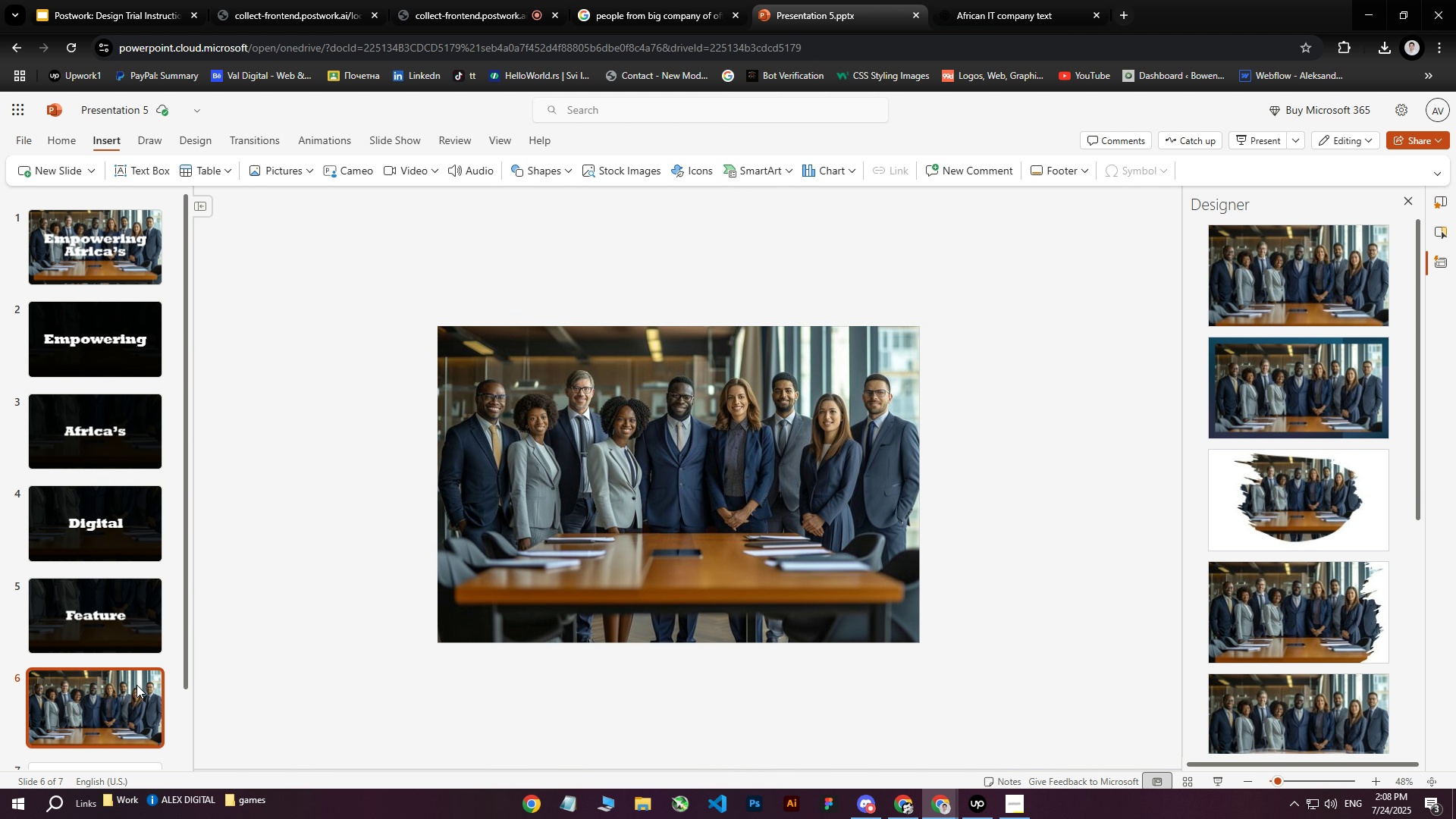 
left_click([113, 700])
 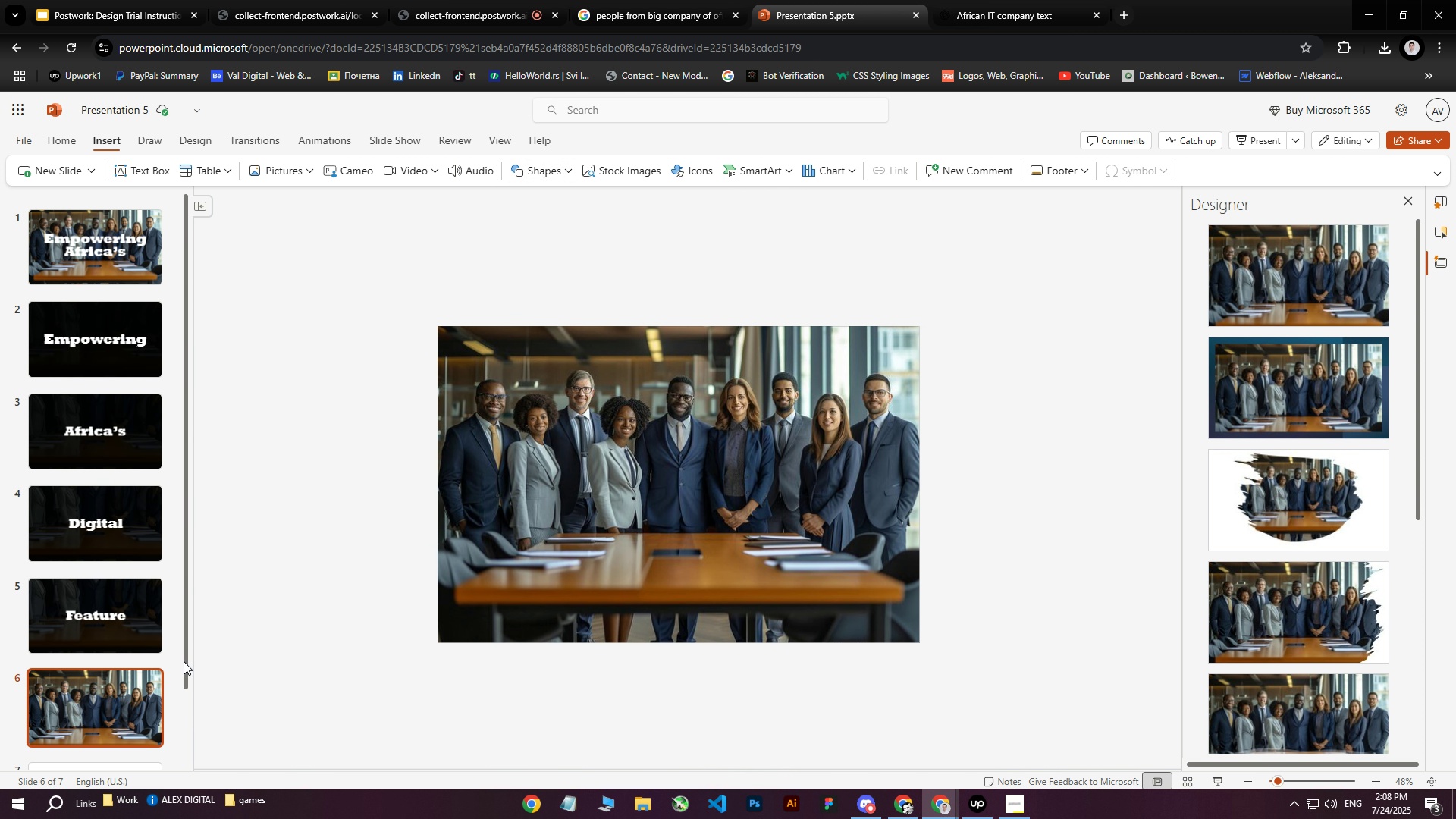 
scroll: coordinate [327, 555], scroll_direction: down, amount: 3.0
 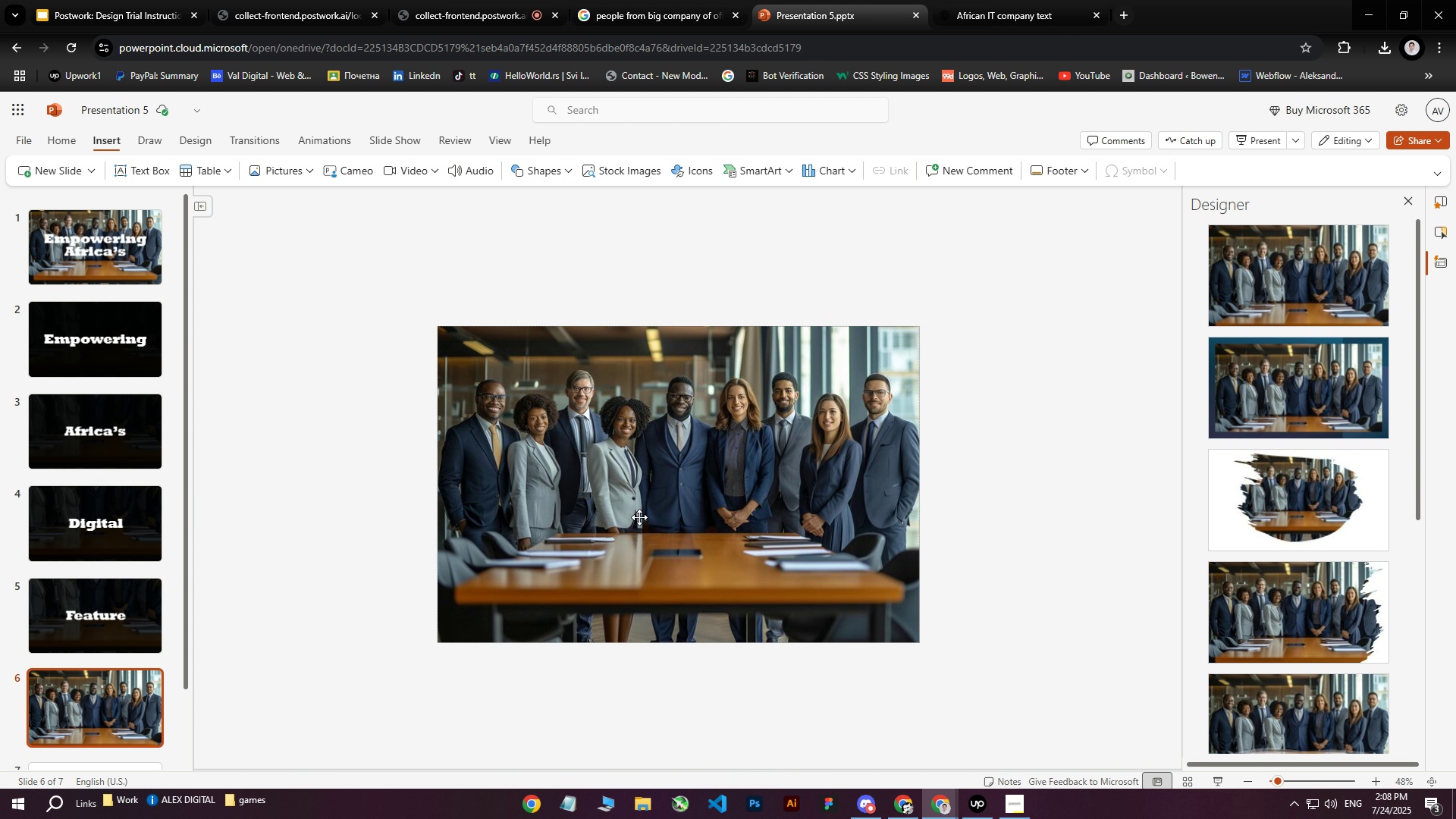 
left_click([664, 510])
 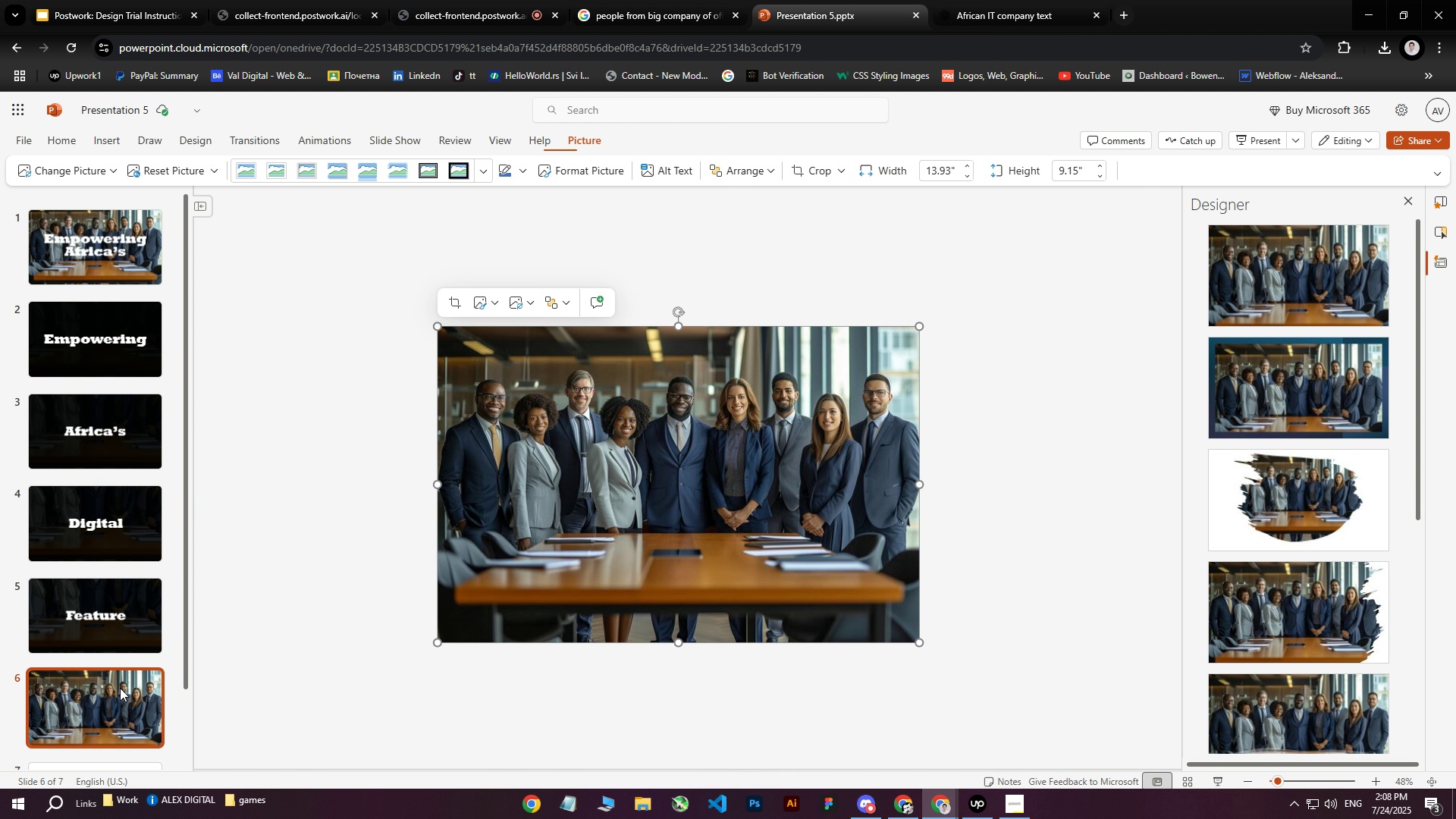 
double_click([117, 689])
 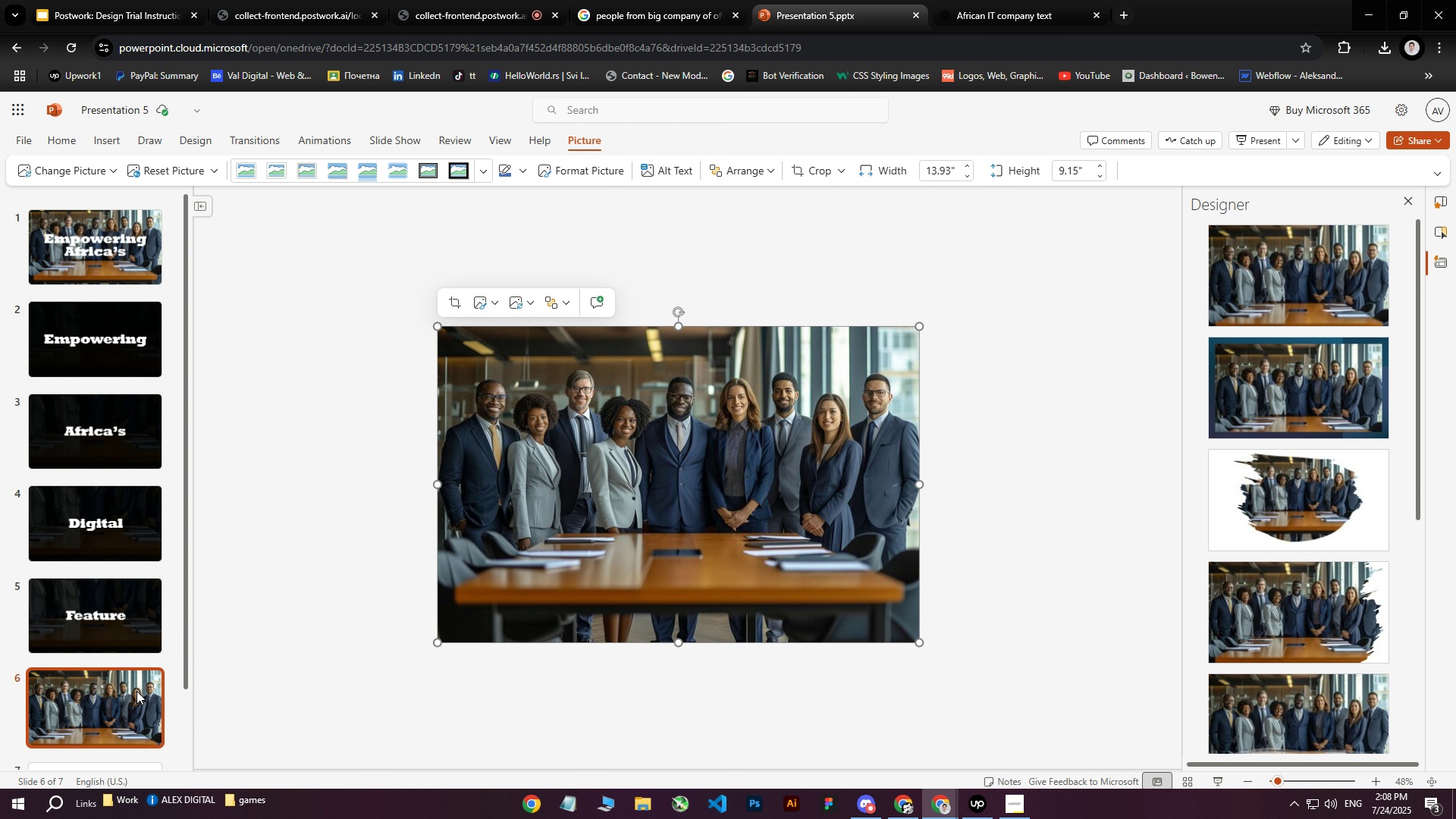 
left_click([127, 694])
 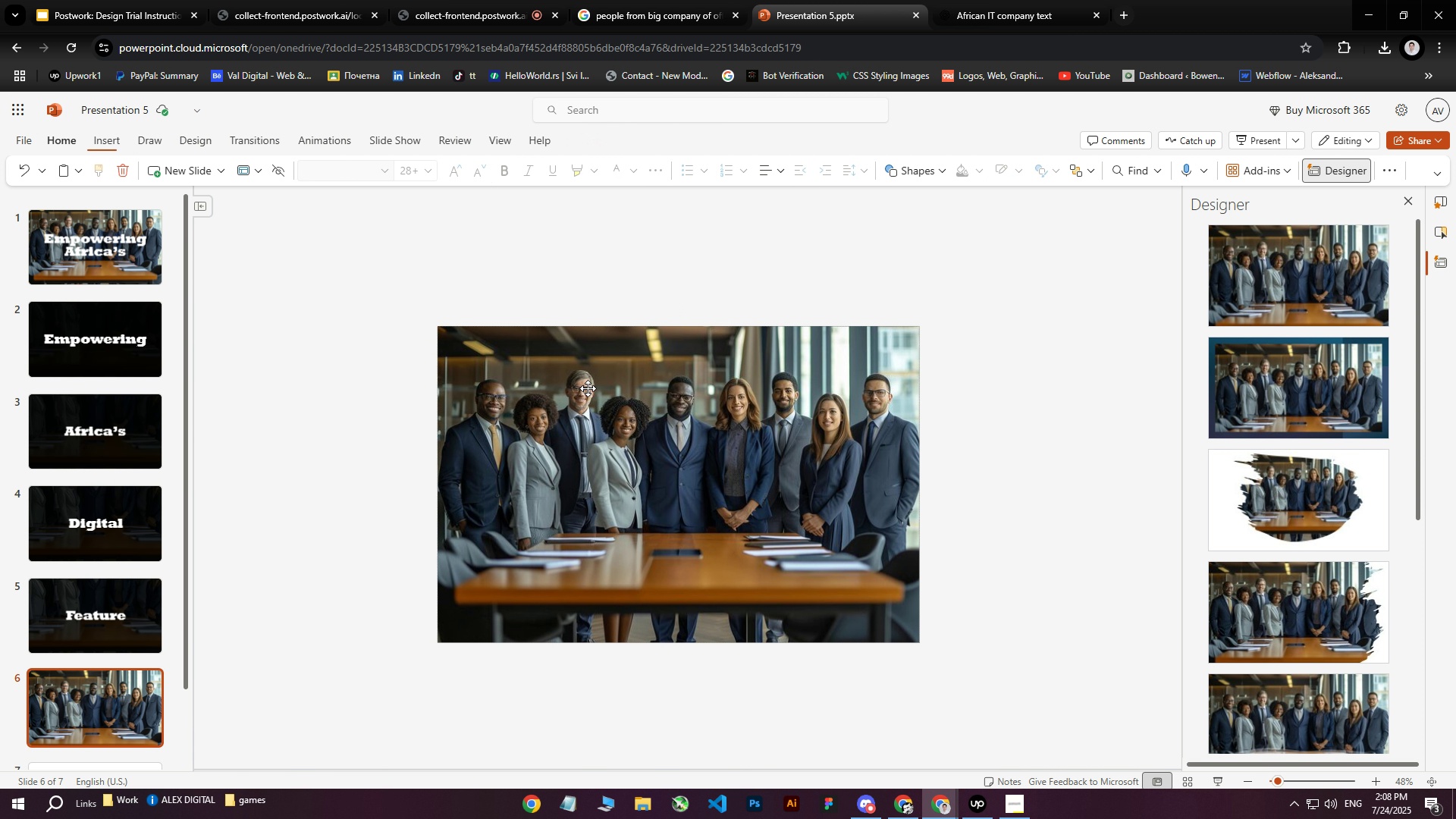 
left_click([588, 386])
 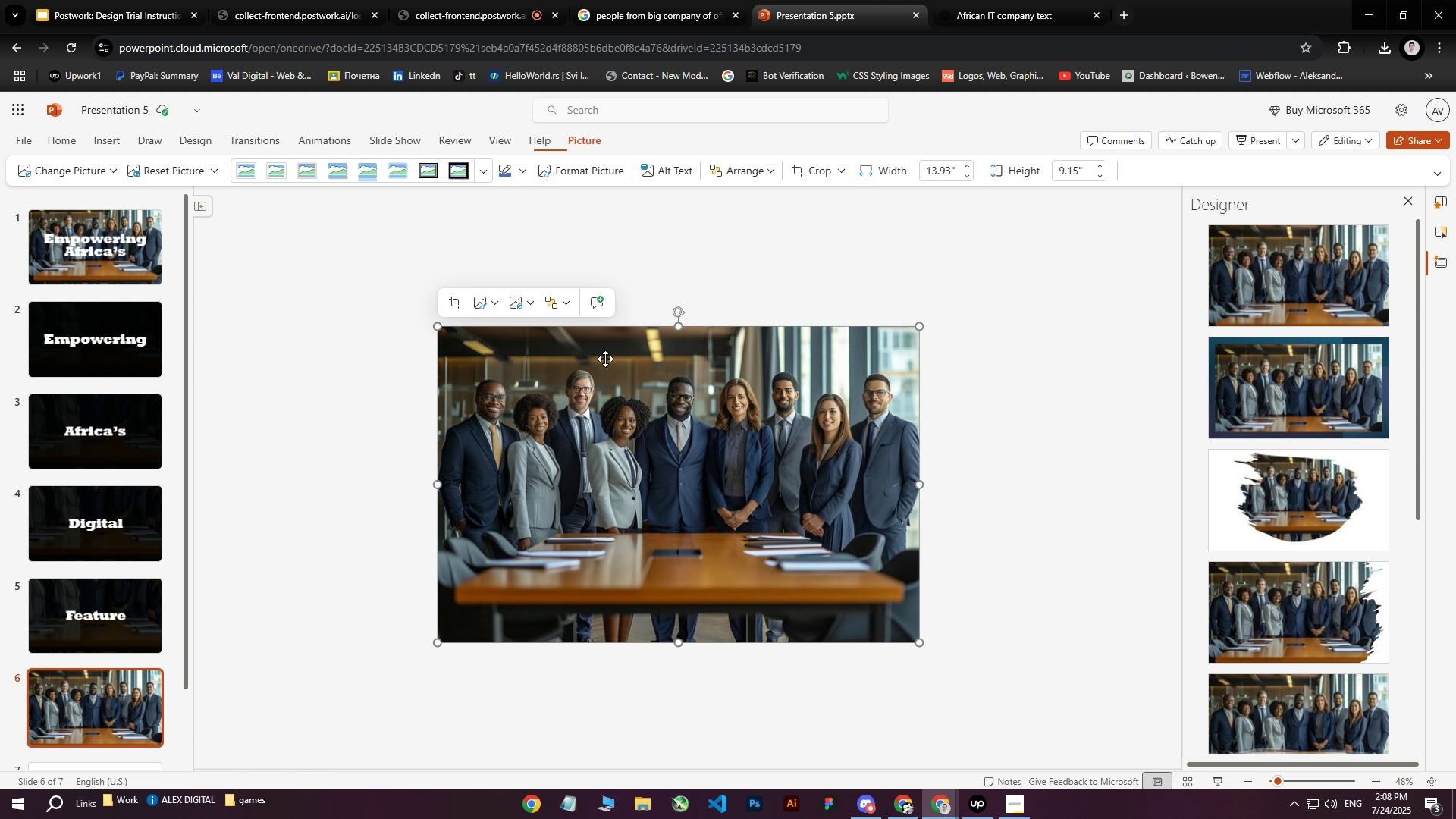 
key(Control+C)
 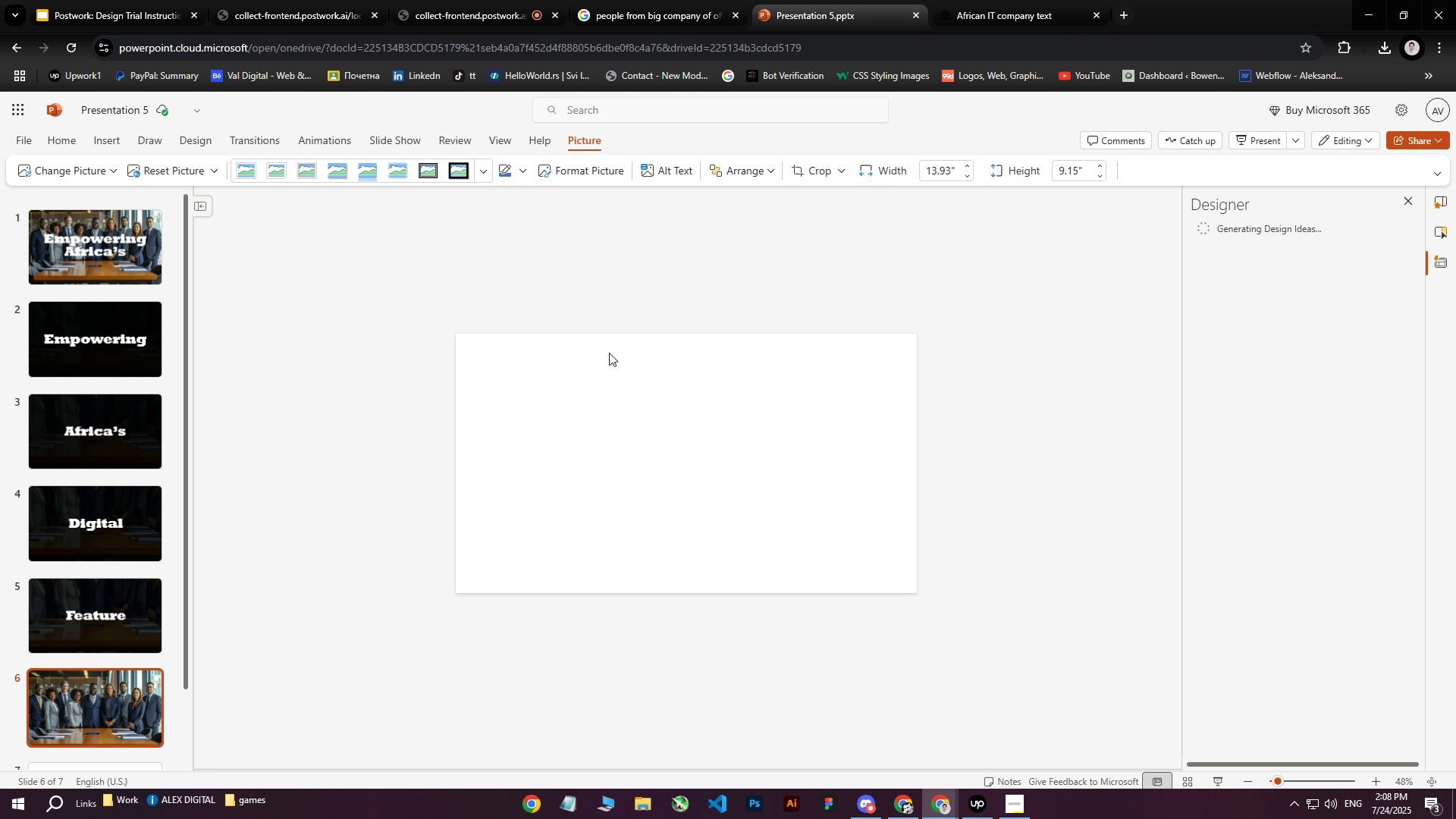 
key(Control+V)
 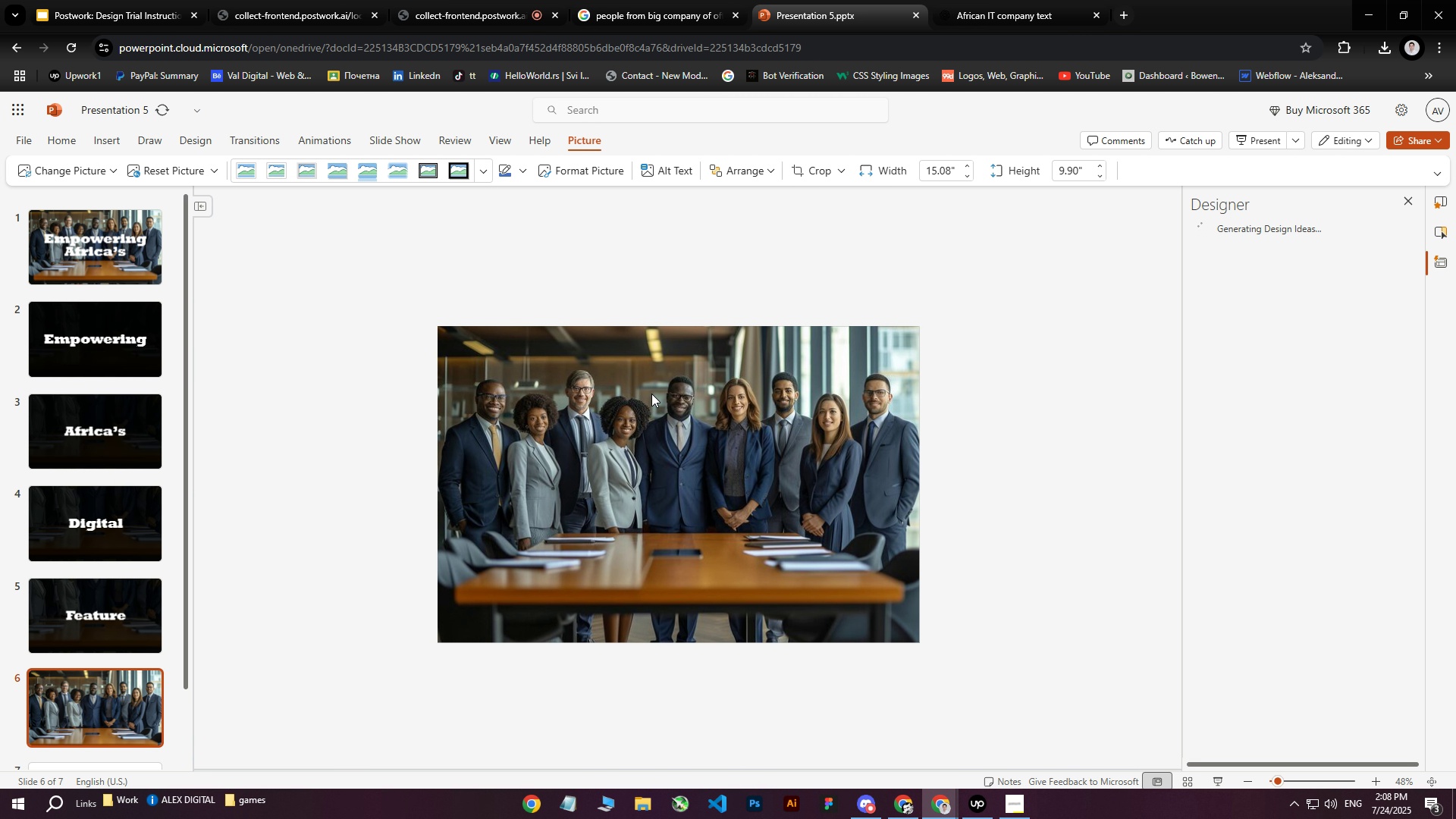 
left_click([652, 403])
 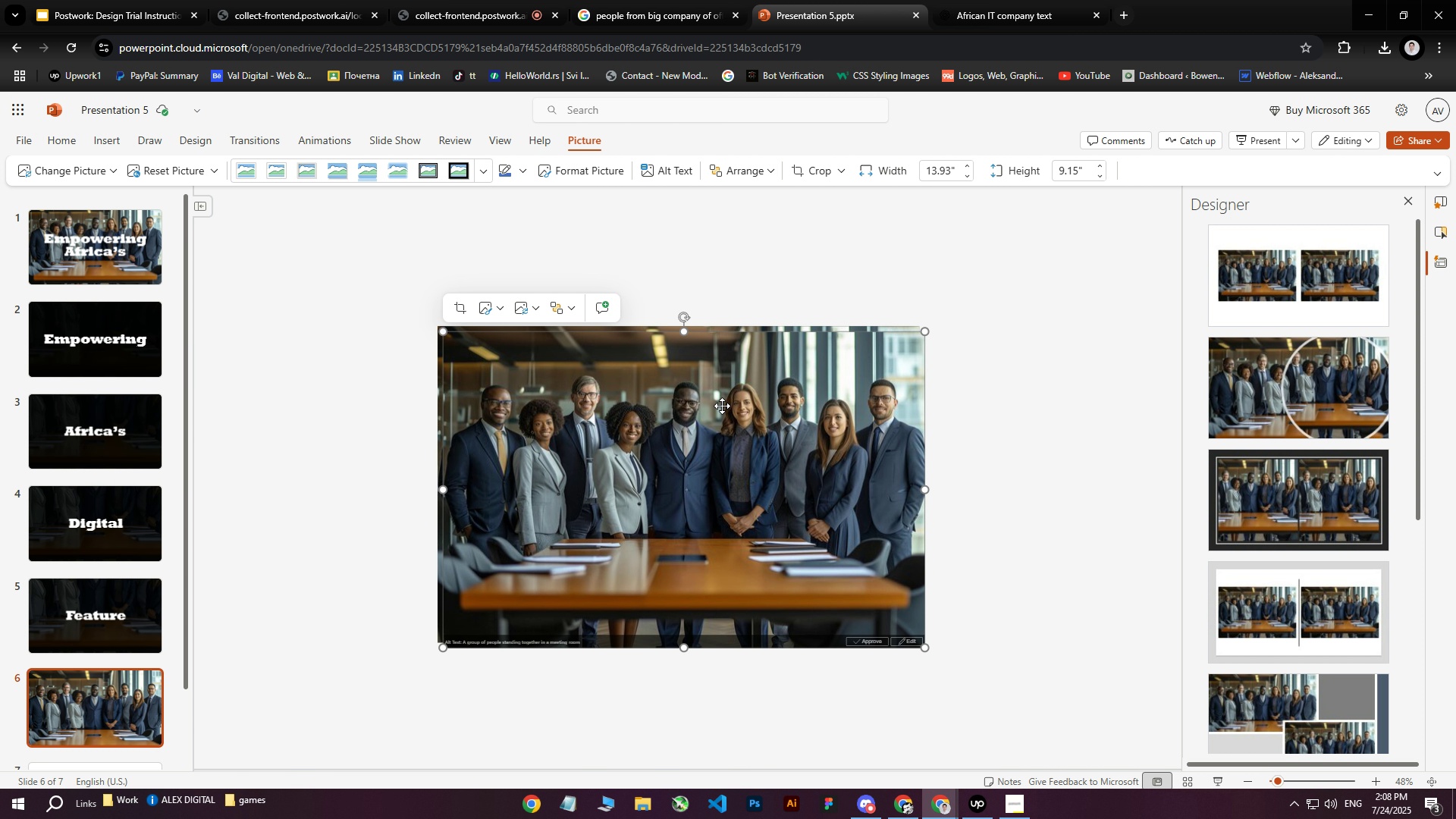 
left_click([865, 314])
 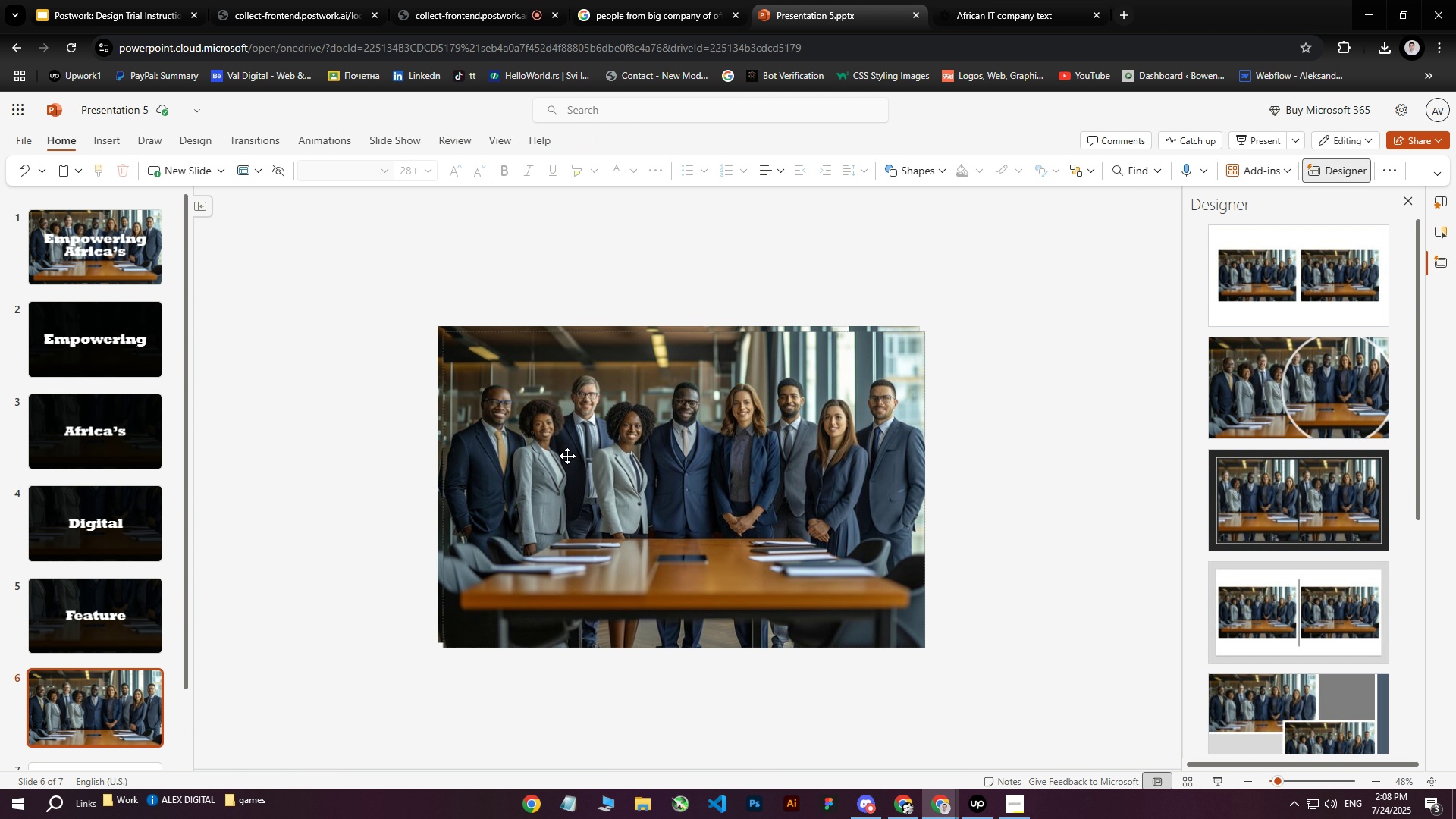 
wait(8.96)
 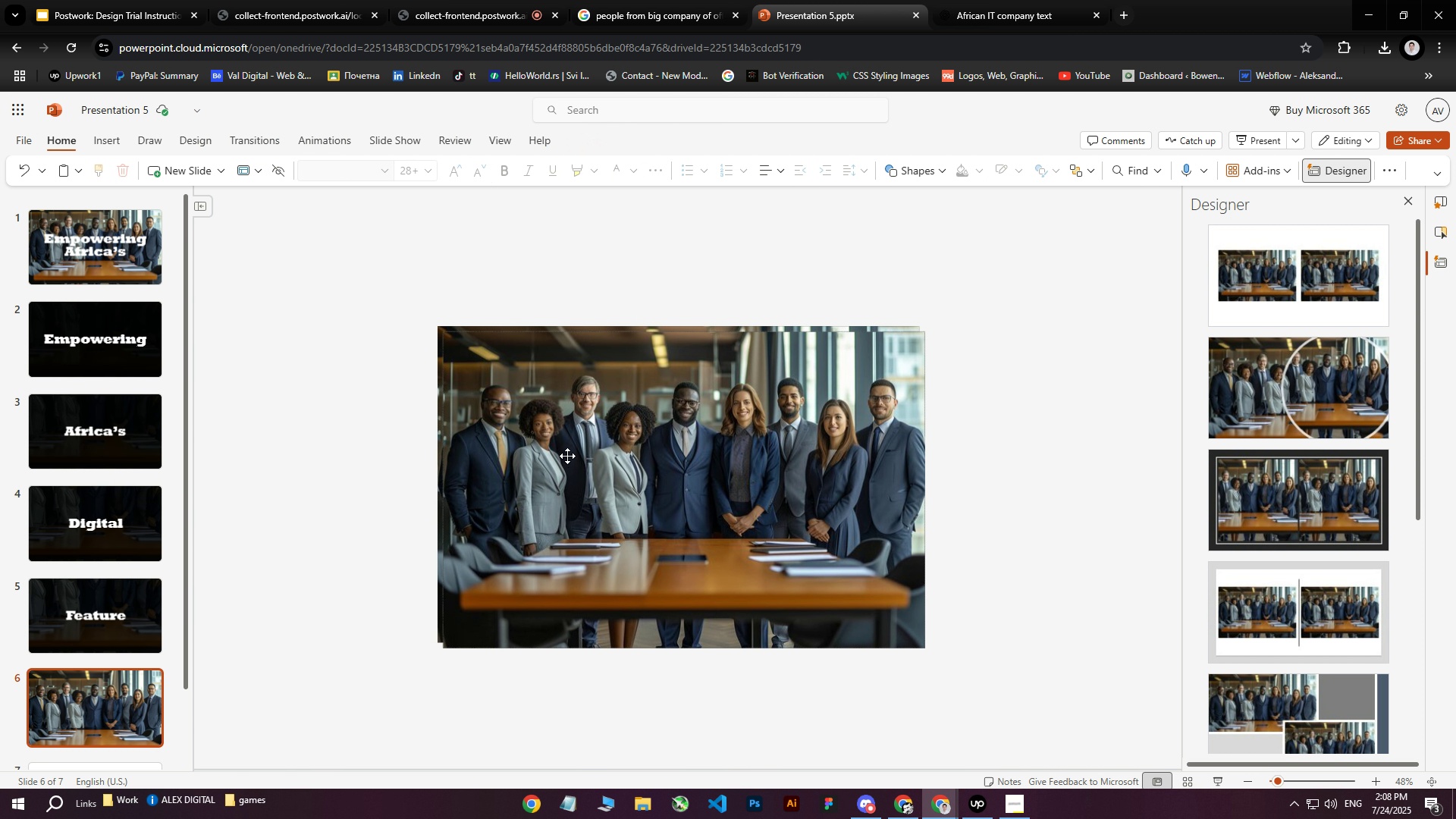 
right_click([754, 459])
 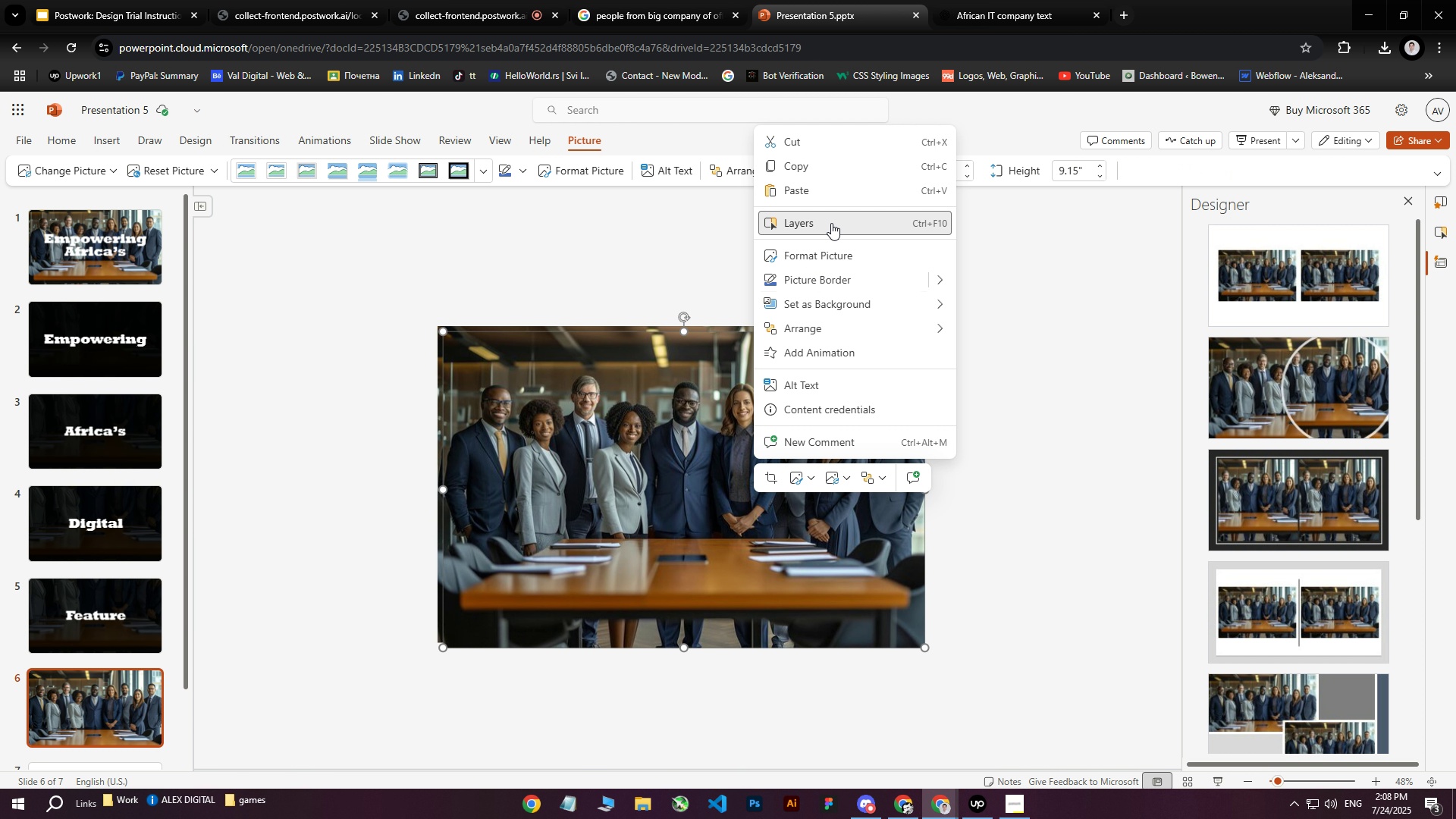 
left_click([831, 223])
 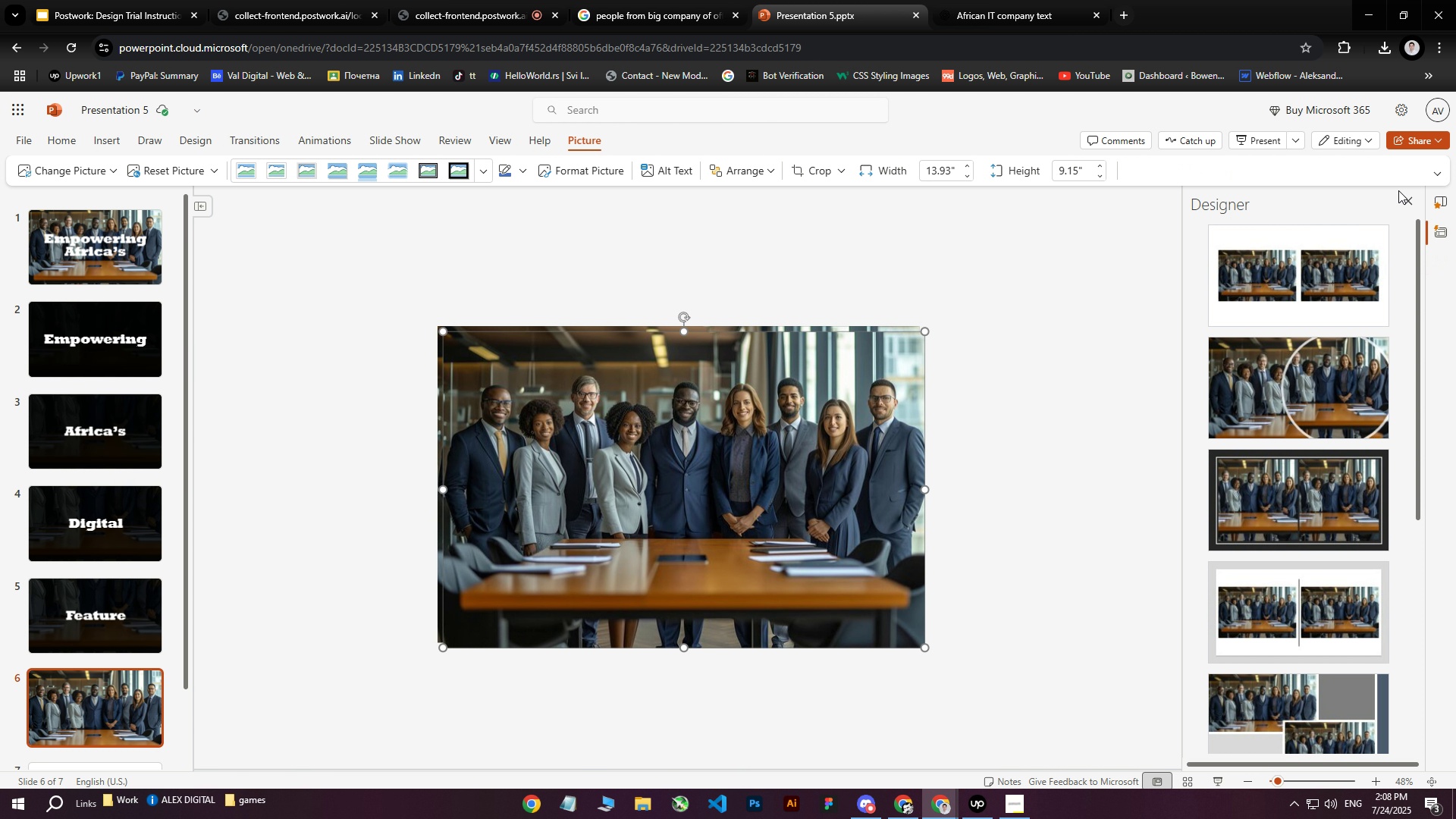 
left_click([1435, 207])
 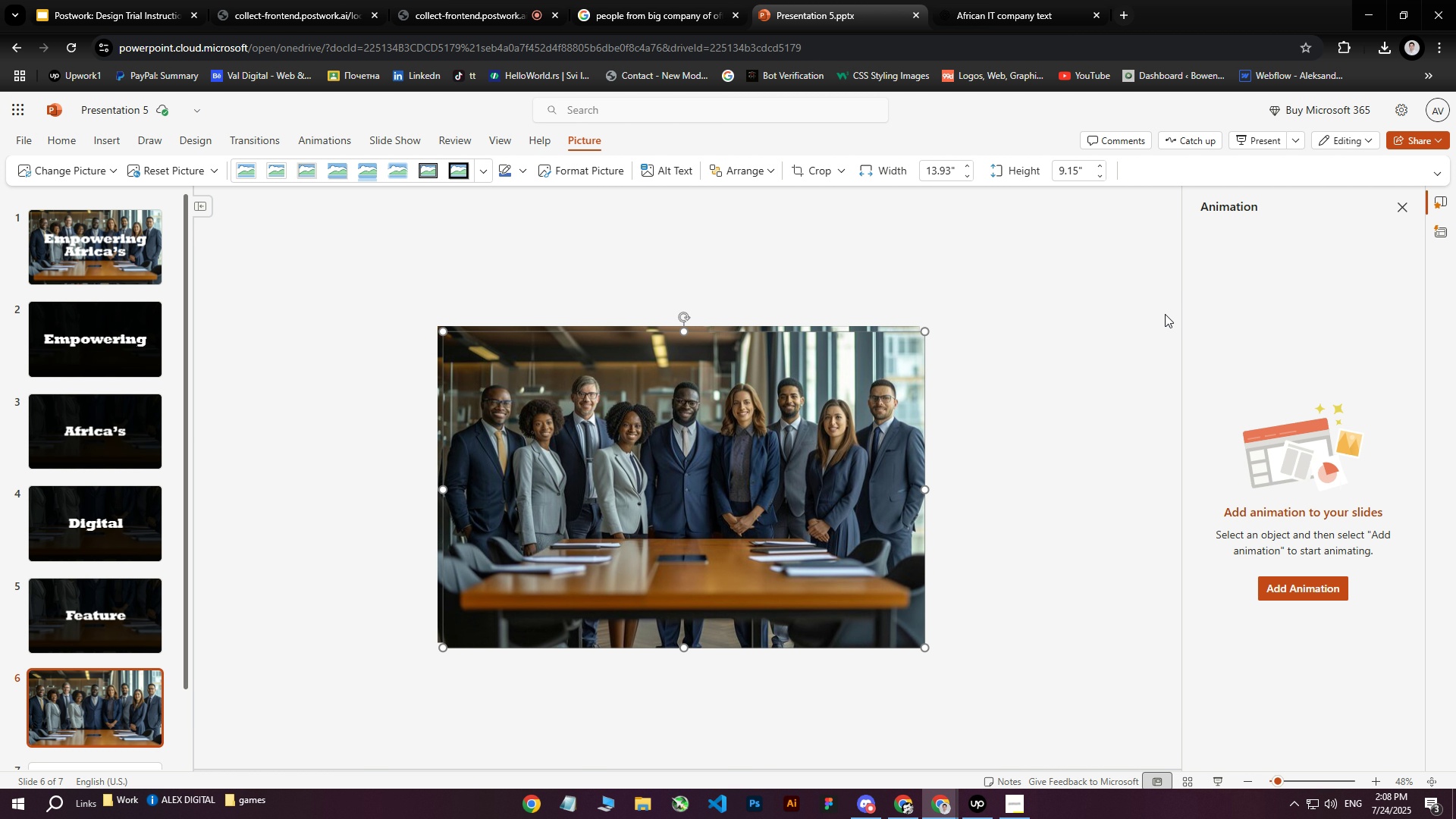 
right_click([617, 464])
 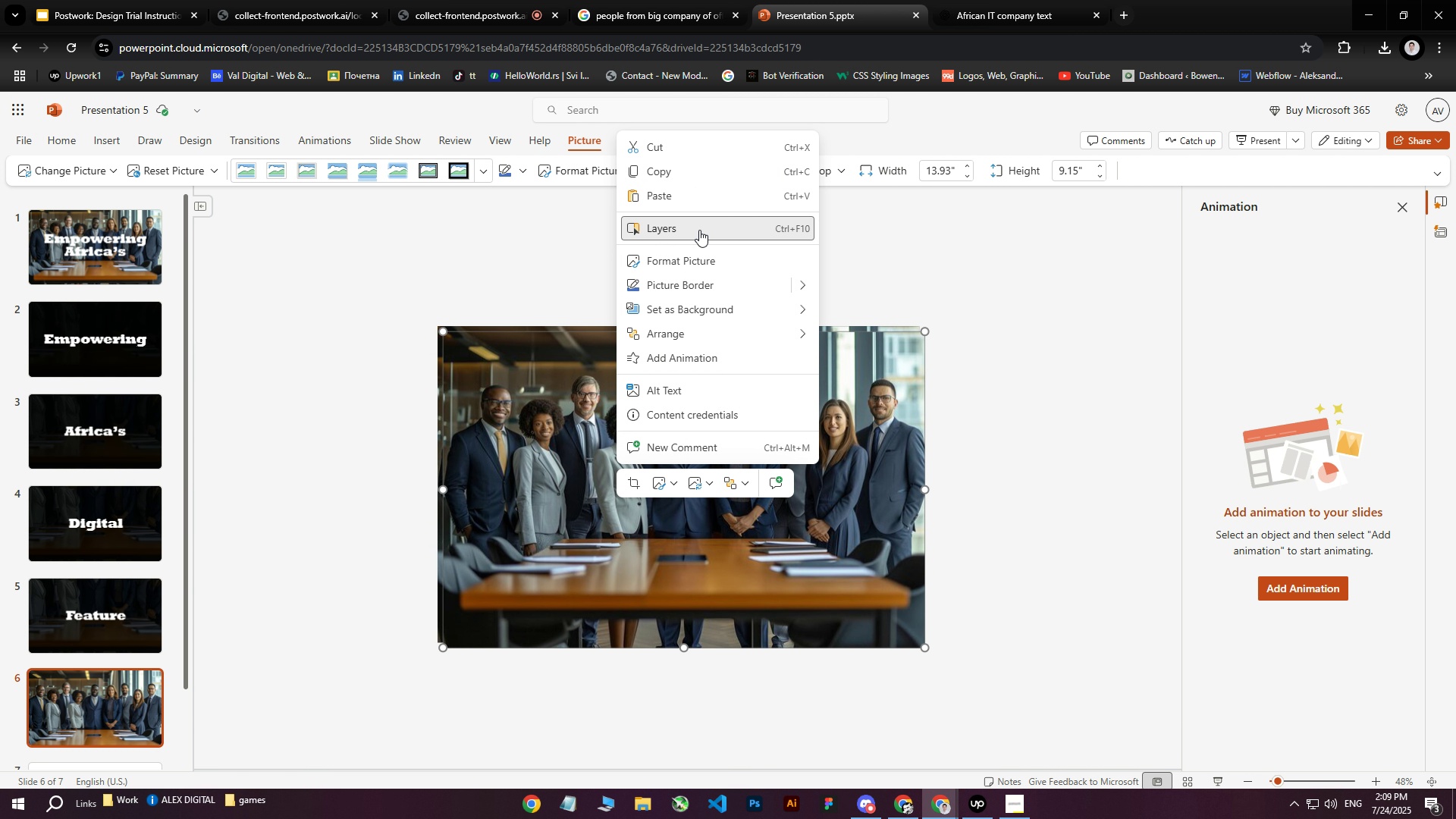 
left_click([686, 230])
 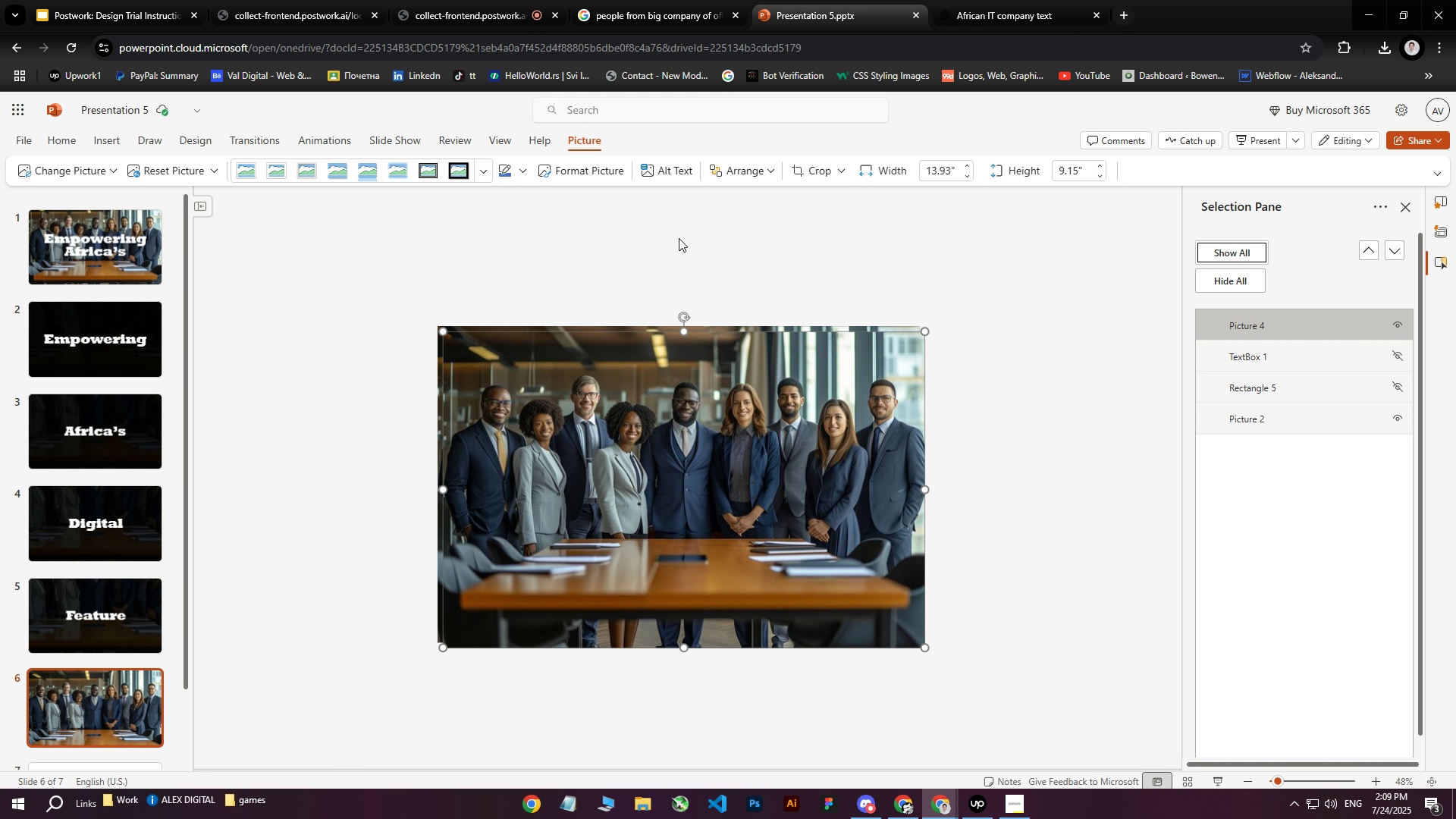 
left_click([874, 259])
 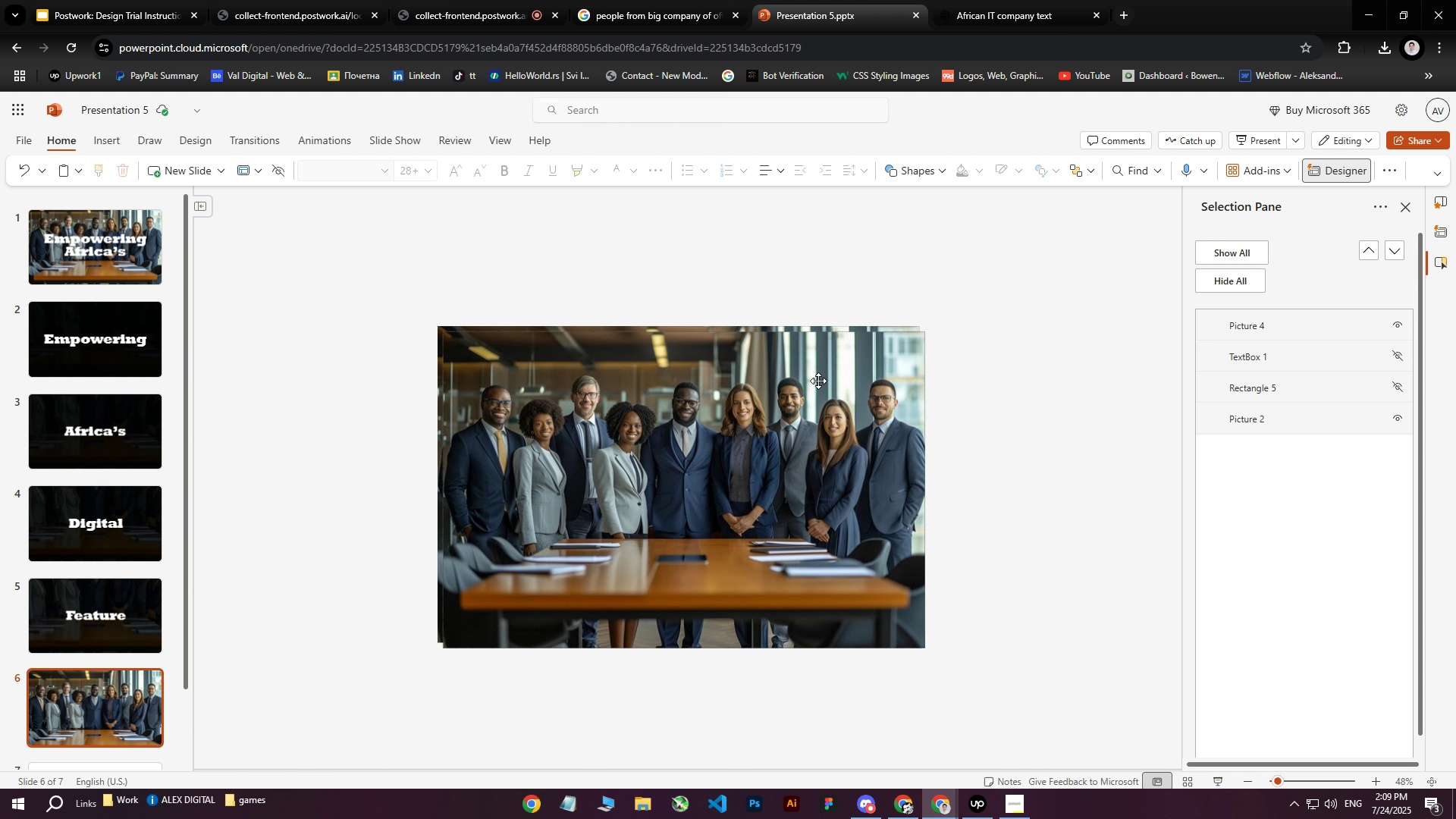 
left_click([1240, 416])
 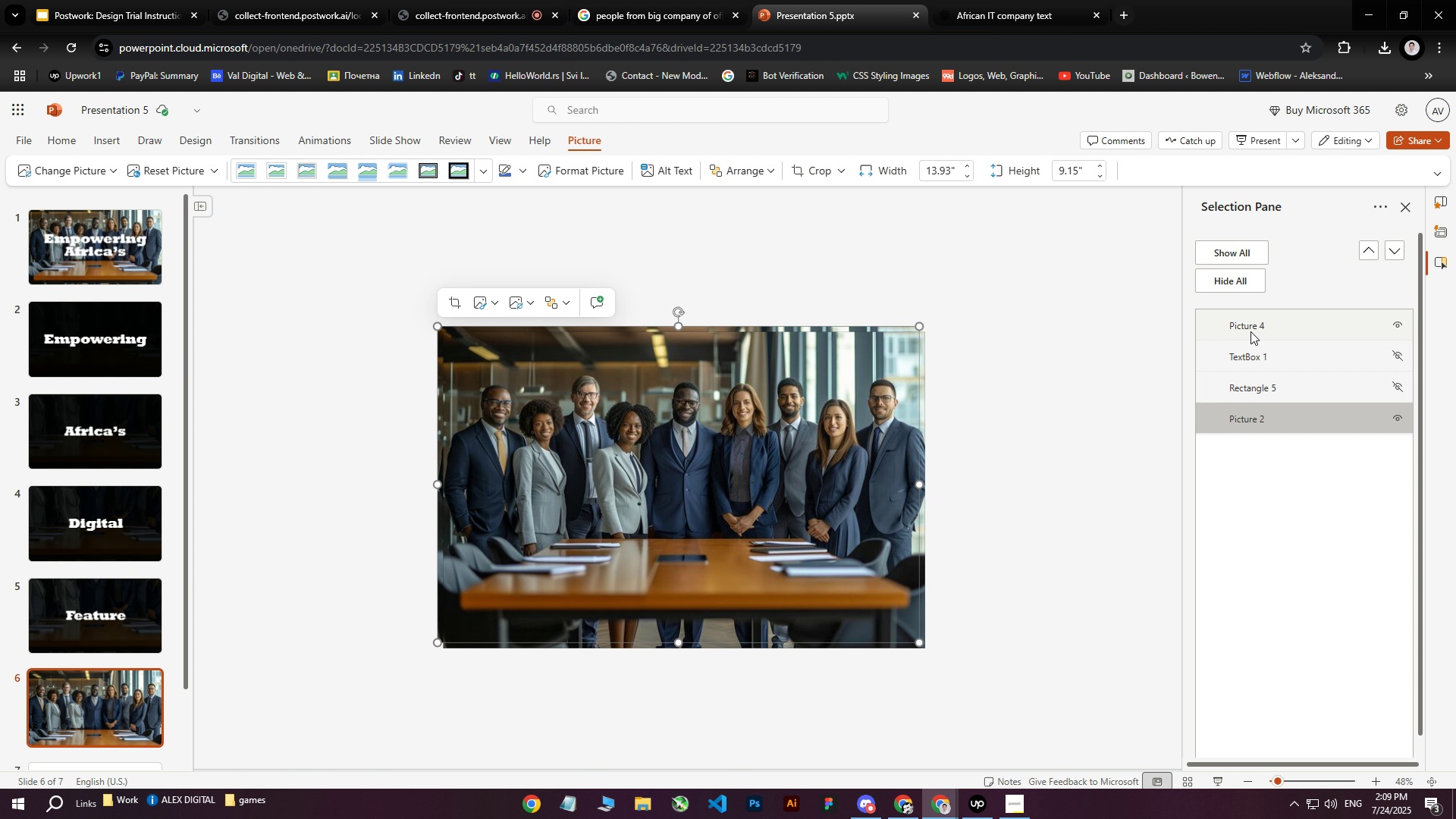 
left_click([1252, 325])
 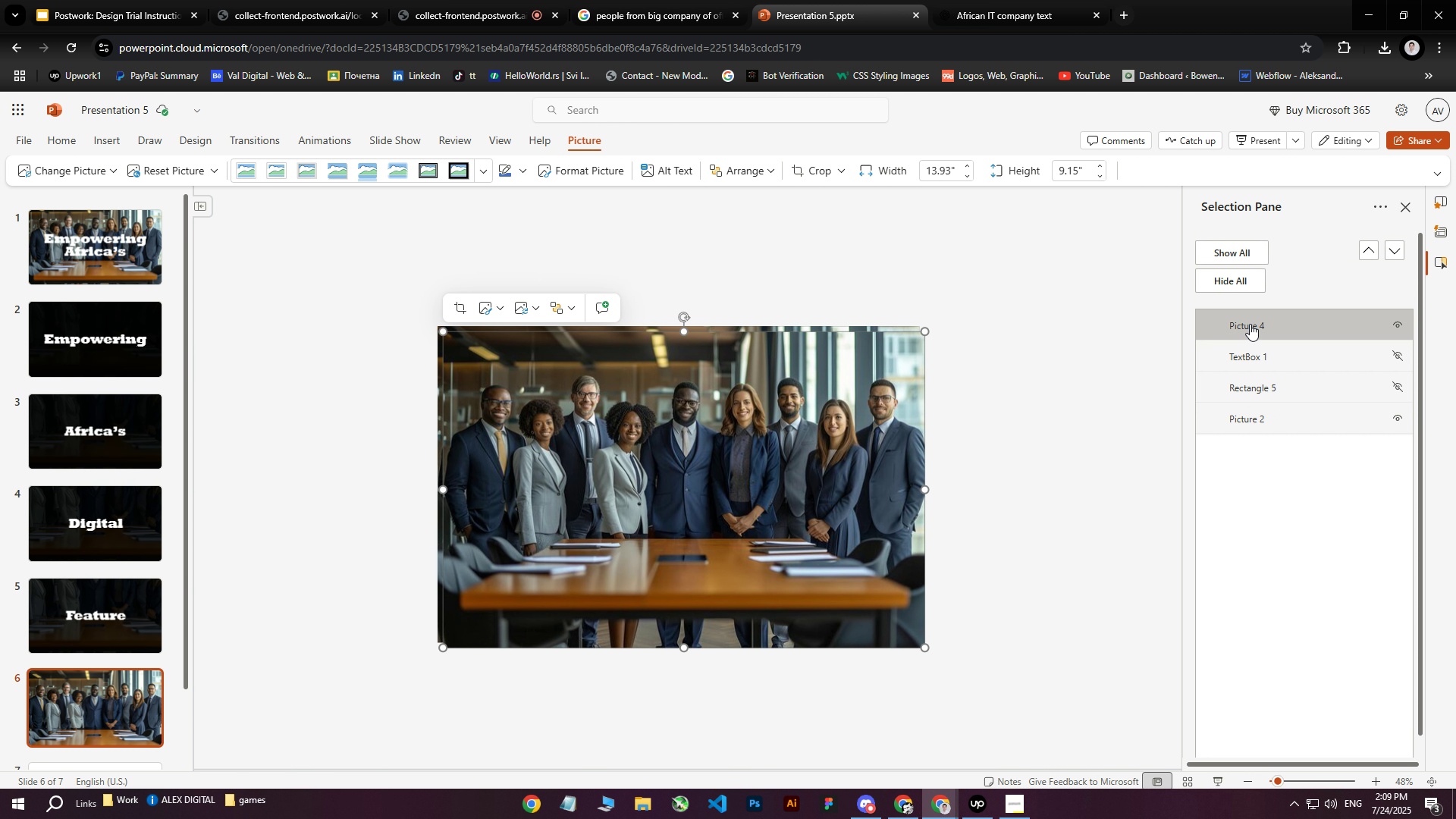 
left_click_drag(start_coordinate=[1247, 322], to_coordinate=[1246, 430])
 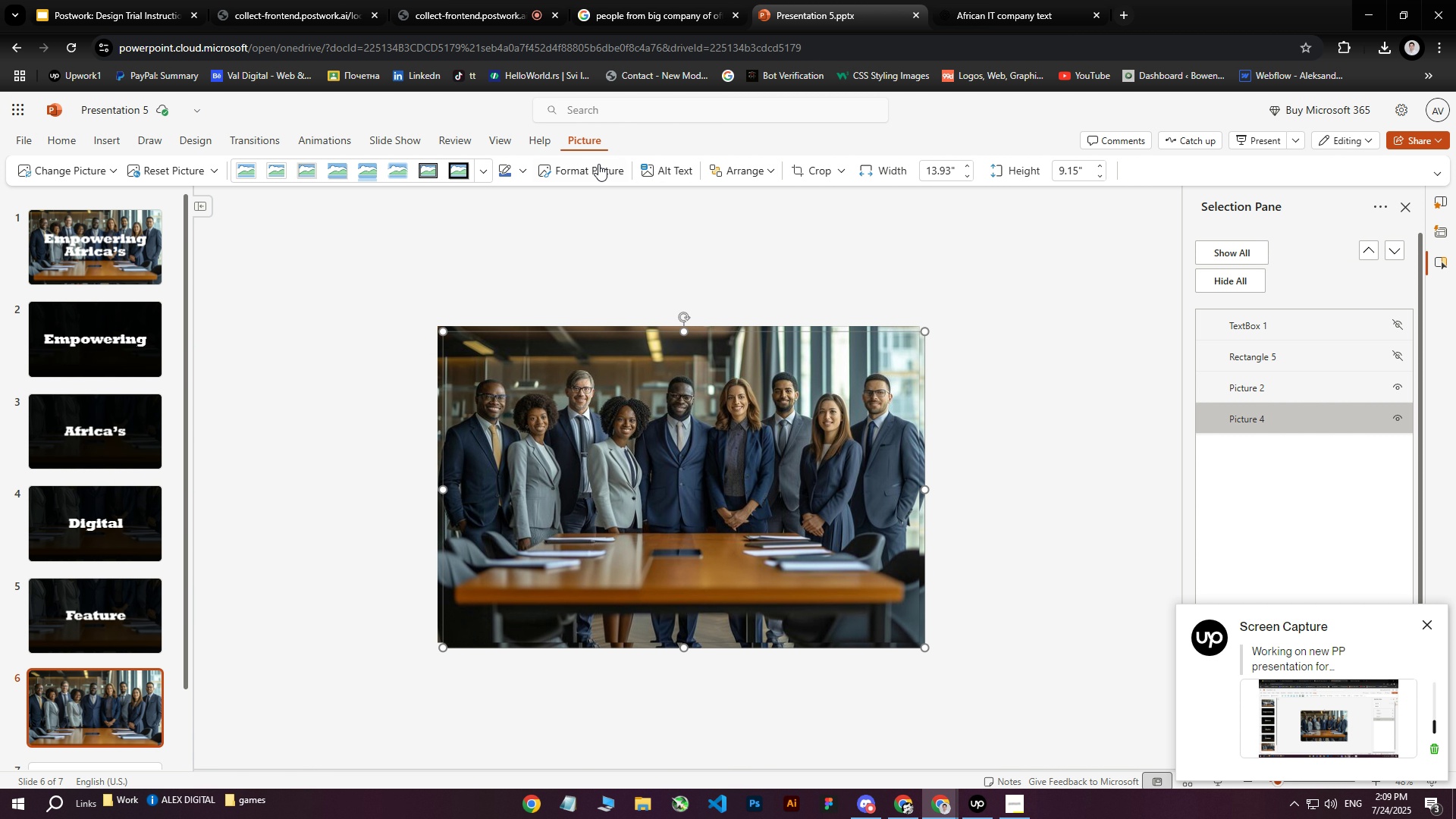 
wait(6.85)
 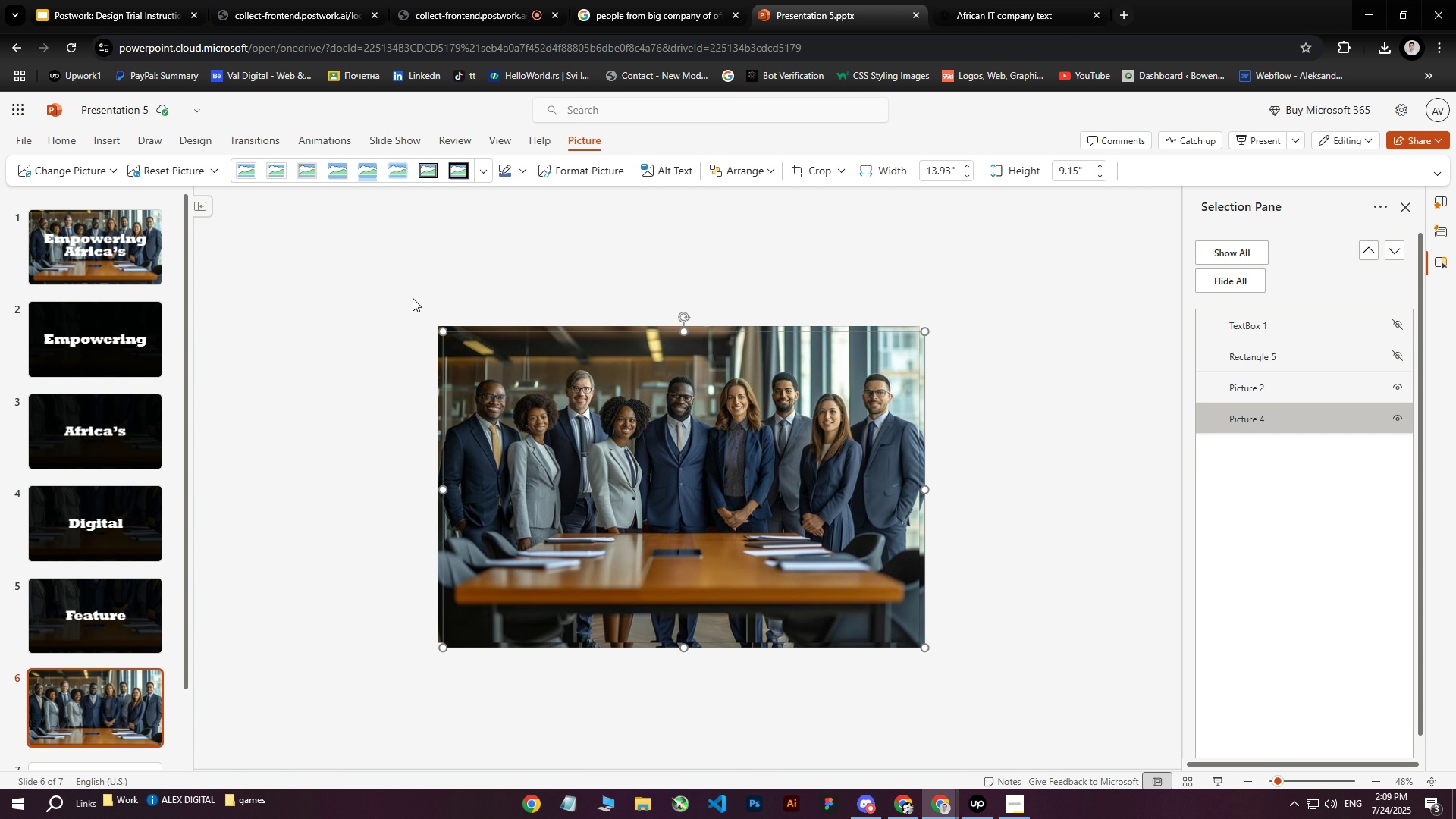 
left_click([617, 175])
 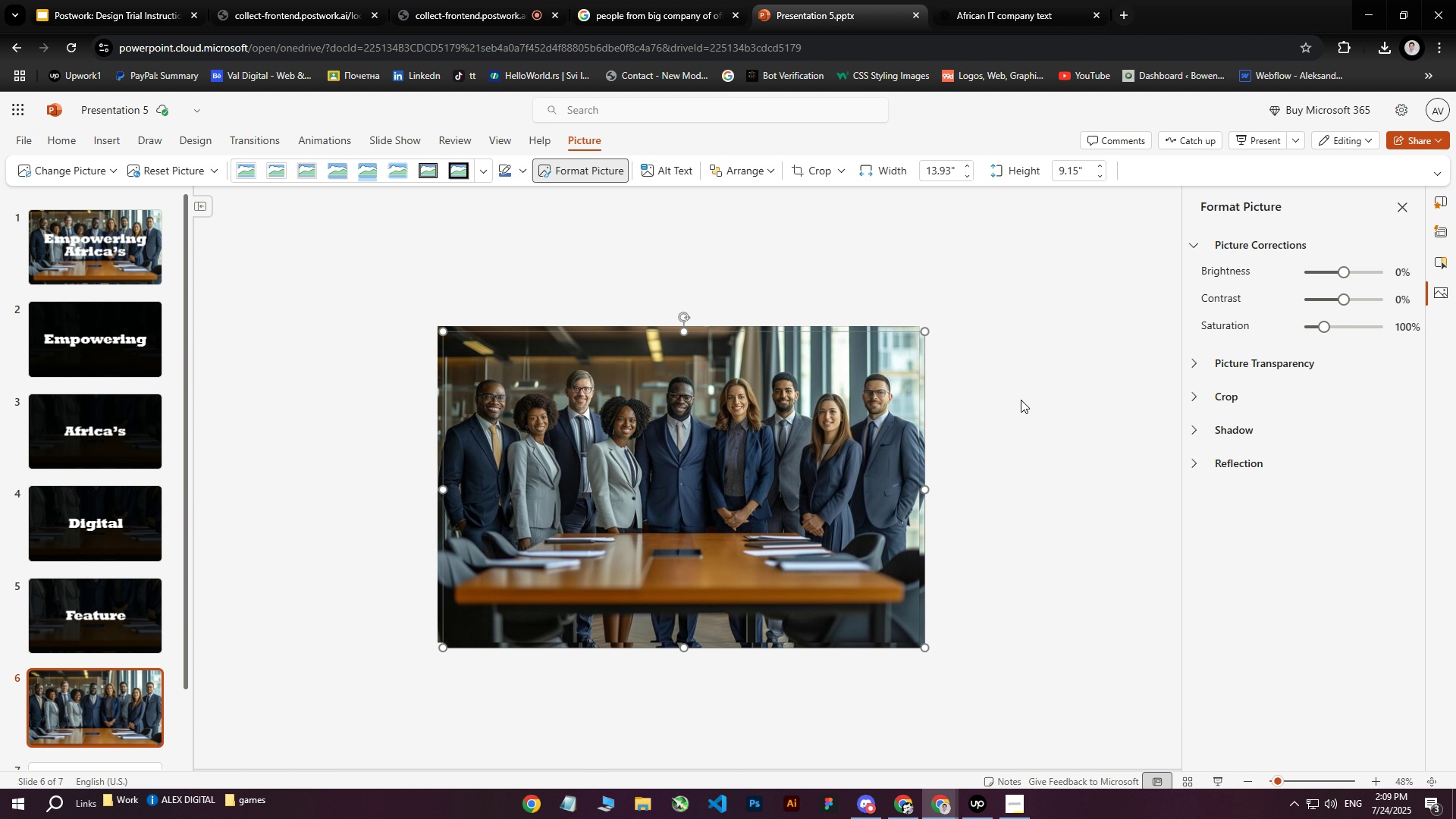 
wait(16.35)
 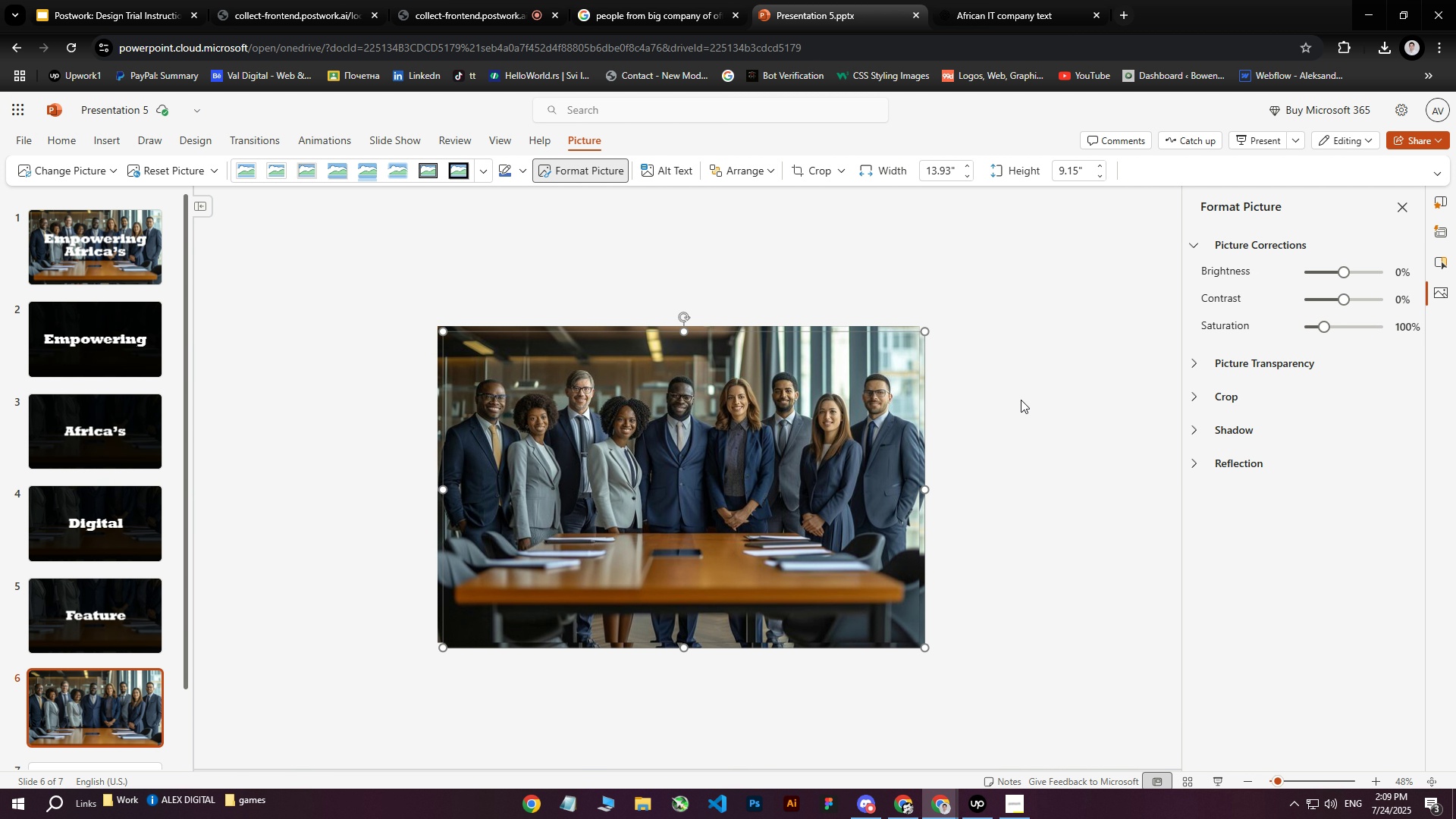 
left_click([52, 257])
 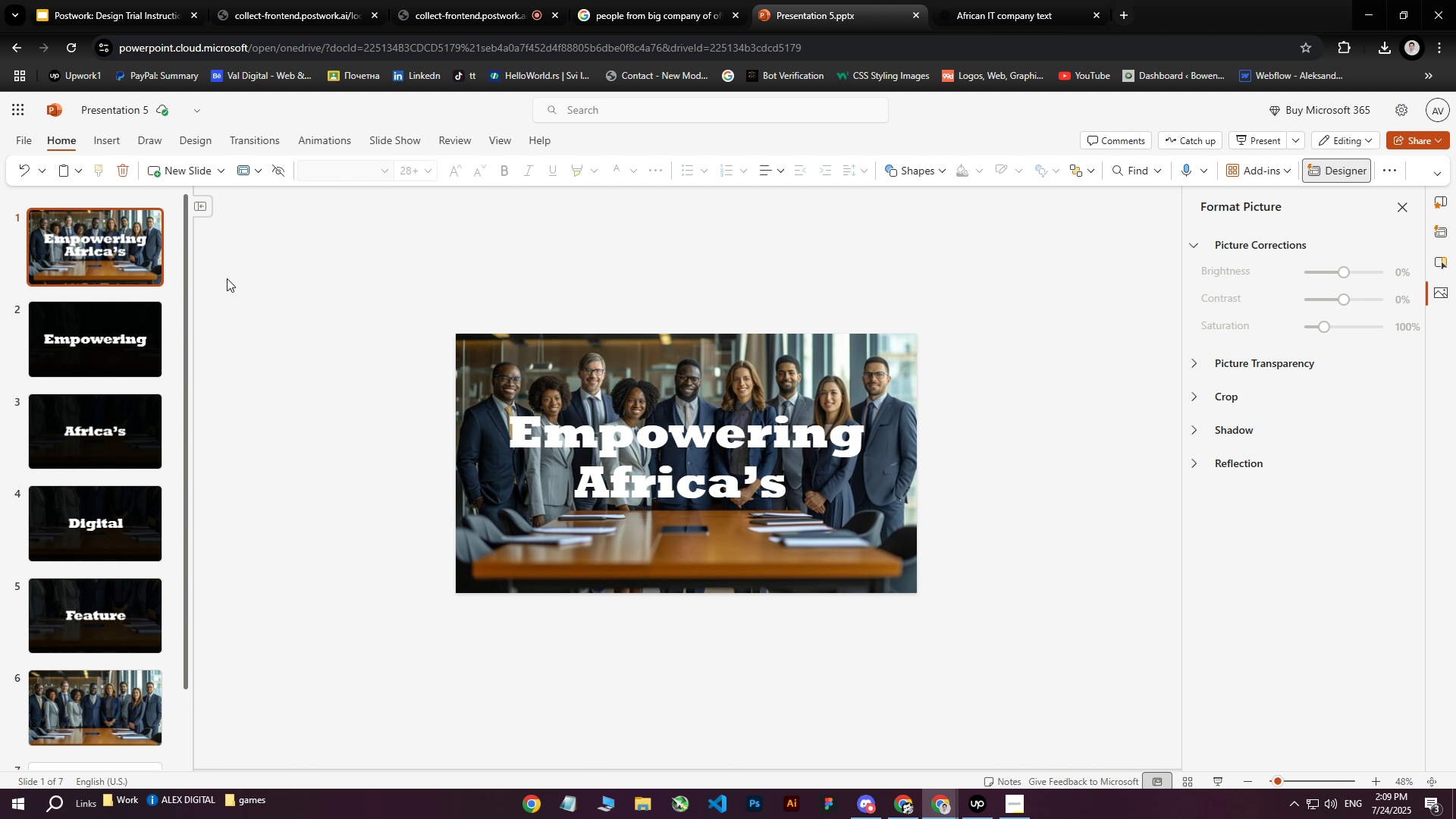 
left_click([80, 692])
 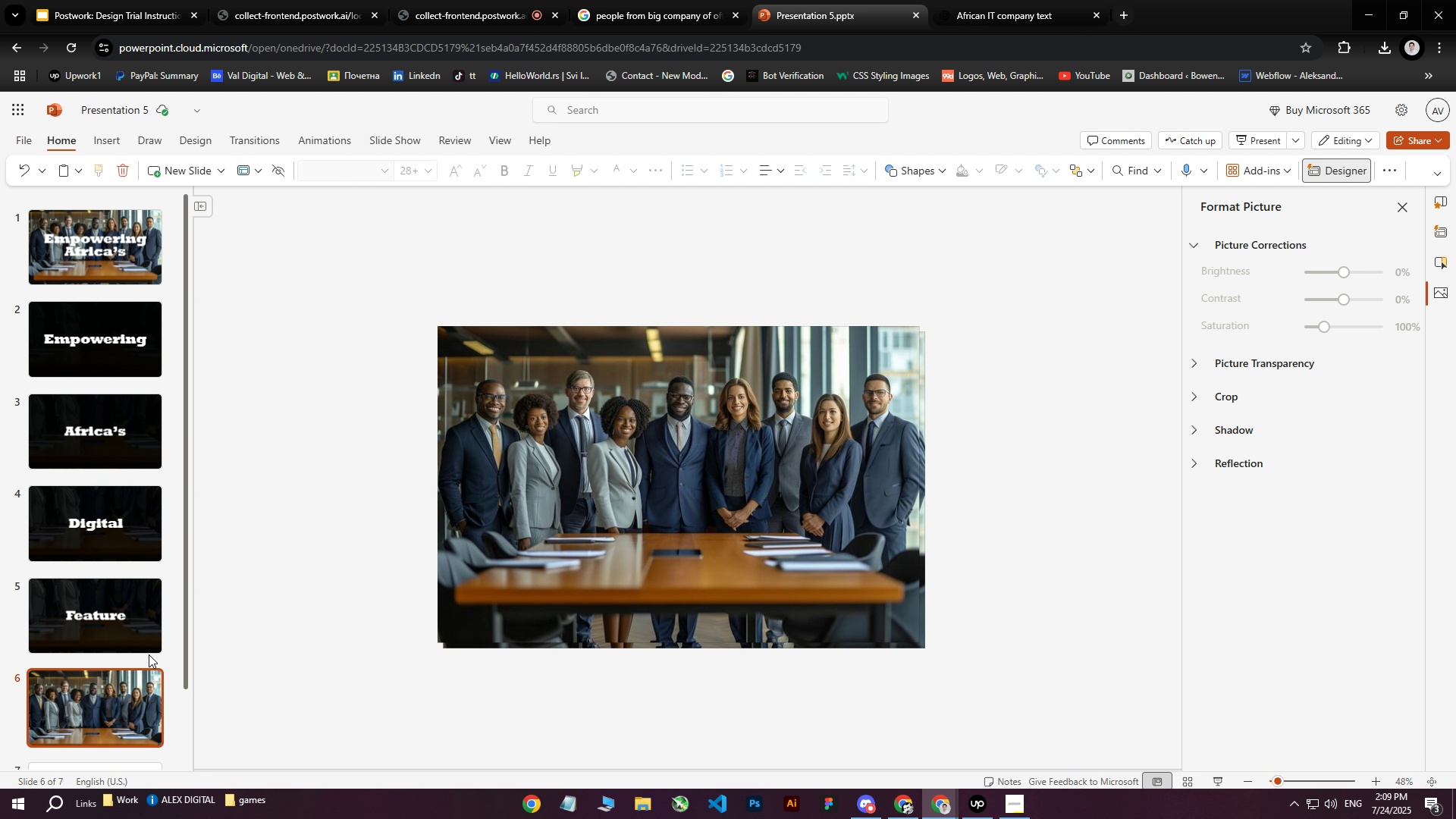 
scroll: coordinate [325, 560], scroll_direction: down, amount: 1.0
 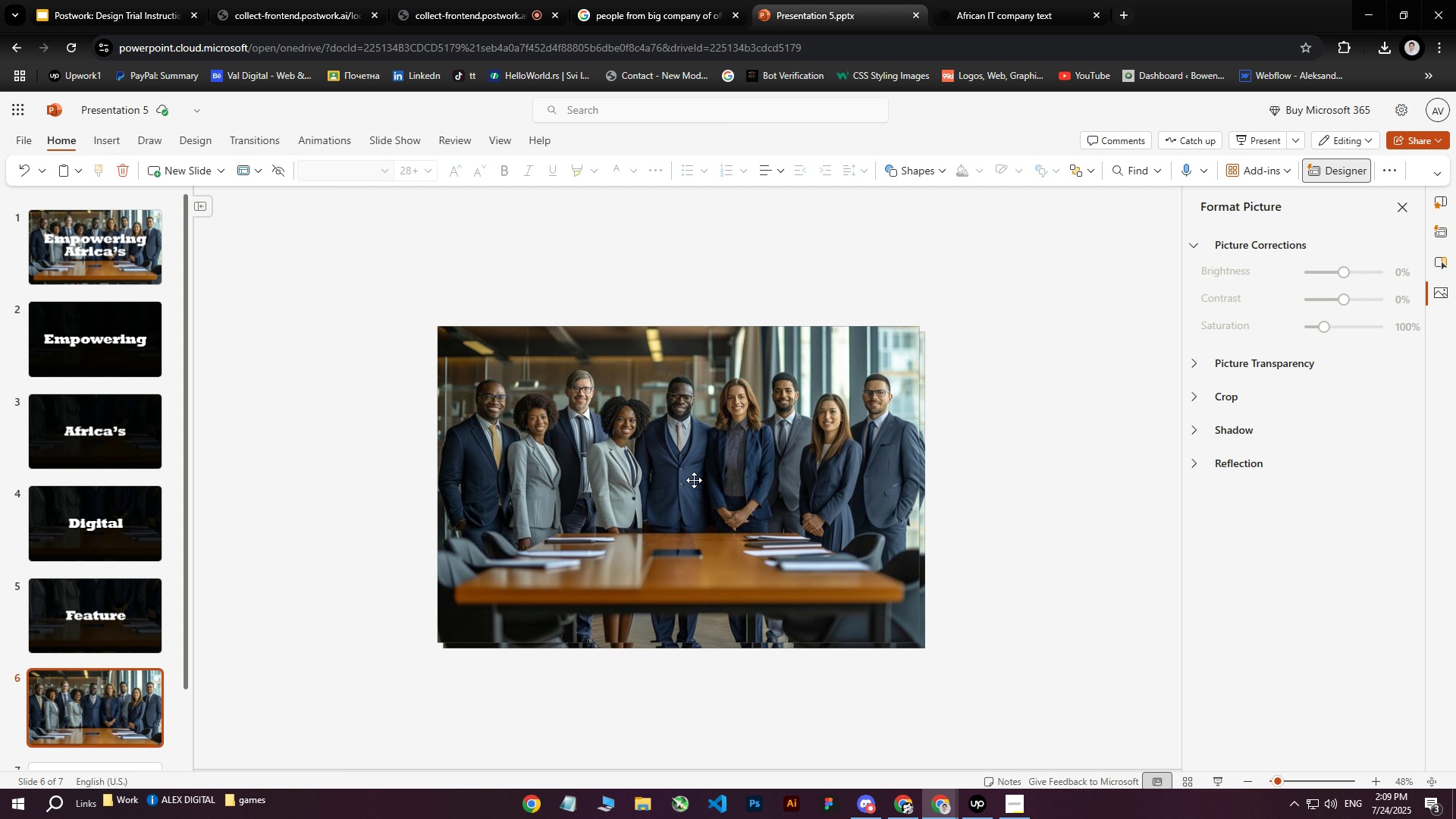 
right_click([702, 475])
 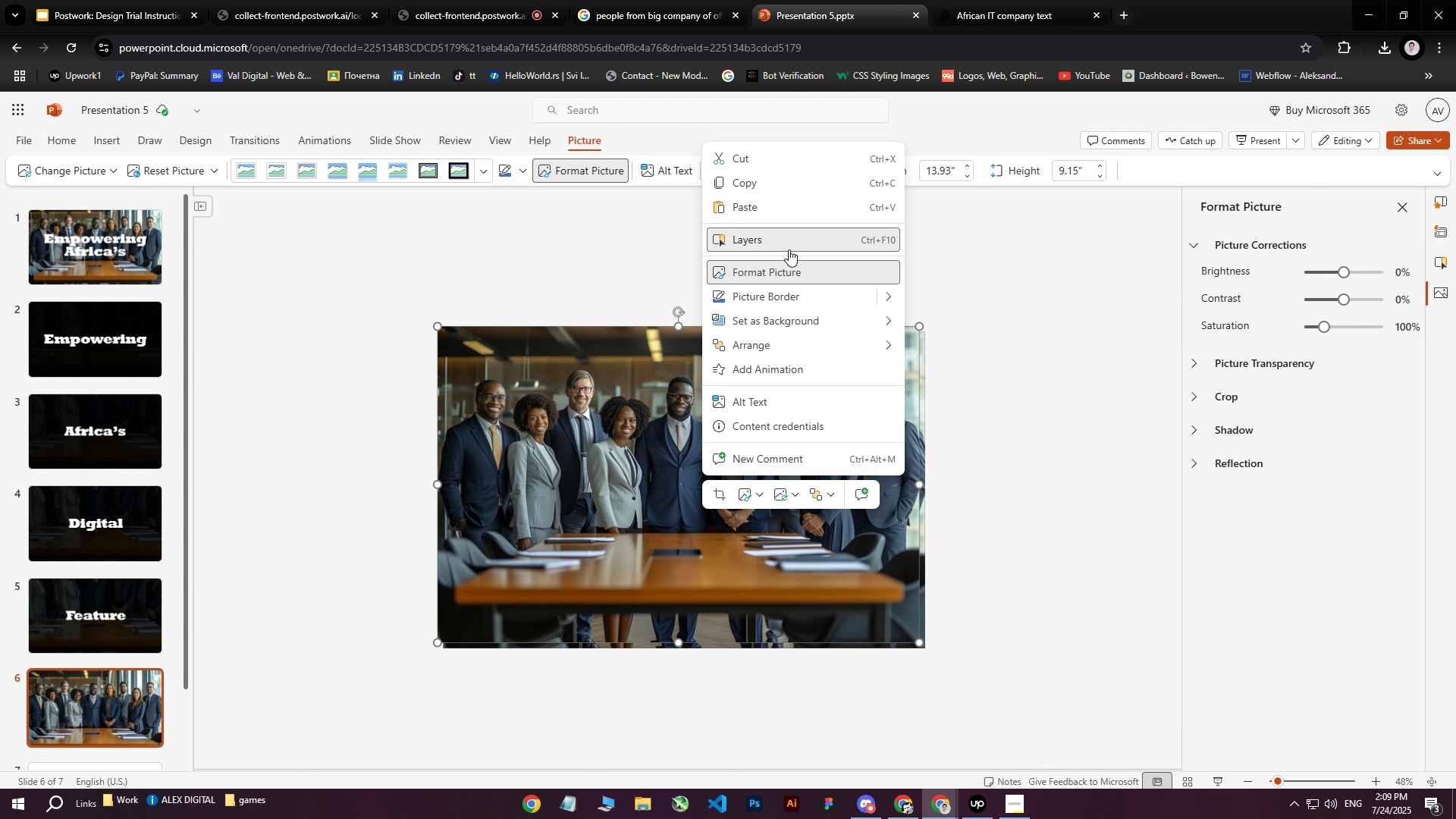 
left_click([785, 246])
 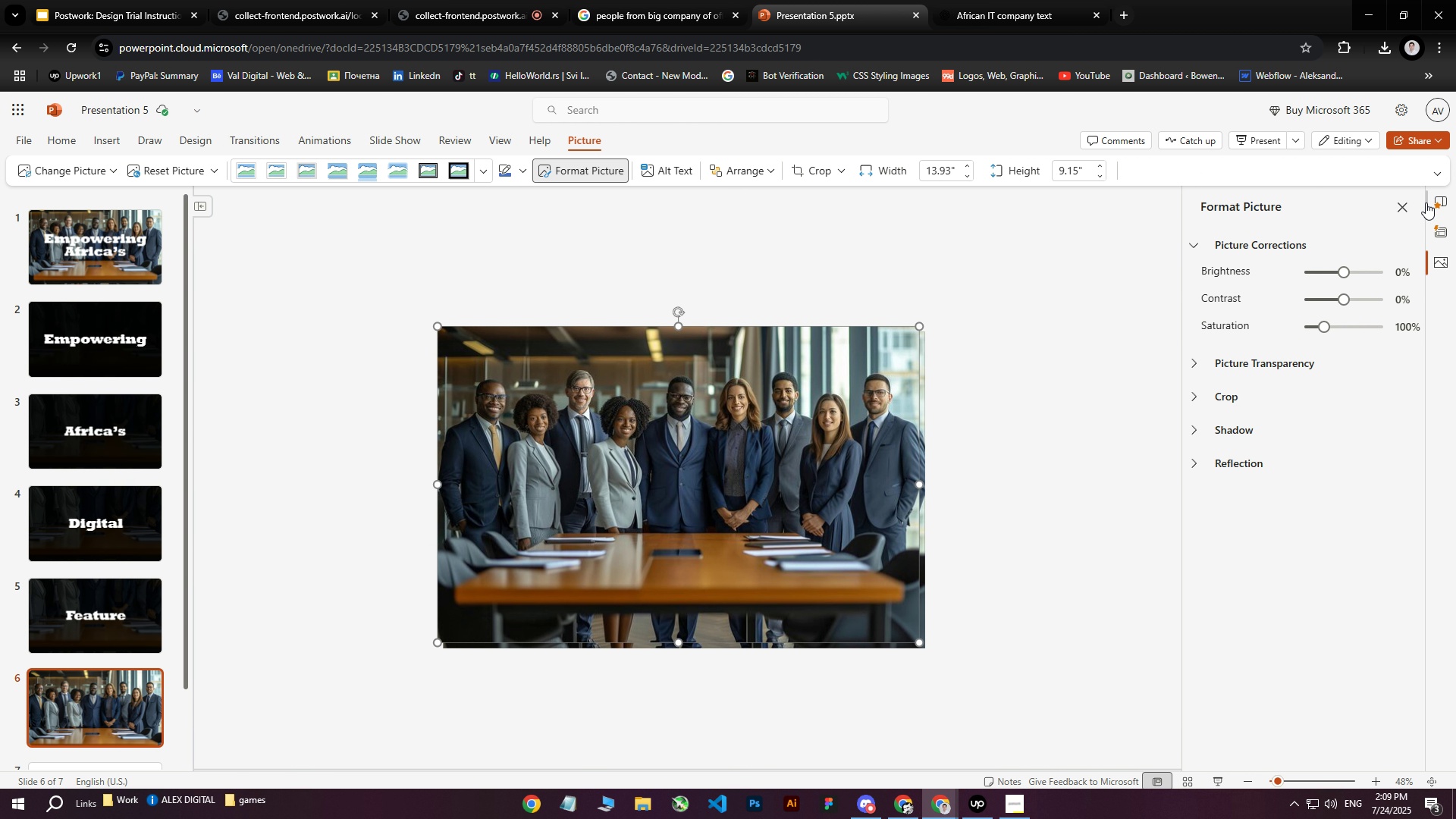 
left_click([1435, 206])
 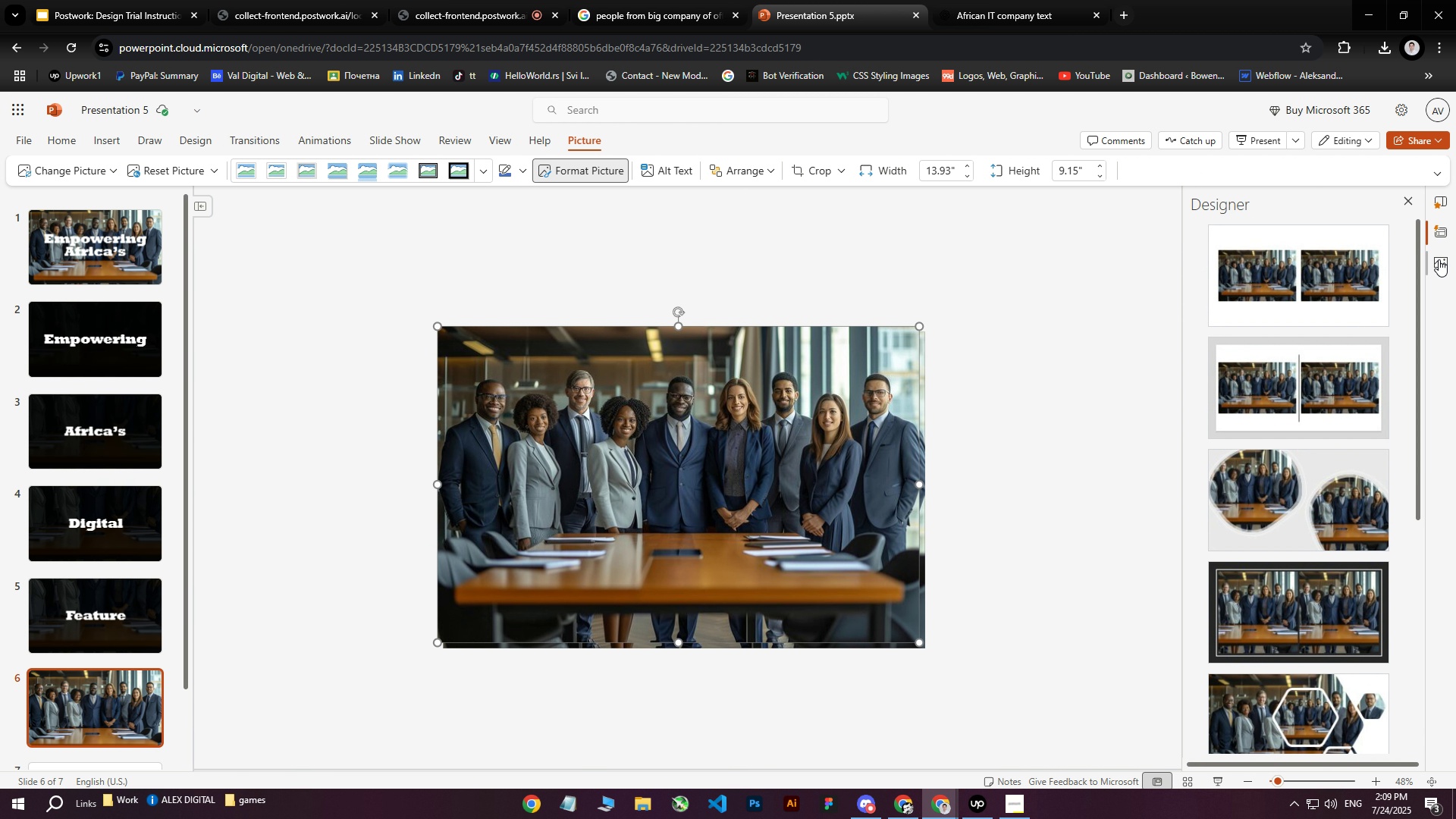 
left_click([1439, 259])
 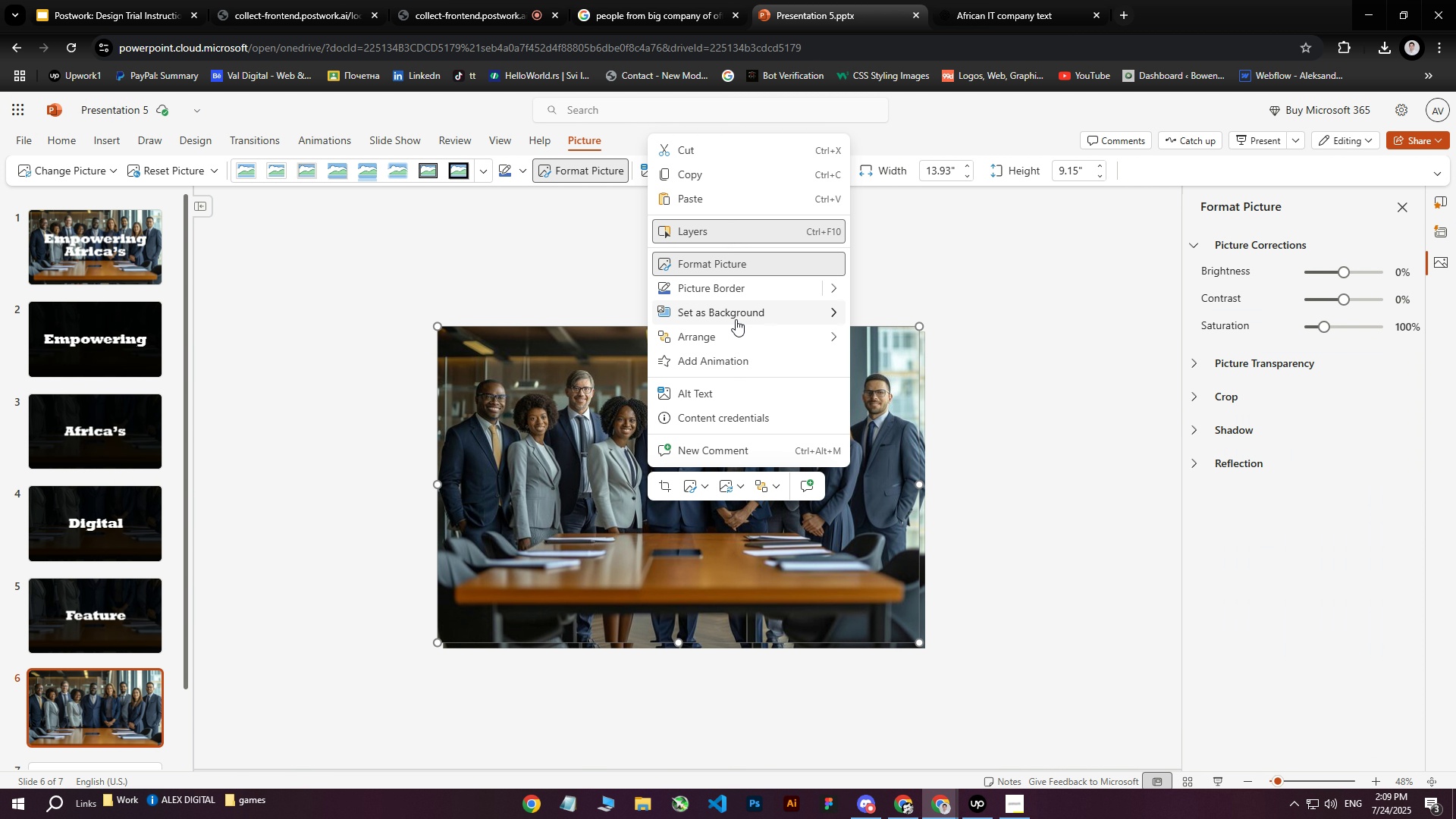 
left_click([701, 230])
 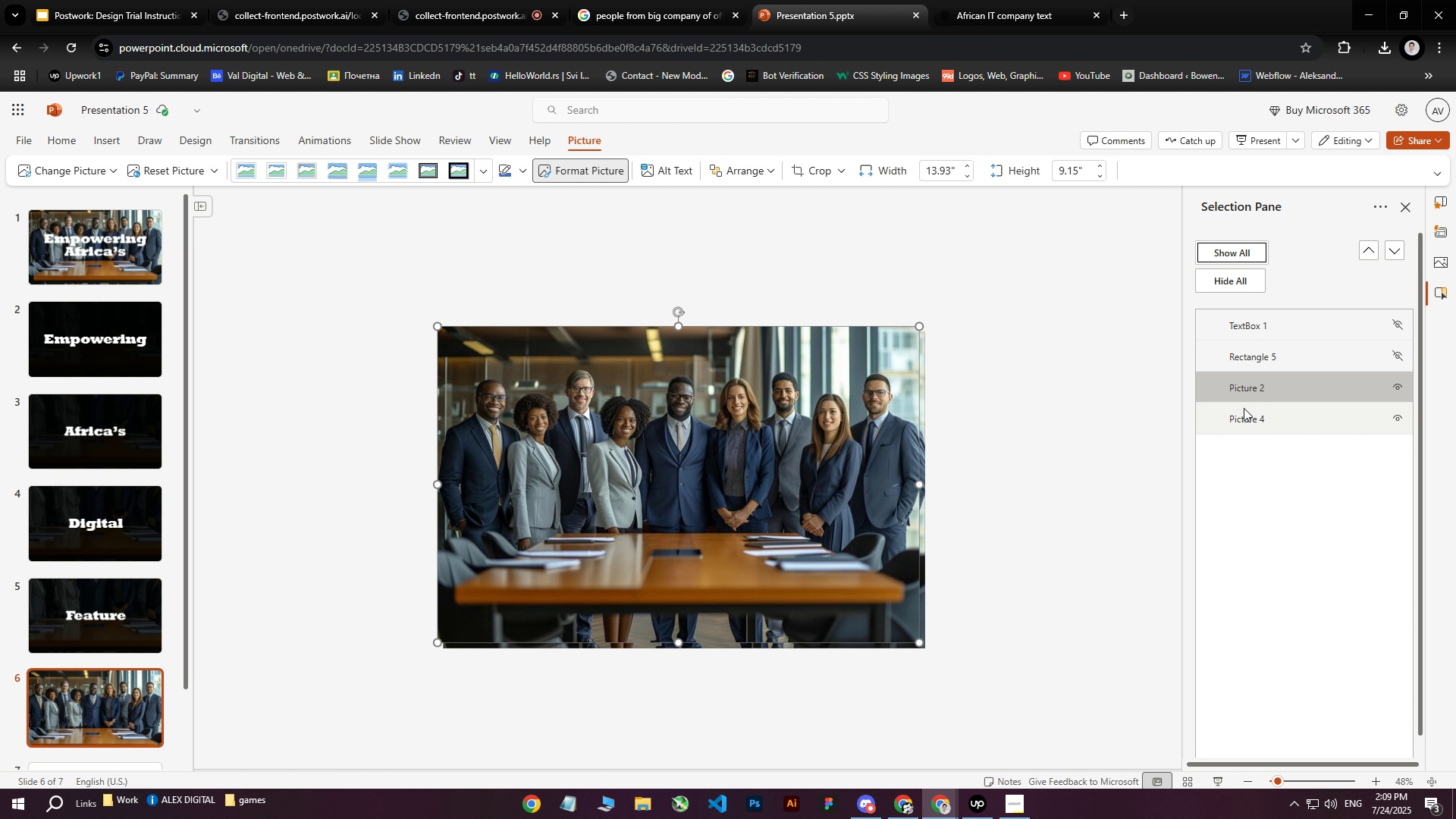 
left_click_drag(start_coordinate=[1252, 385], to_coordinate=[1263, 323])
 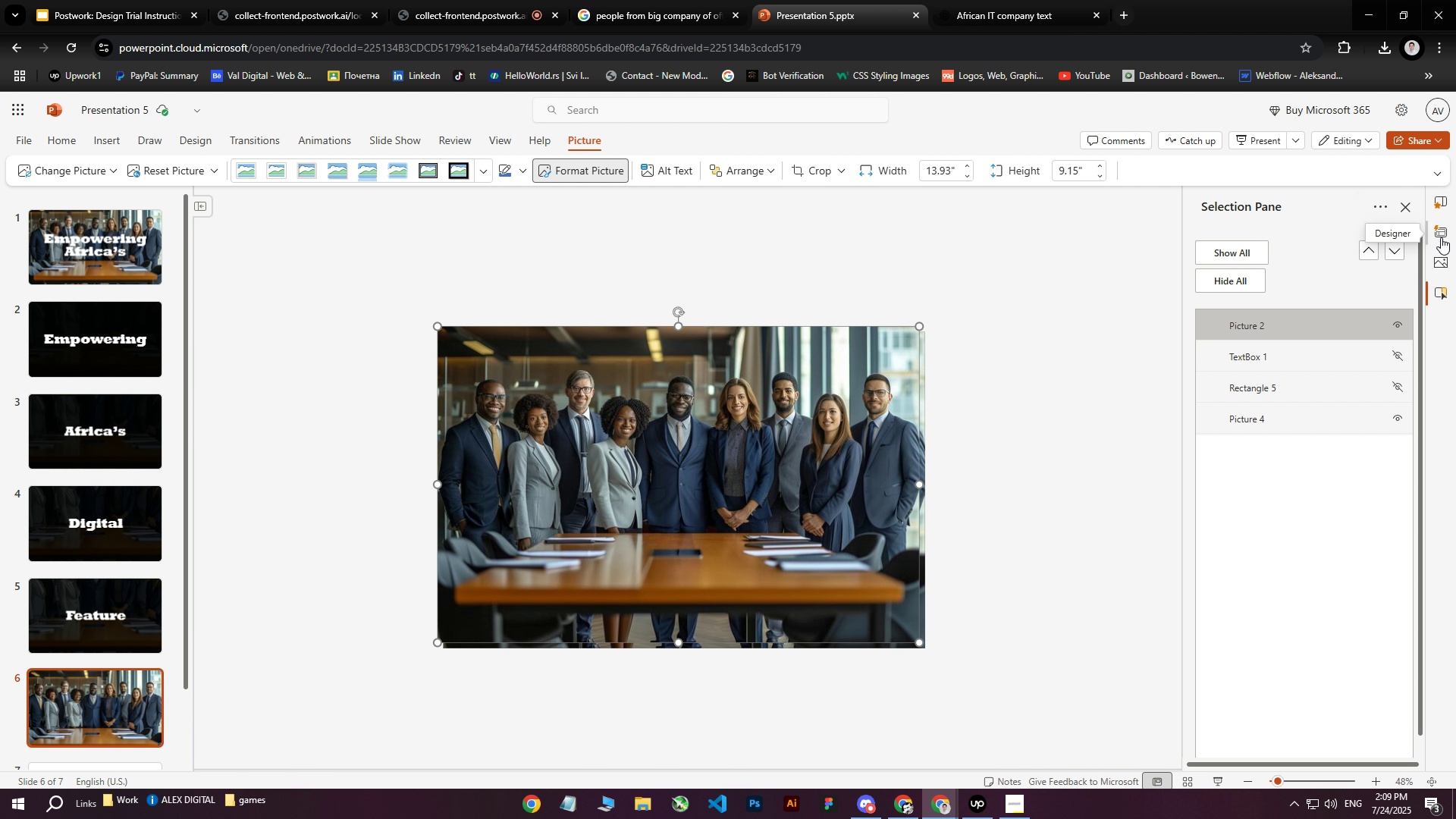 
left_click([1439, 254])
 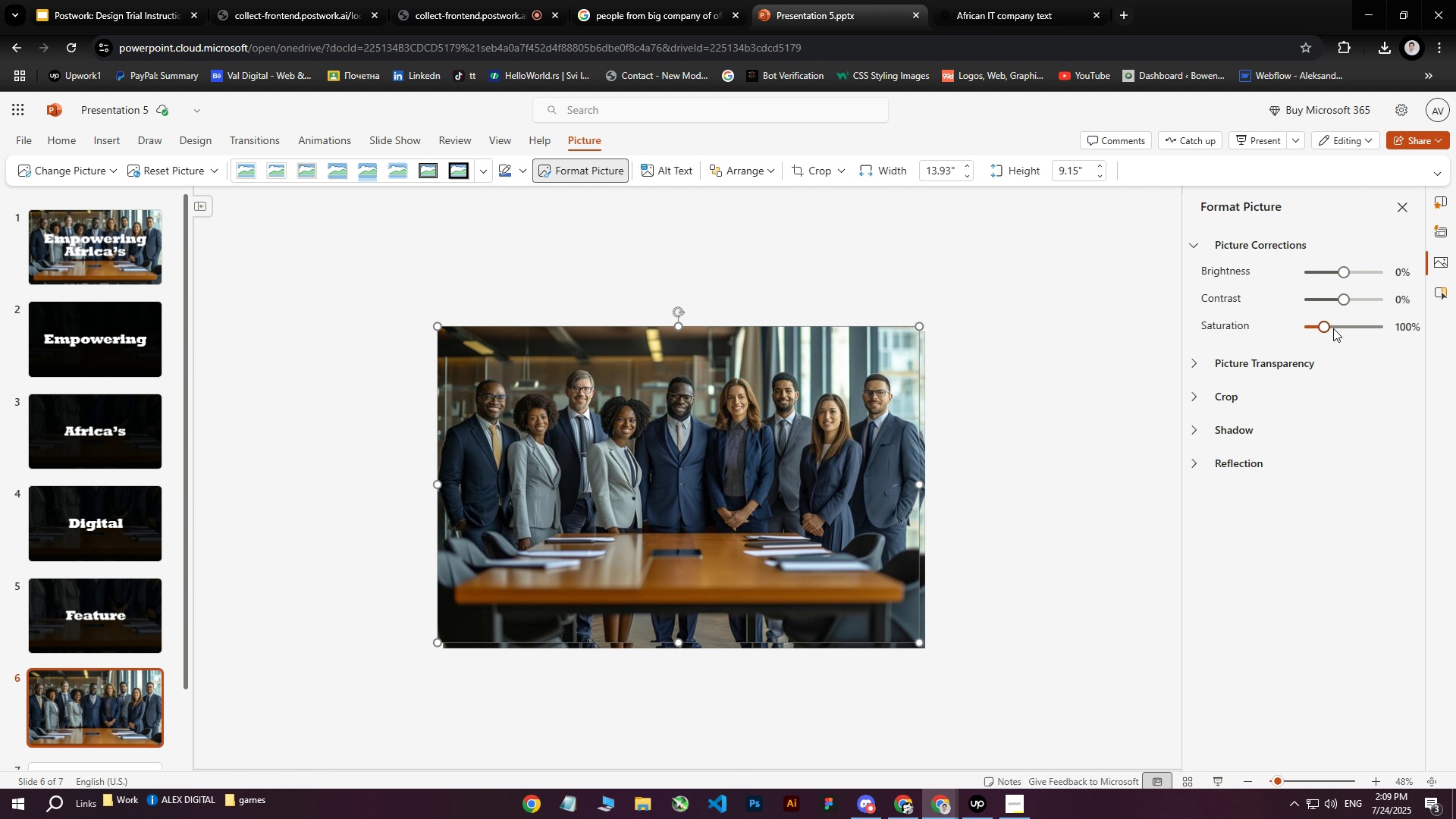 
left_click_drag(start_coordinate=[1328, 326], to_coordinate=[1307, 335])
 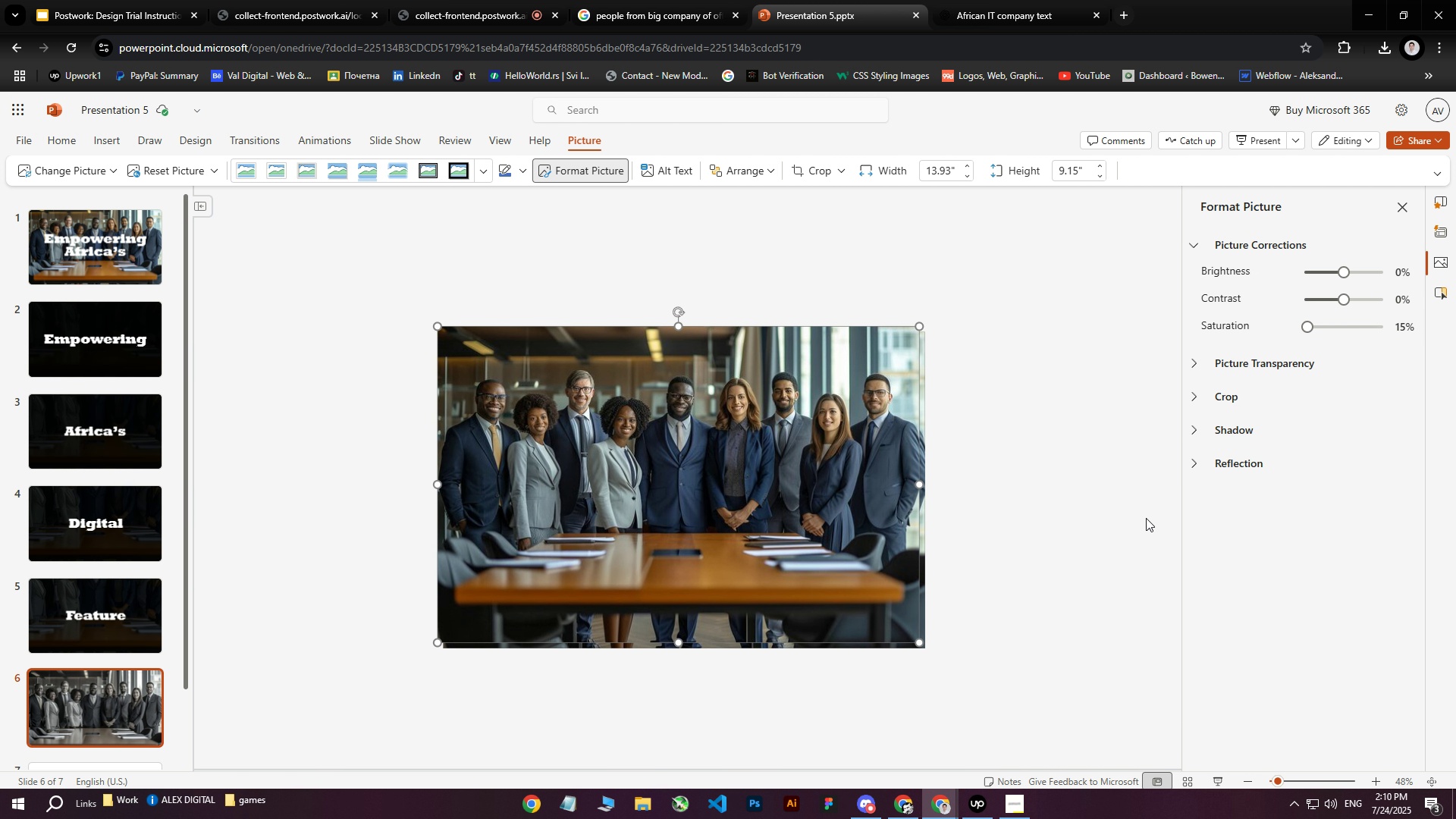 
wait(5.36)
 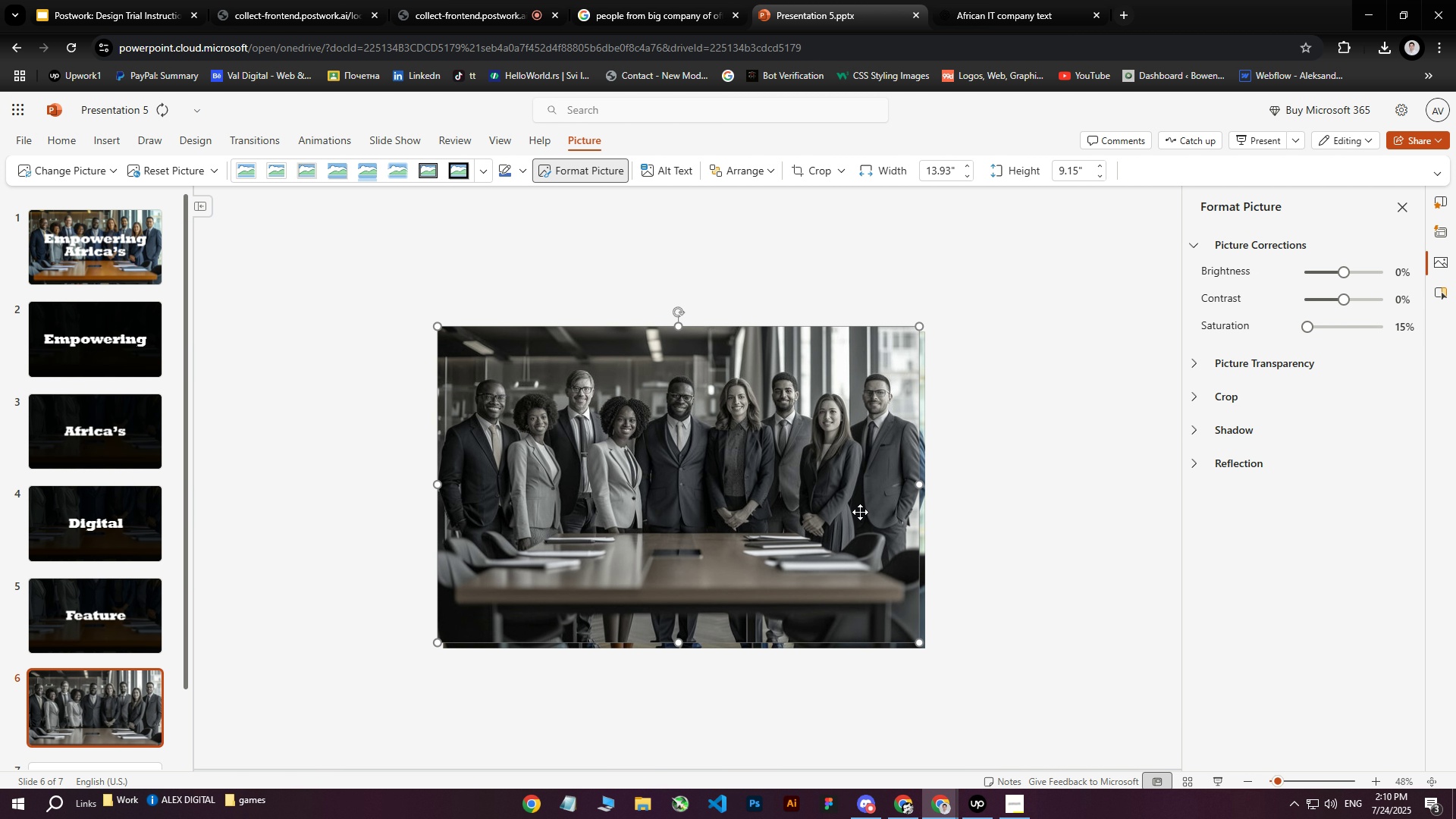 
left_click([796, 414])
 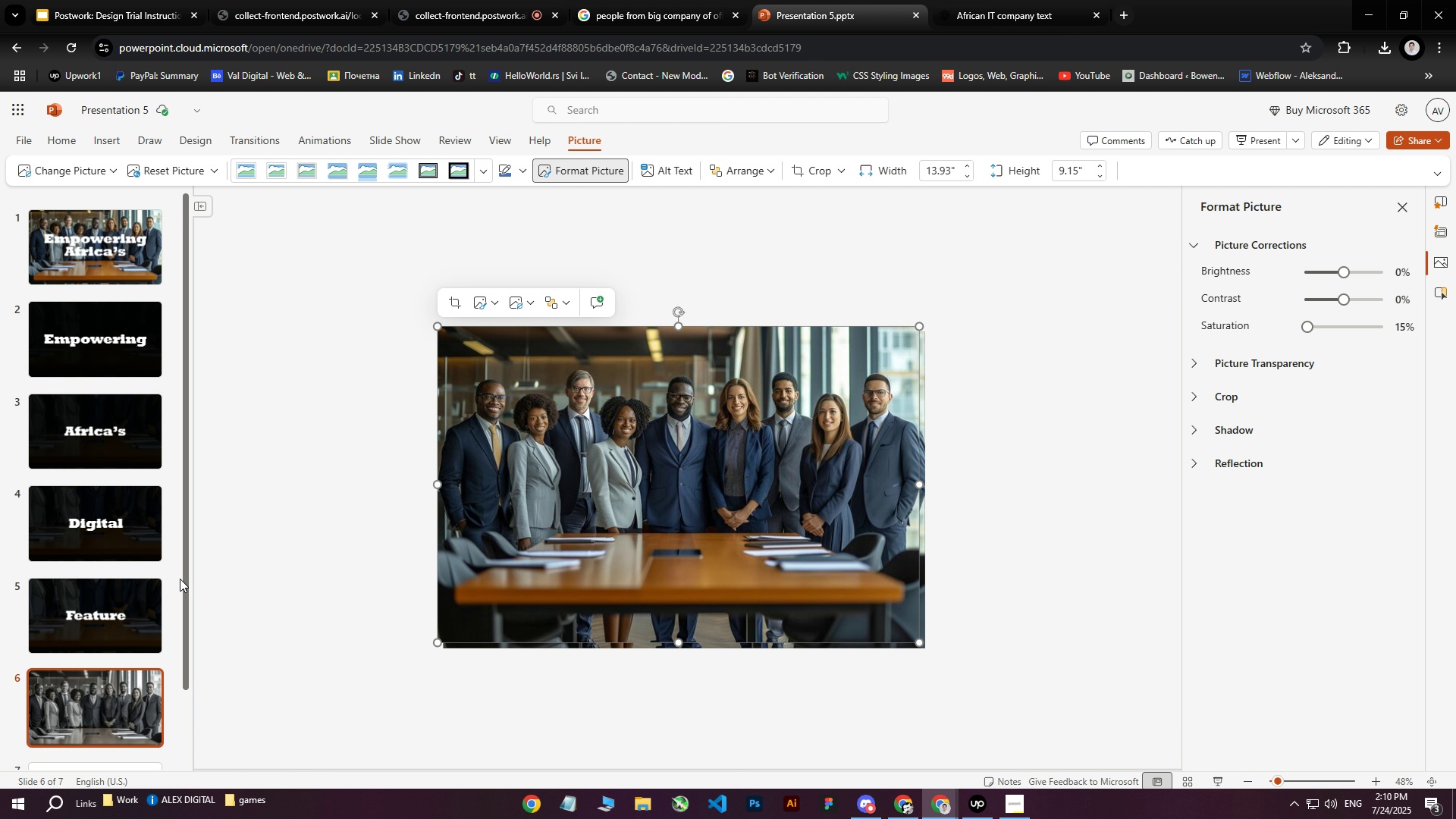 
left_click([97, 701])
 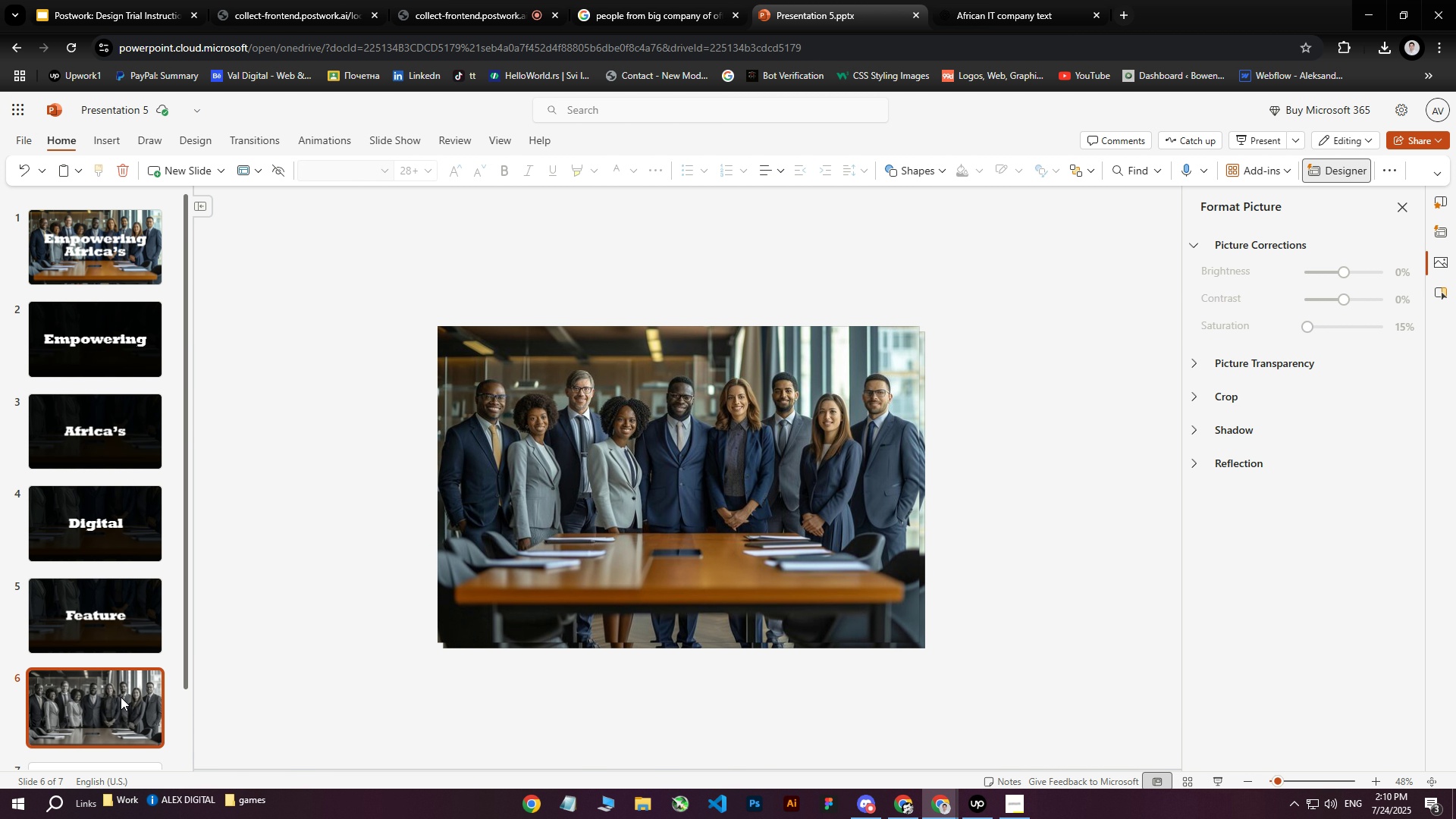 
left_click([92, 695])
 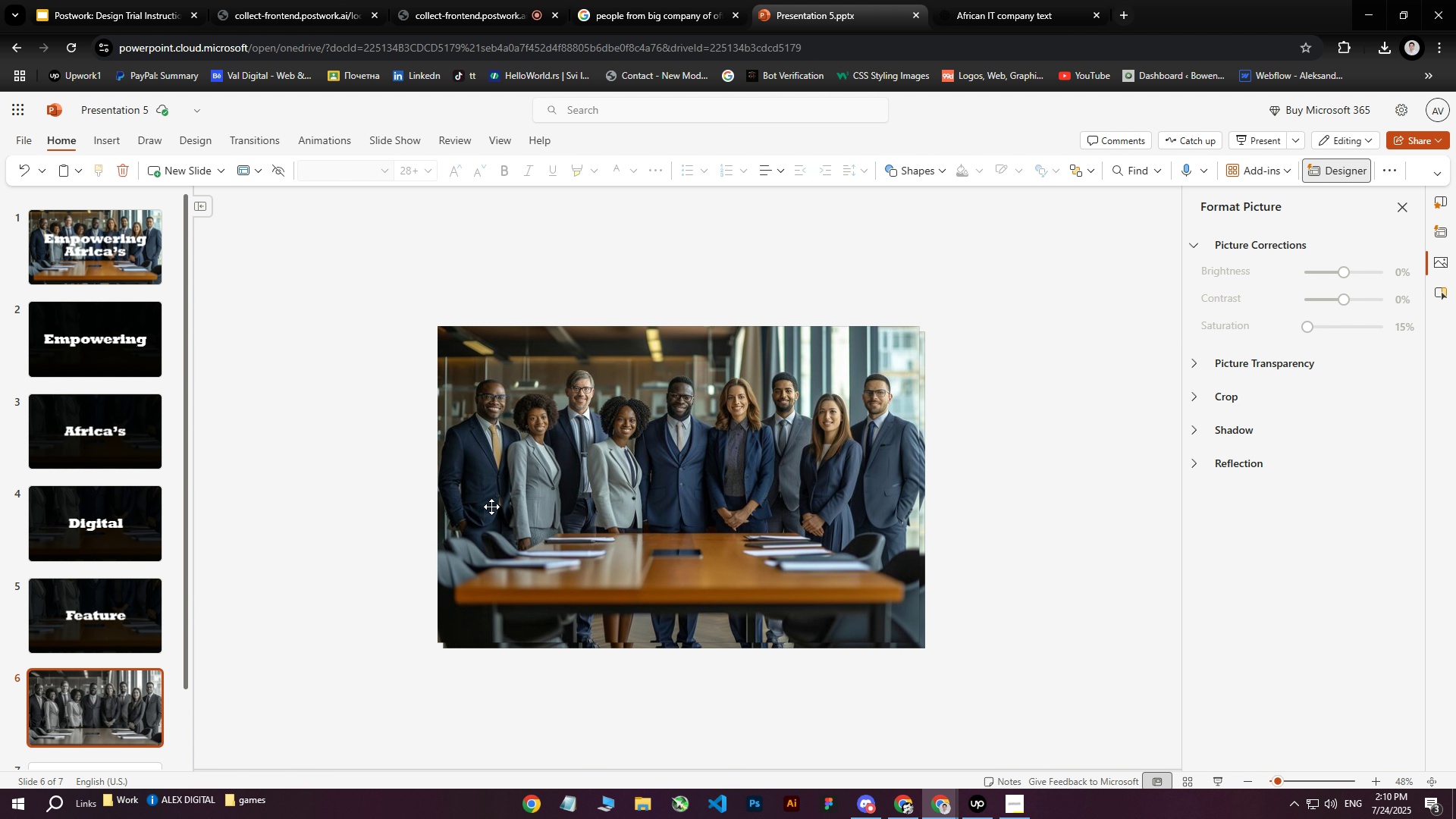 
right_click([617, 444])
 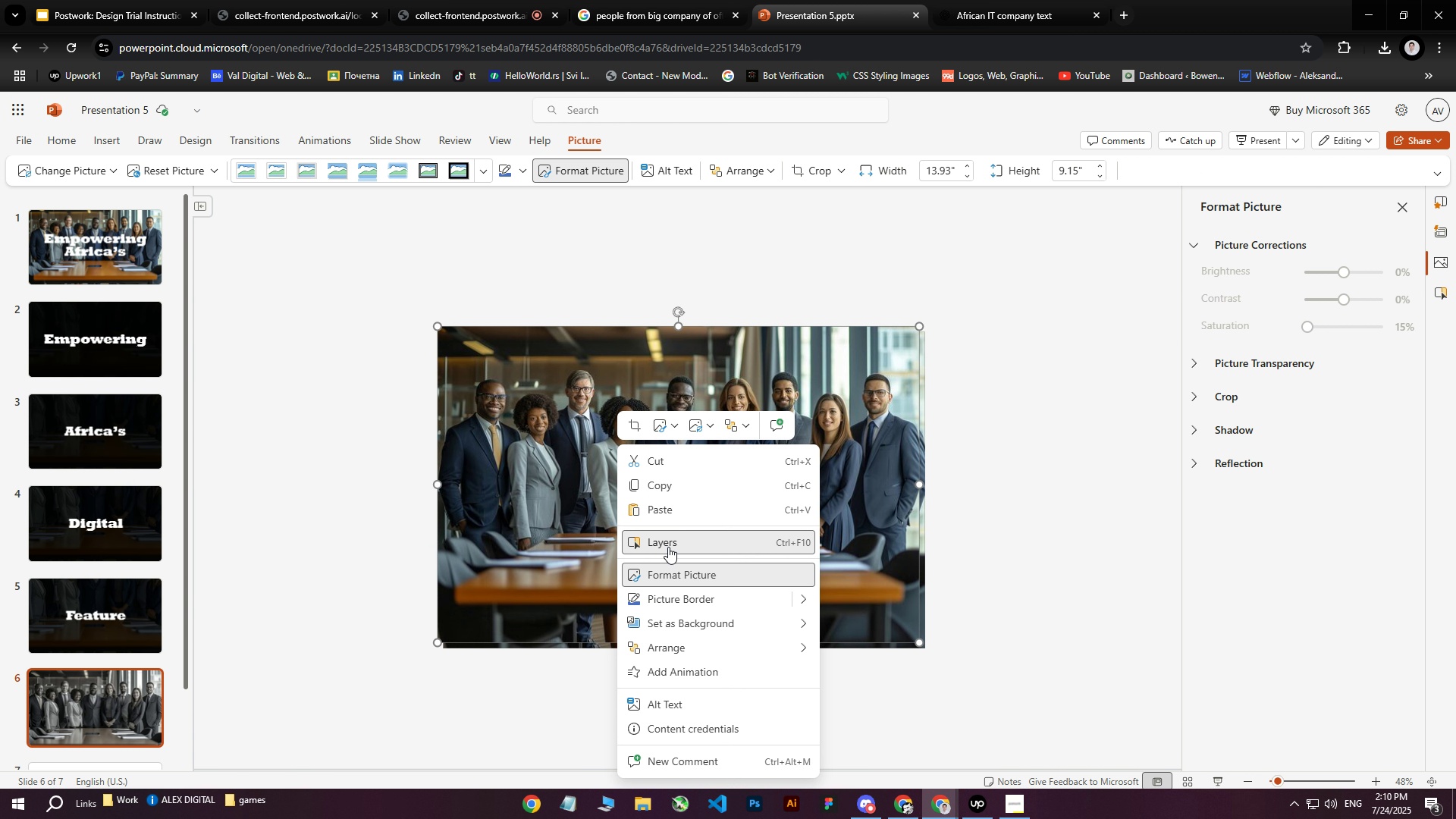 
left_click([668, 547])
 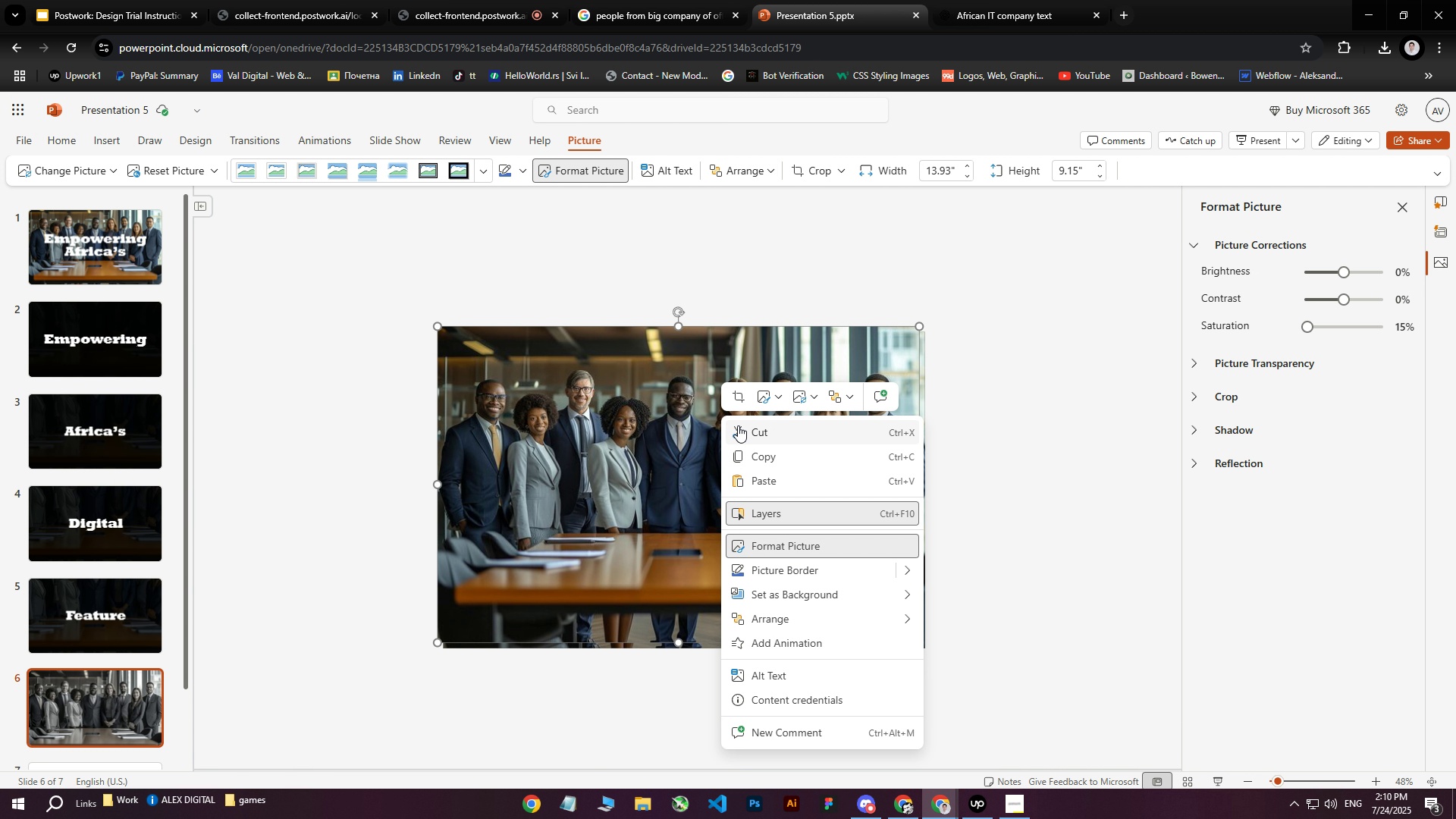 
left_click([761, 505])
 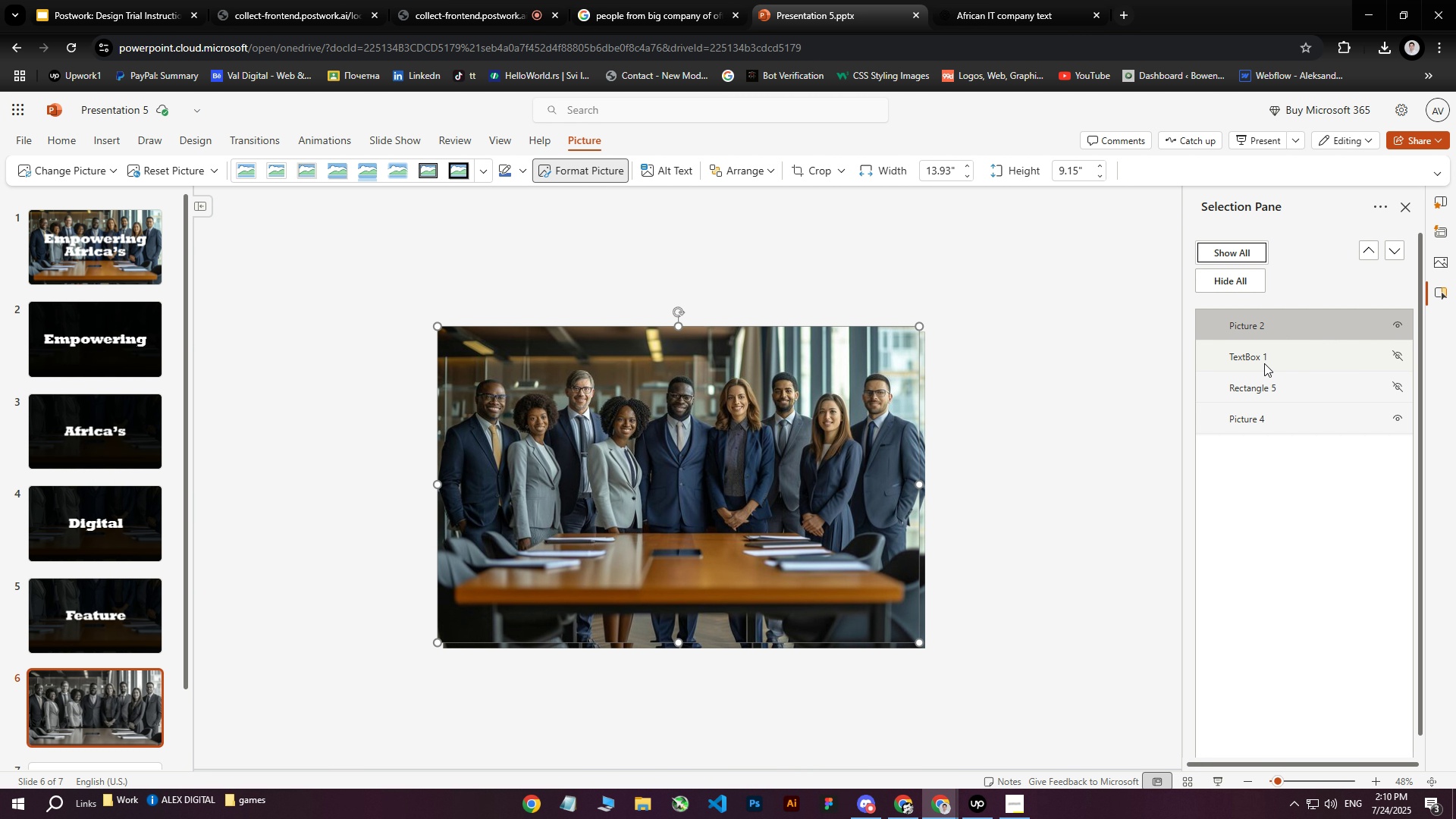 
left_click_drag(start_coordinate=[1257, 322], to_coordinate=[1258, 433])
 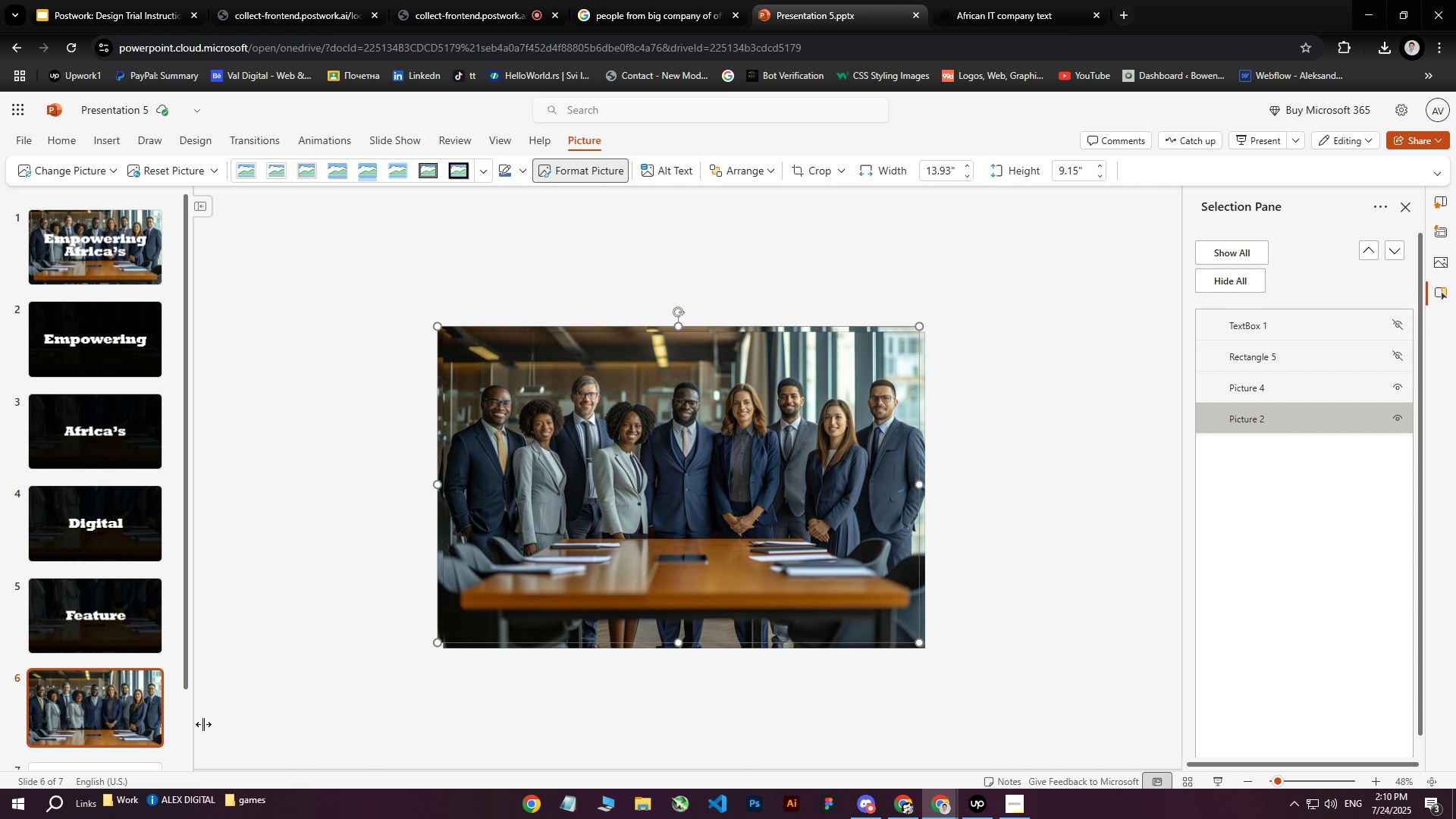 
double_click([80, 701])
 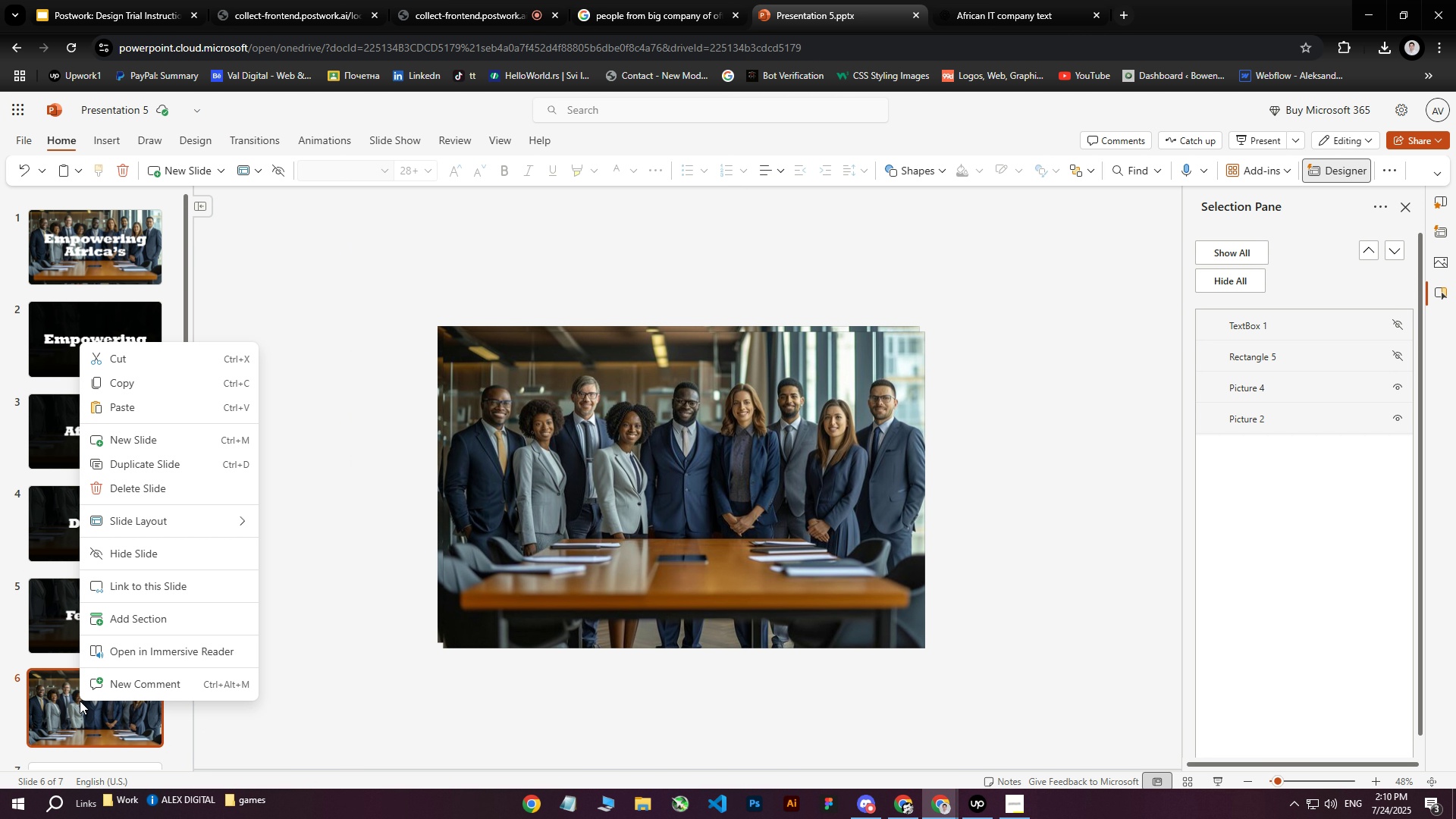 
right_click([80, 701])
 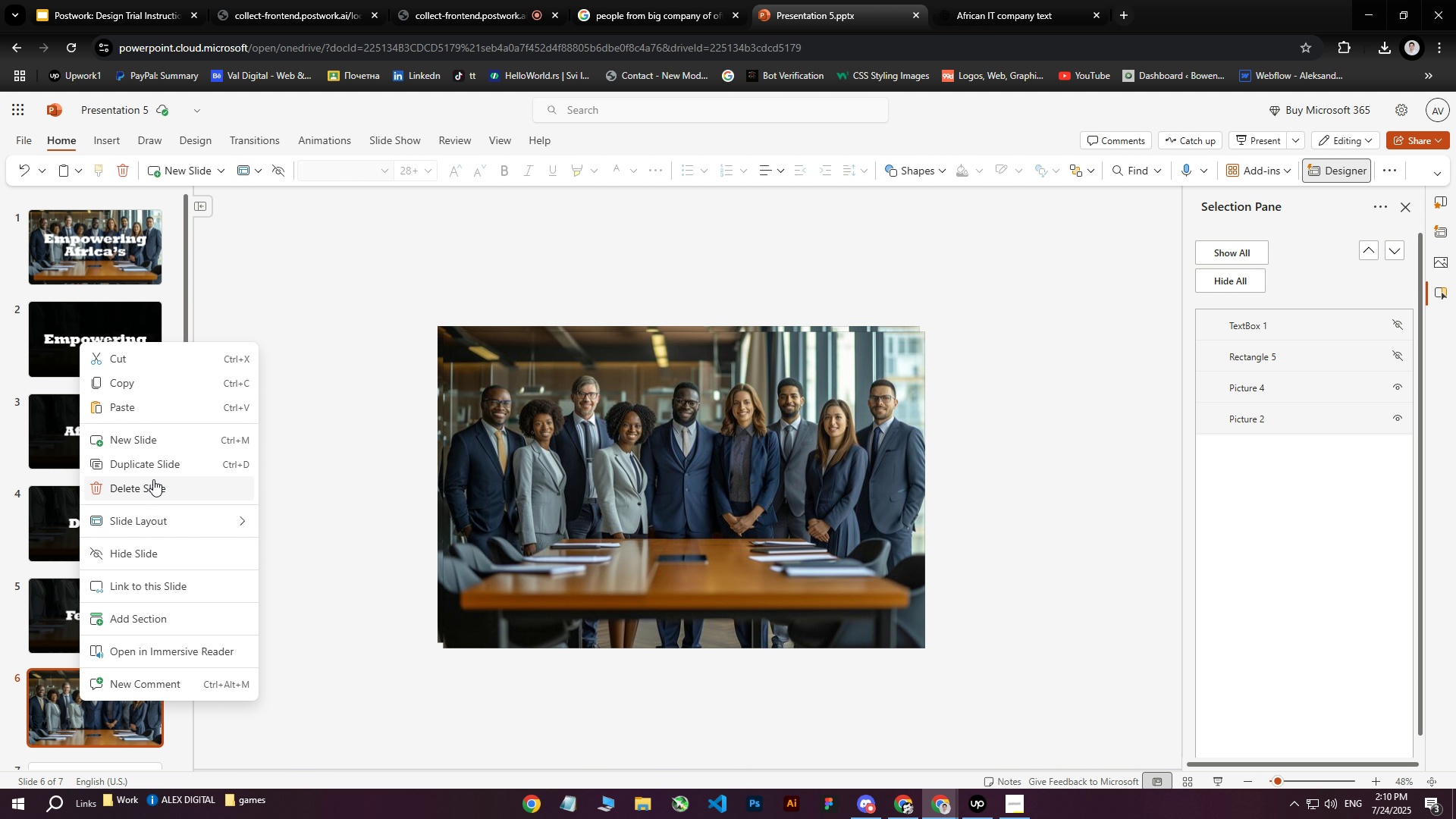 
left_click([155, 471])
 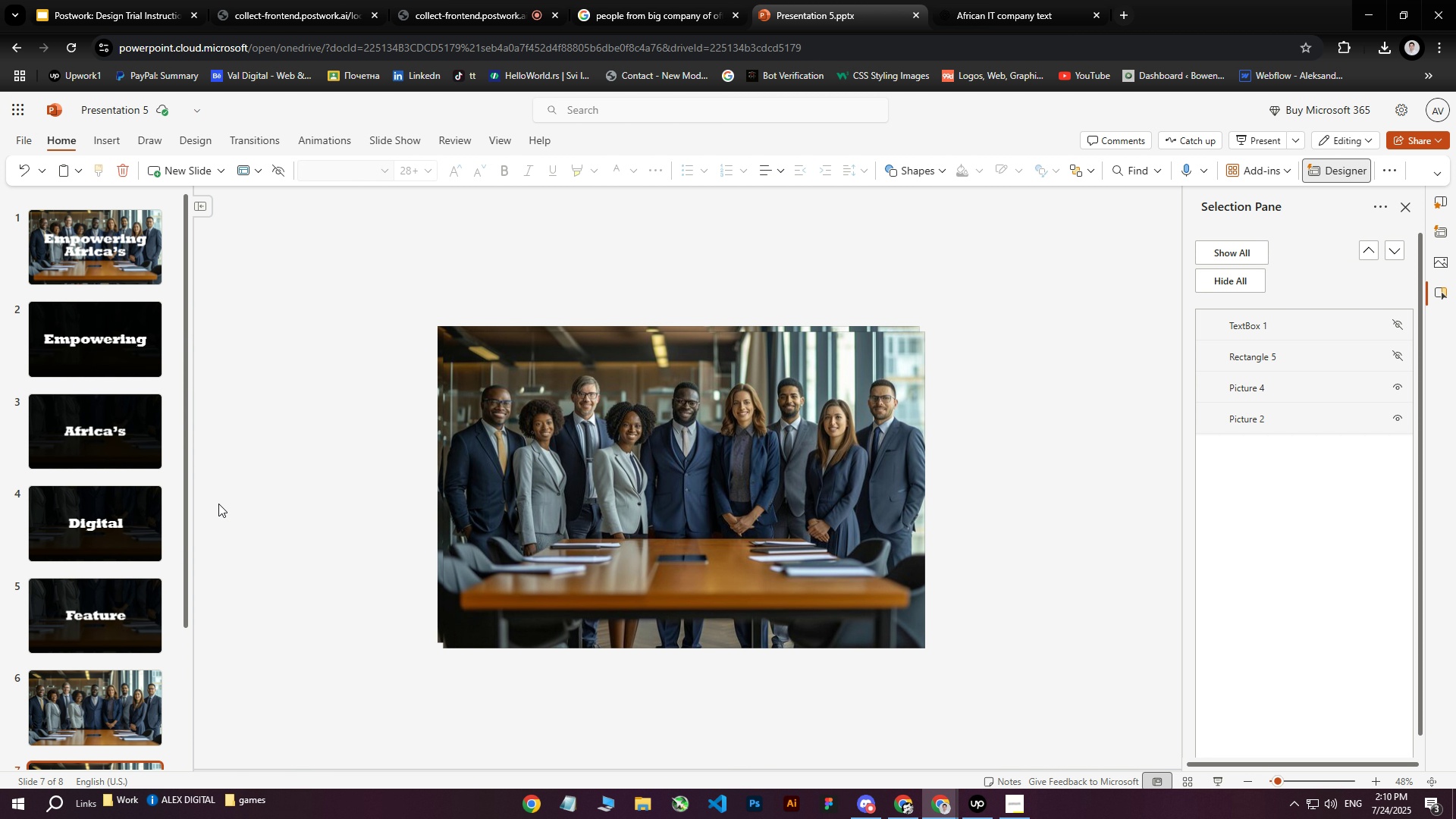 
wait(10.11)
 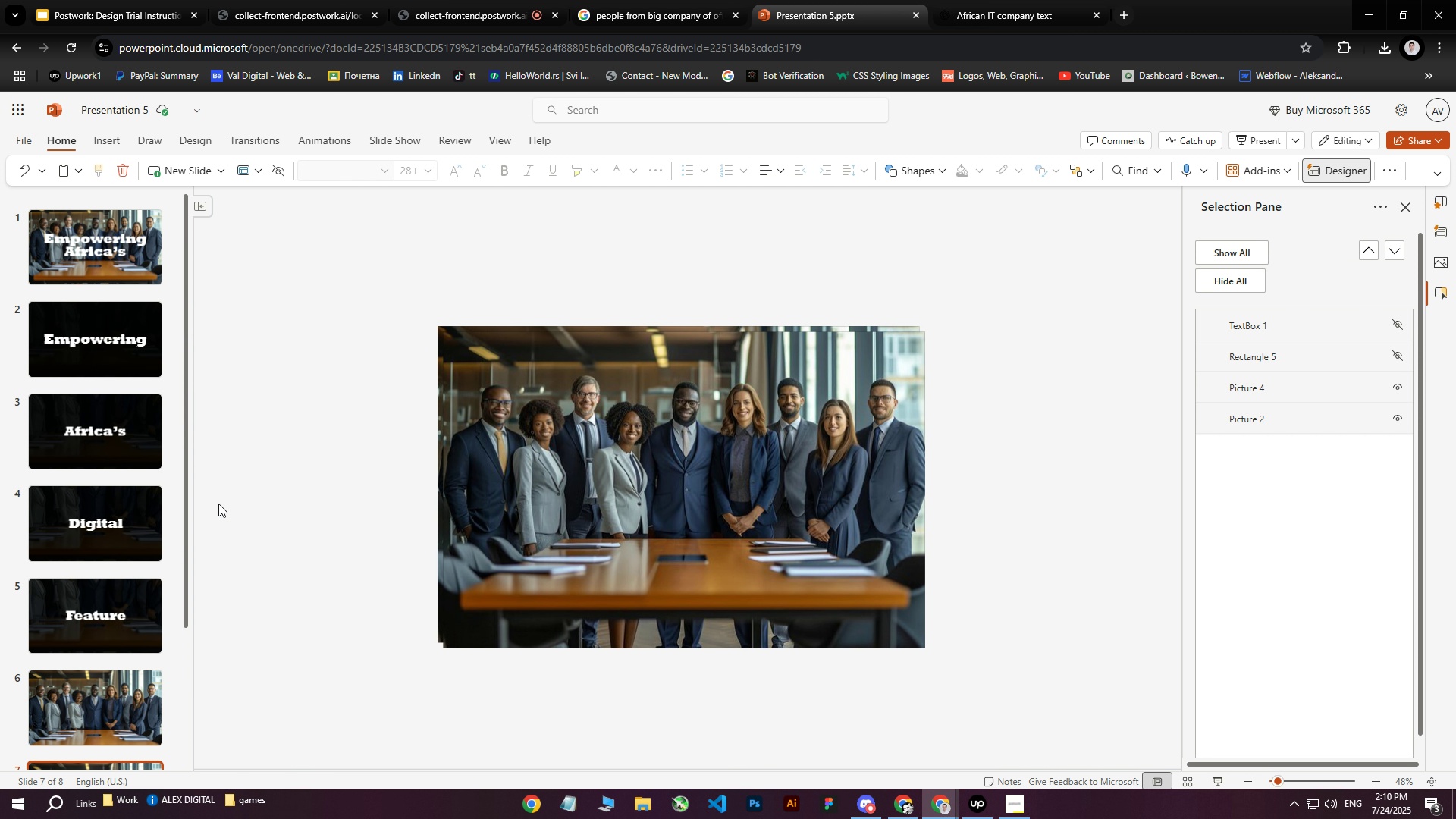 
left_click_drag(start_coordinate=[292, 296], to_coordinate=[988, 728])
 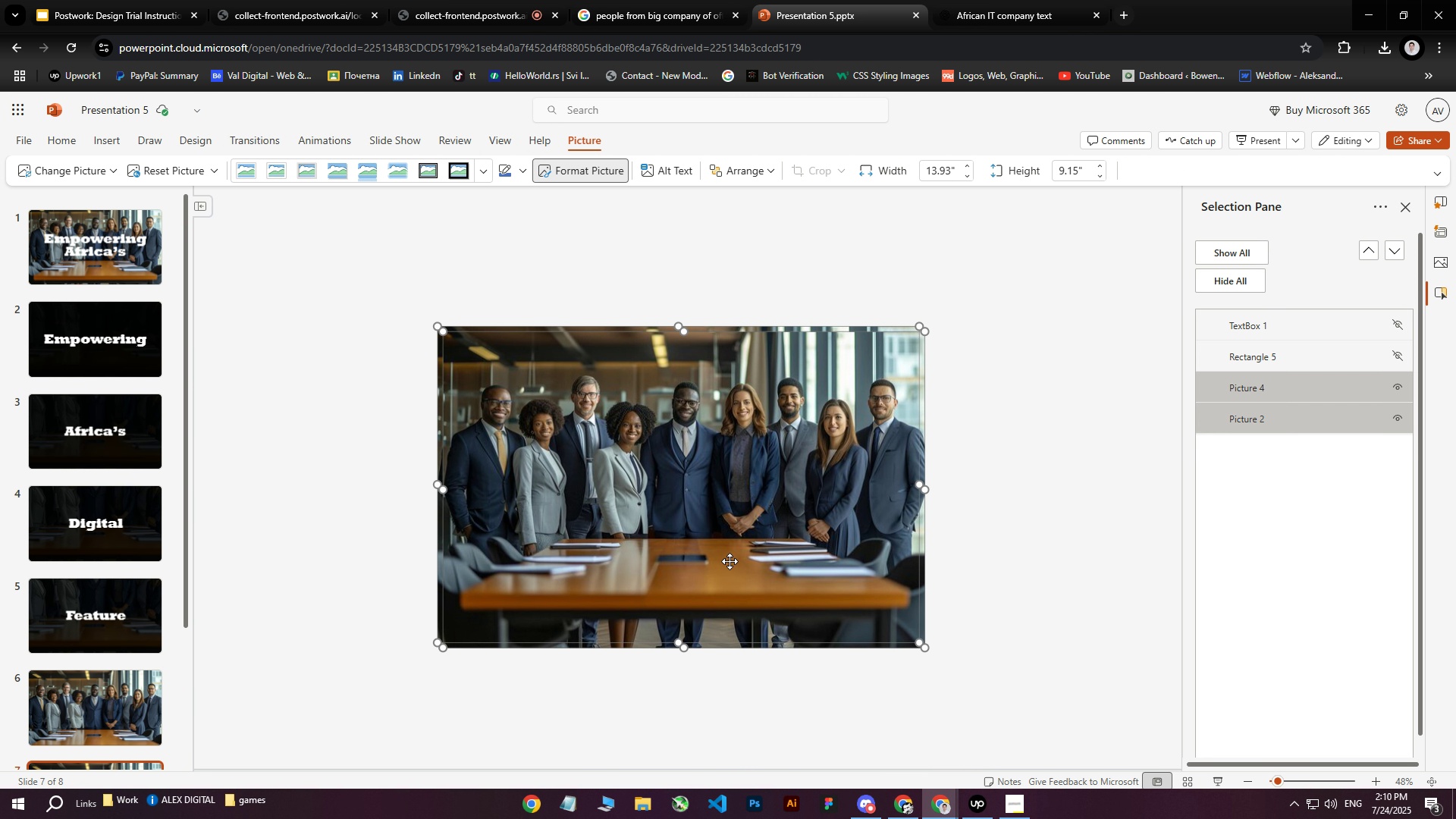 
left_click_drag(start_coordinate=[435, 322], to_coordinate=[347, 275])
 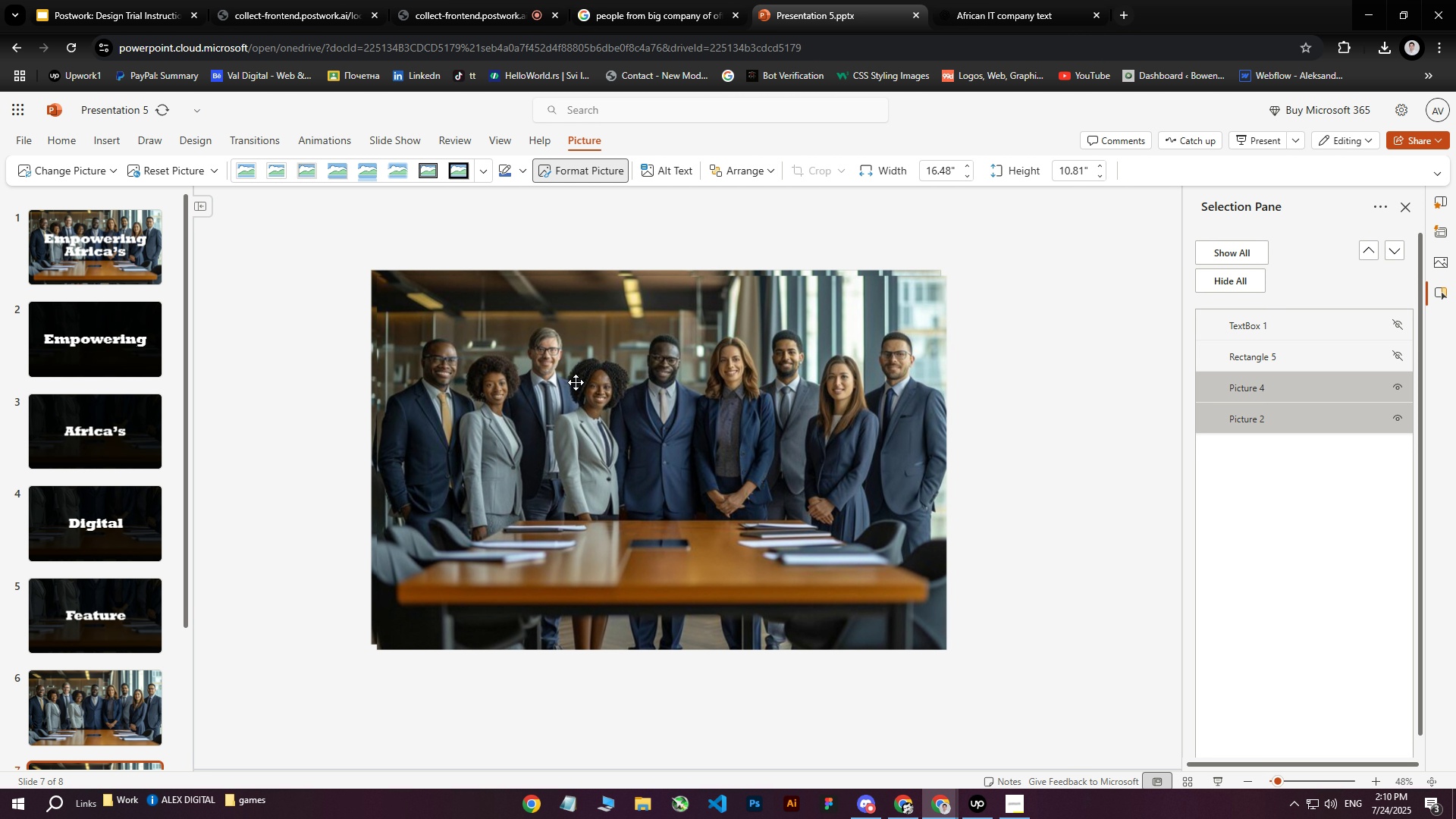 
left_click_drag(start_coordinate=[539, 375], to_coordinate=[690, 405])
 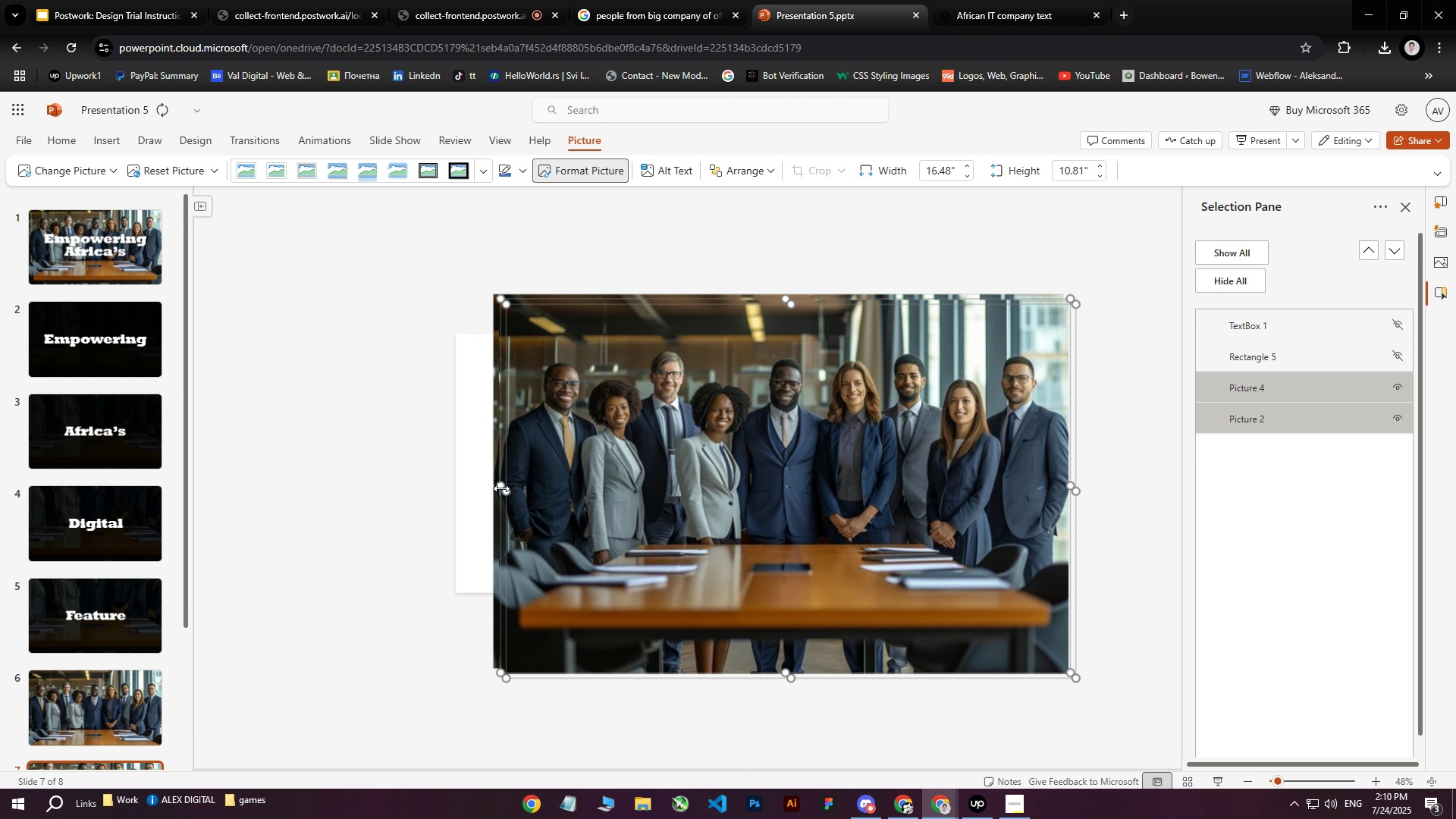 
left_click_drag(start_coordinate=[501, 488], to_coordinate=[465, 485])
 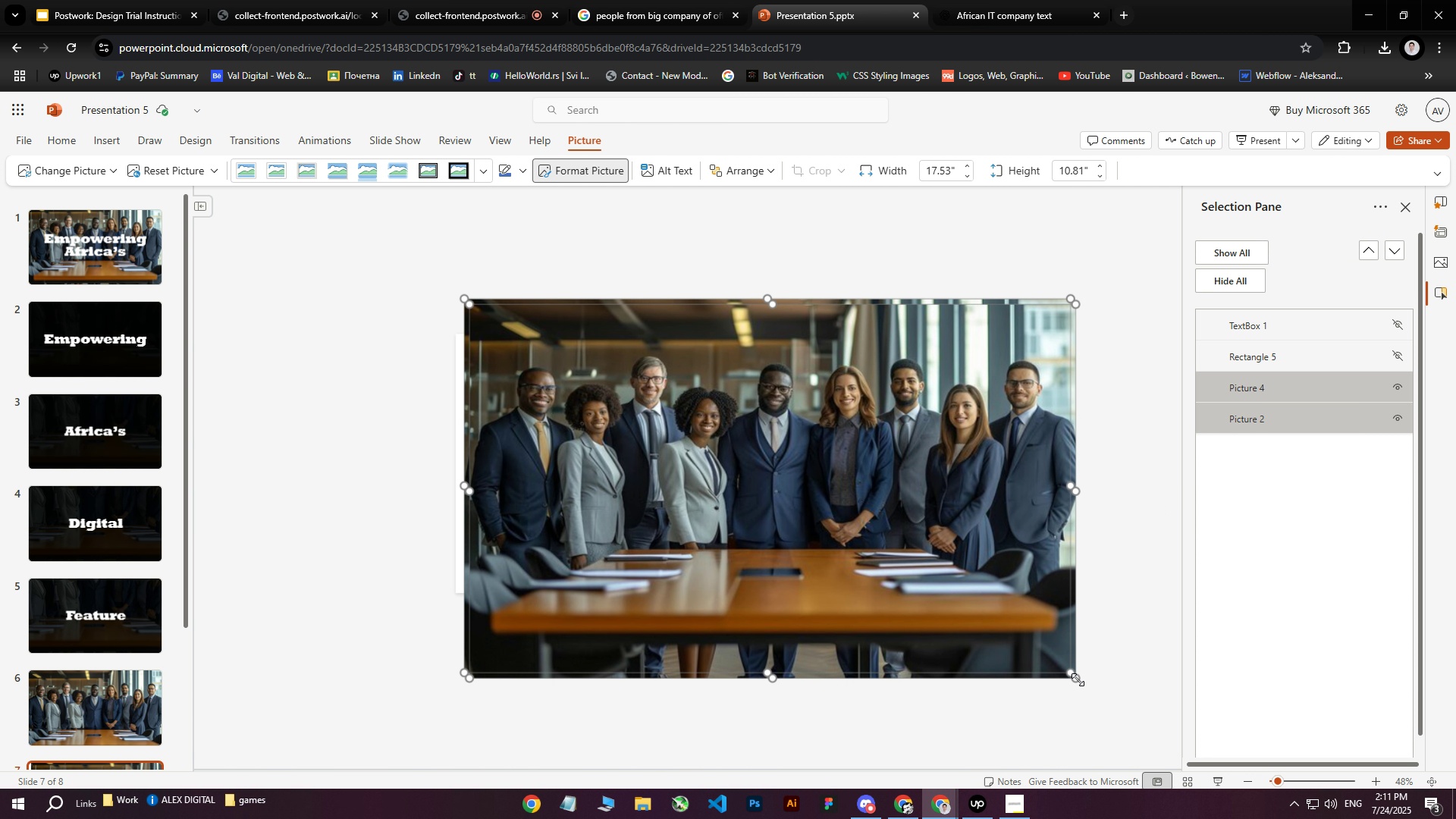 
wait(14.0)
 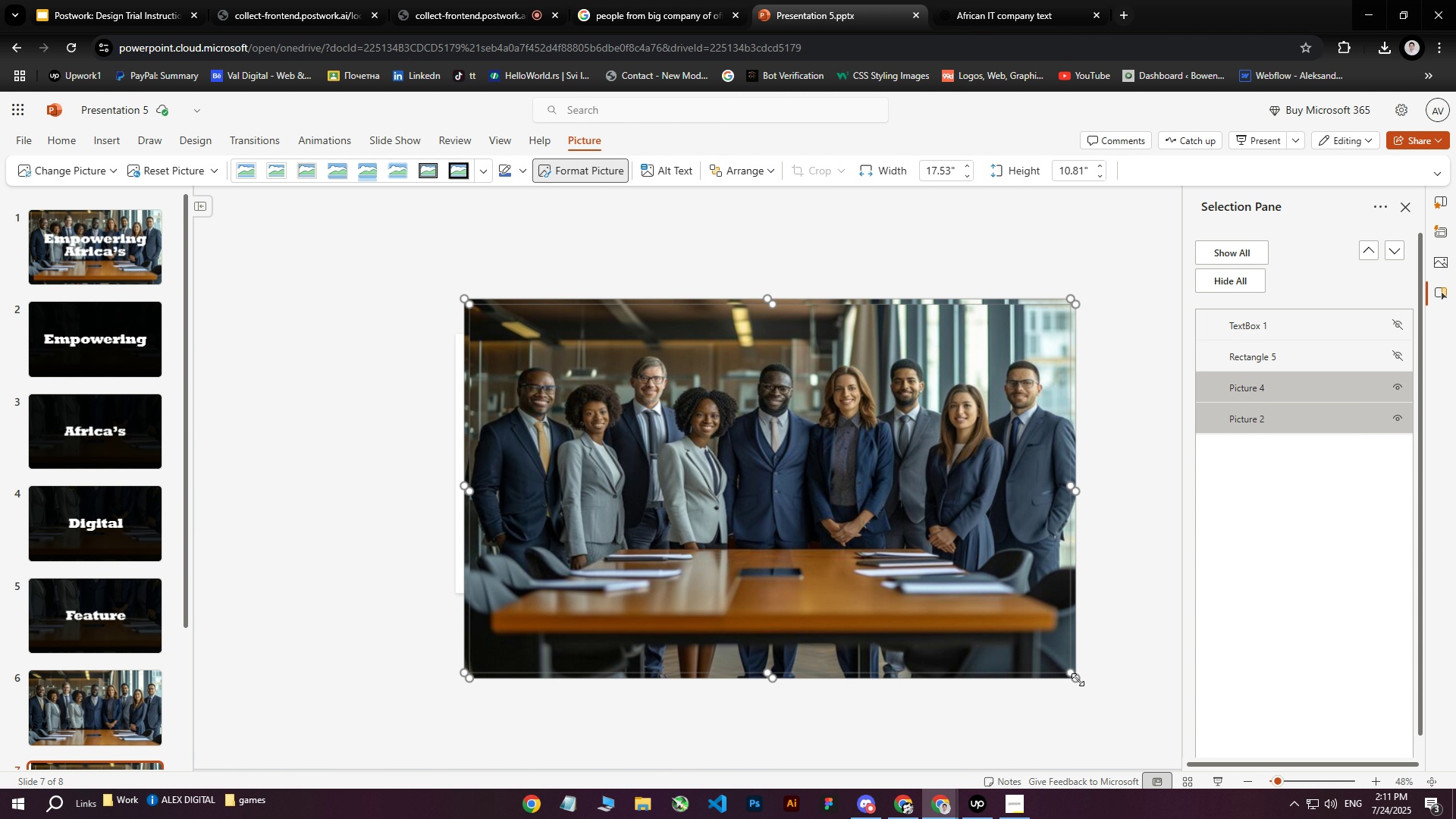 
left_click_drag(start_coordinate=[1077, 678], to_coordinate=[1176, 711])
 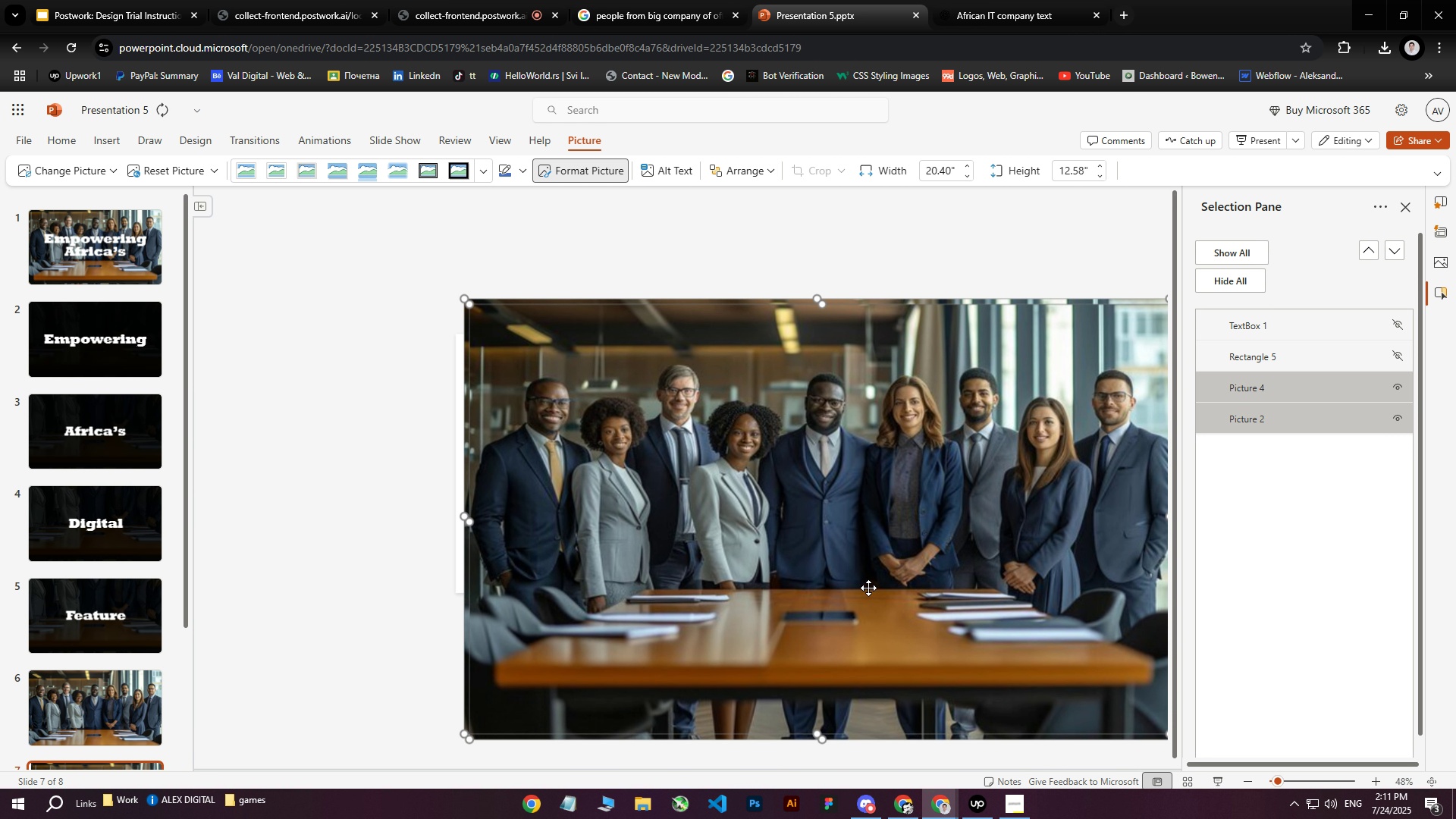 
left_click_drag(start_coordinate=[795, 558], to_coordinate=[786, 525])
 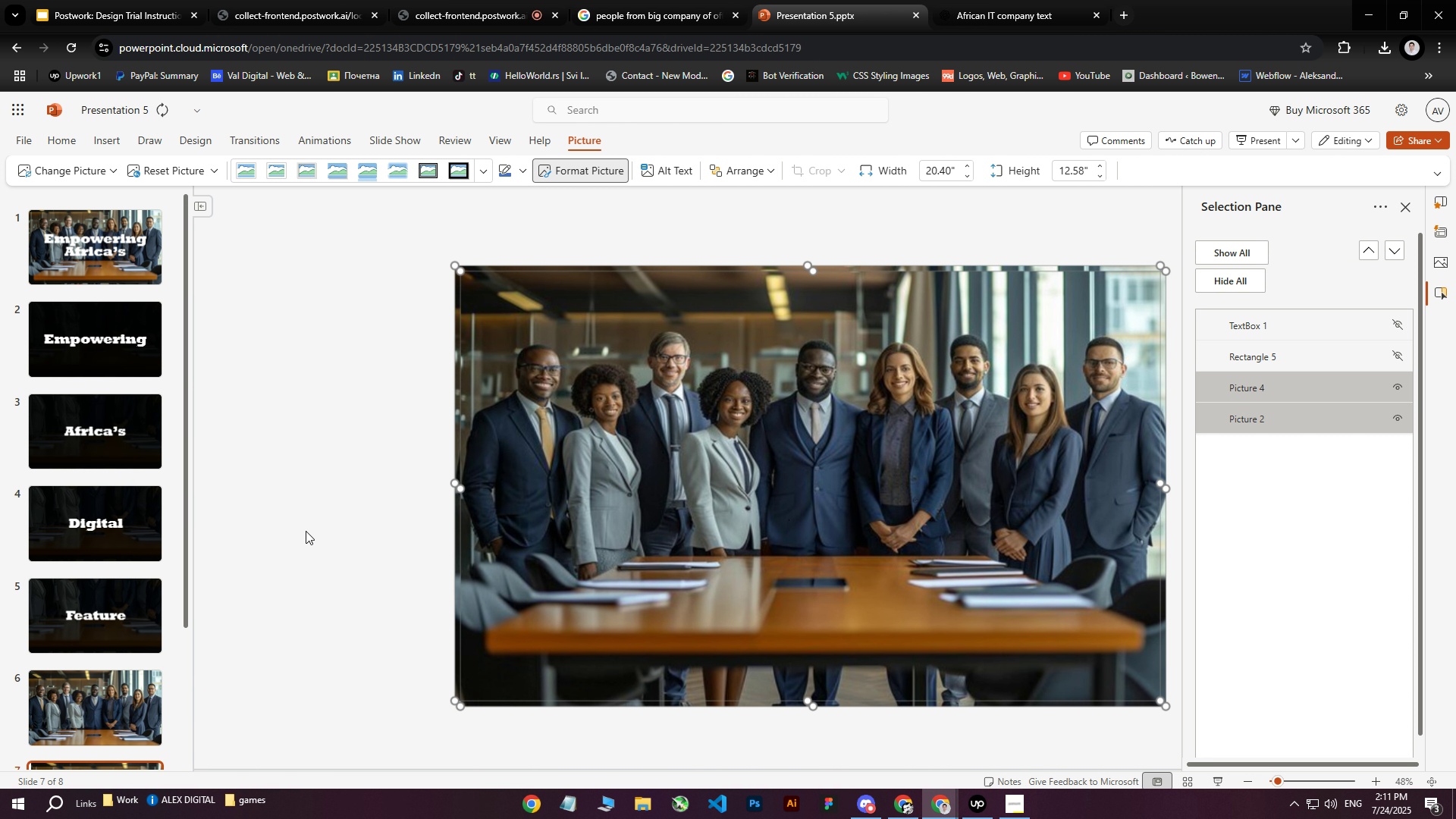 
scroll: coordinate [64, 575], scroll_direction: down, amount: 4.0
 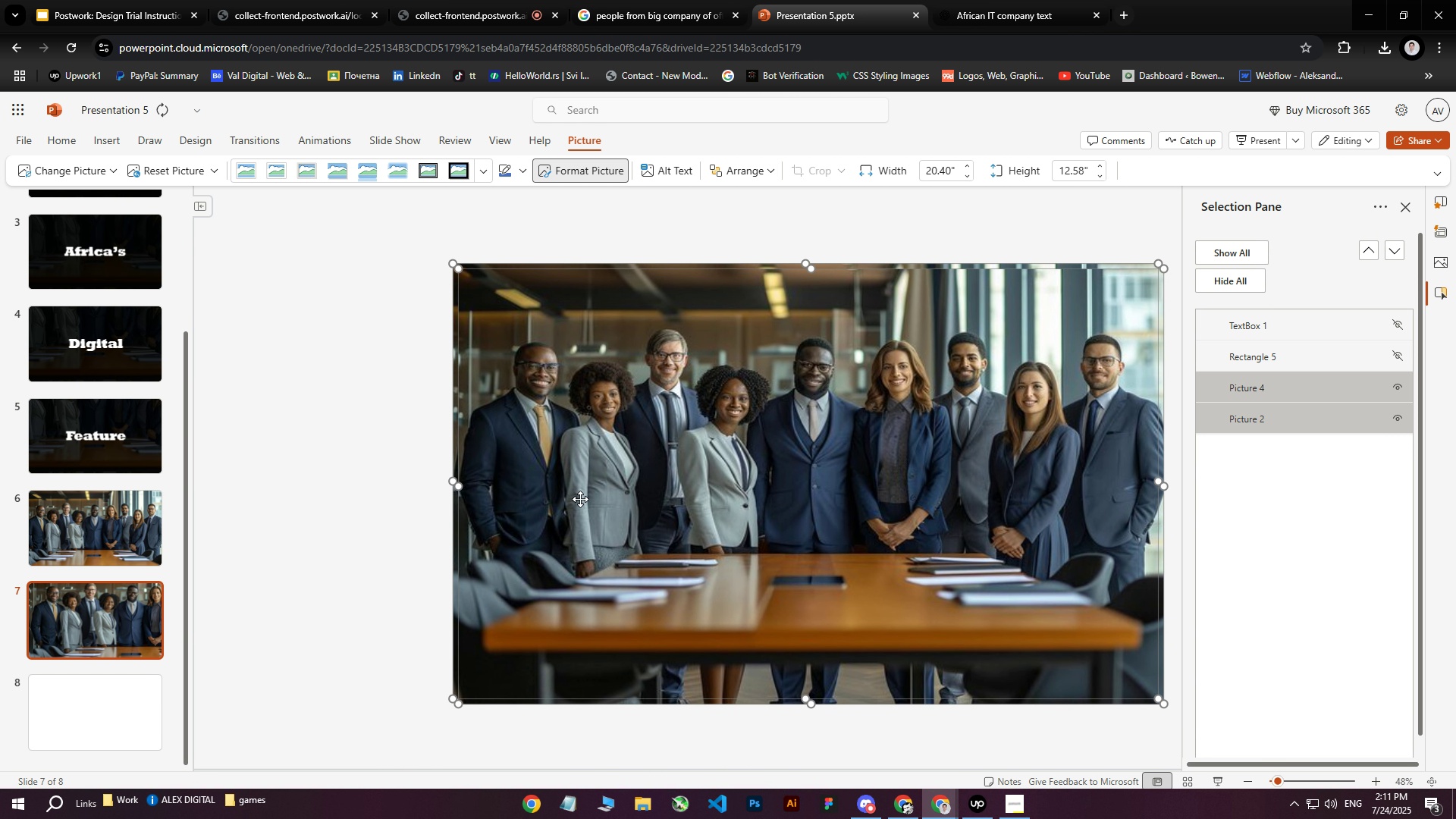 
wait(7.56)
 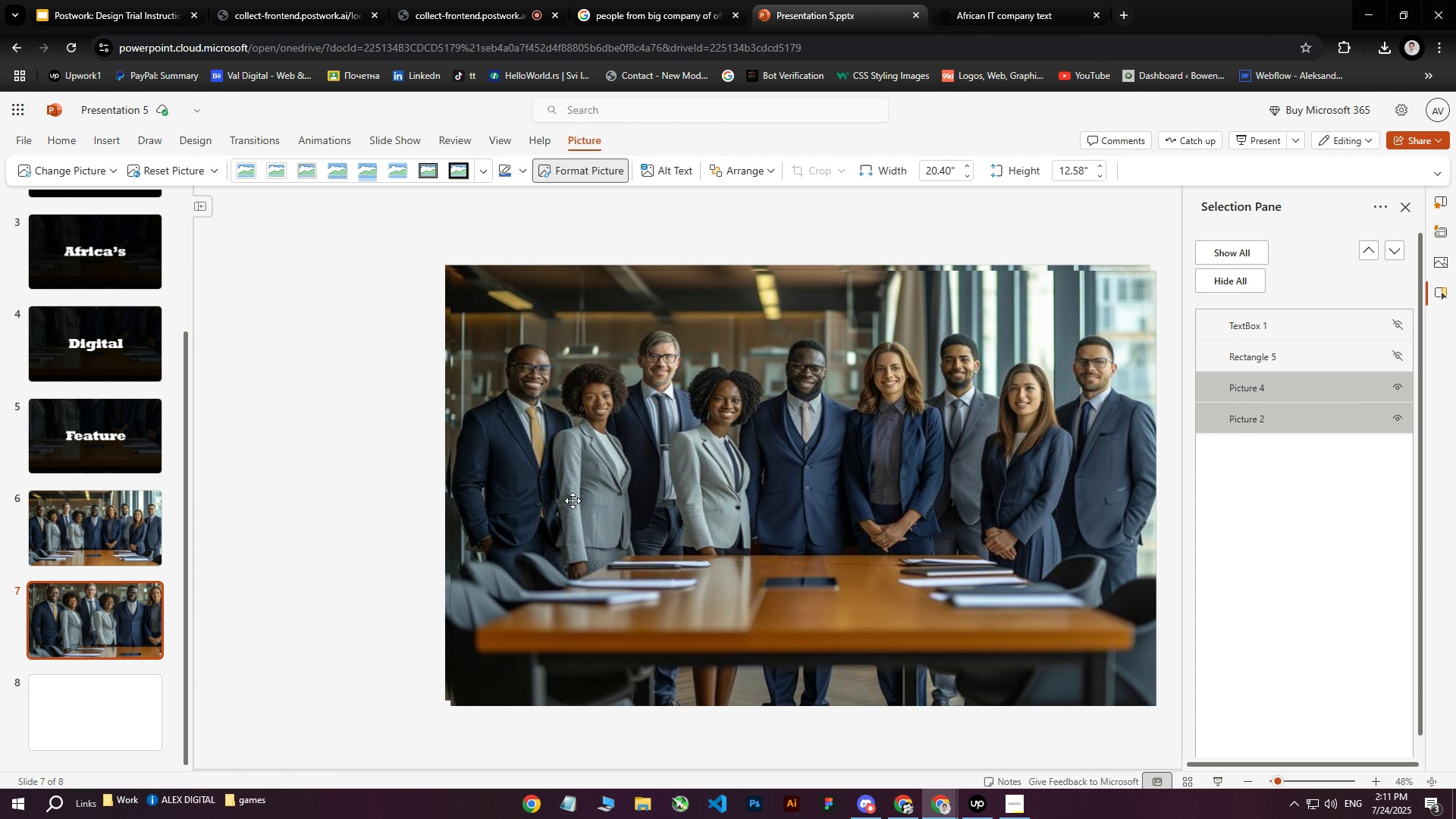 
left_click_drag(start_coordinate=[628, 469], to_coordinate=[630, 478])
 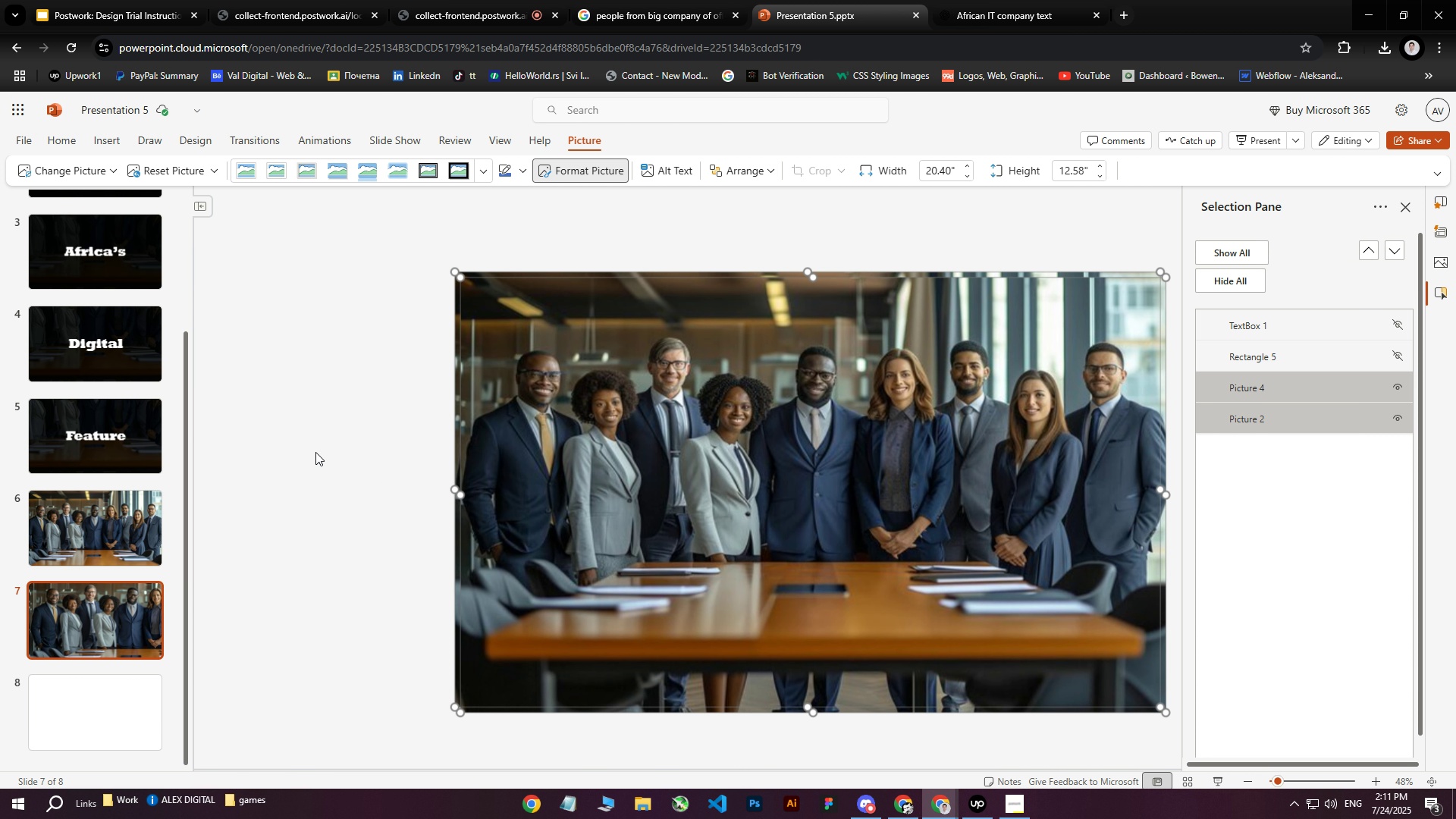 
wait(9.59)
 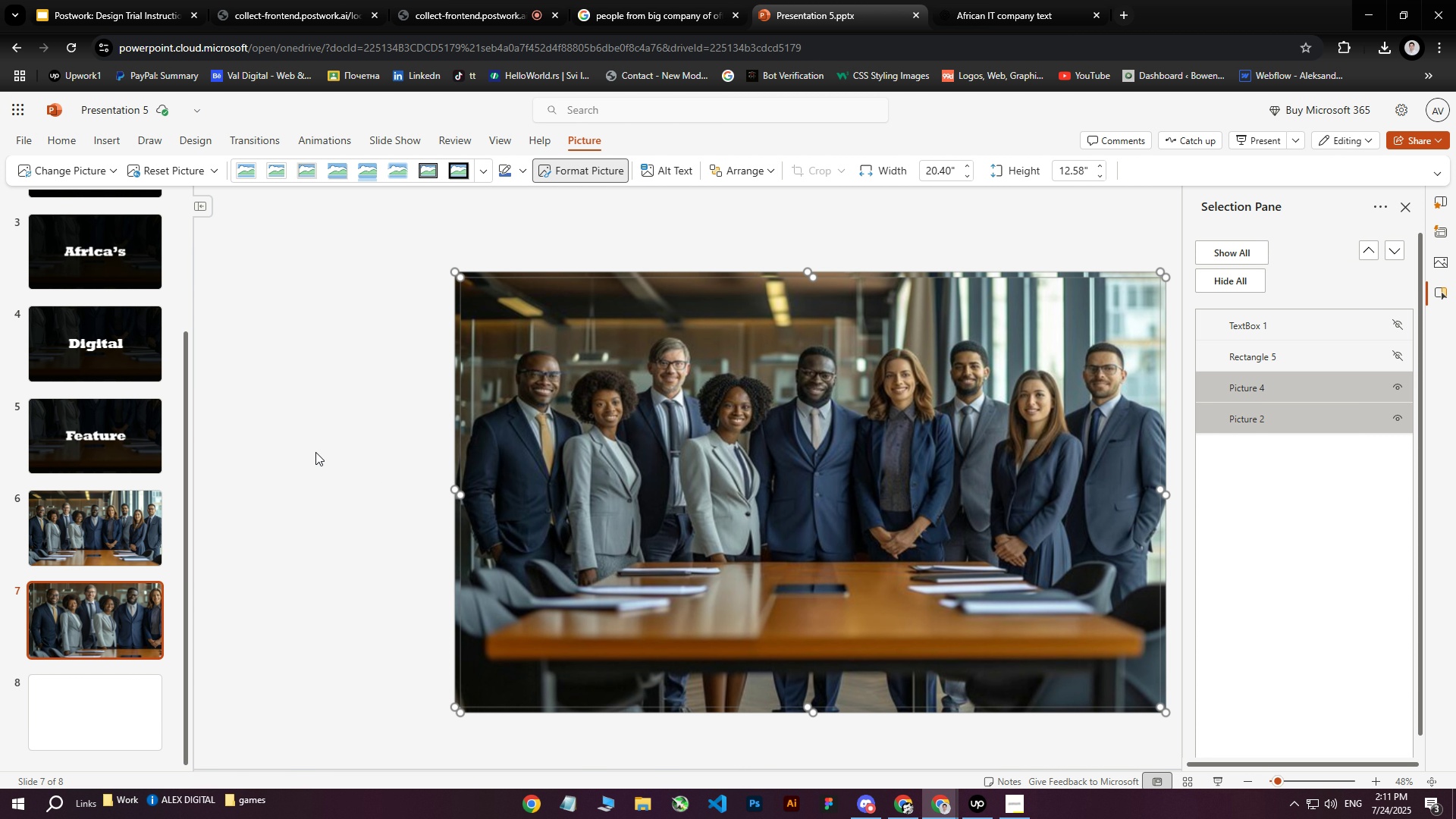 
left_click([369, 366])
 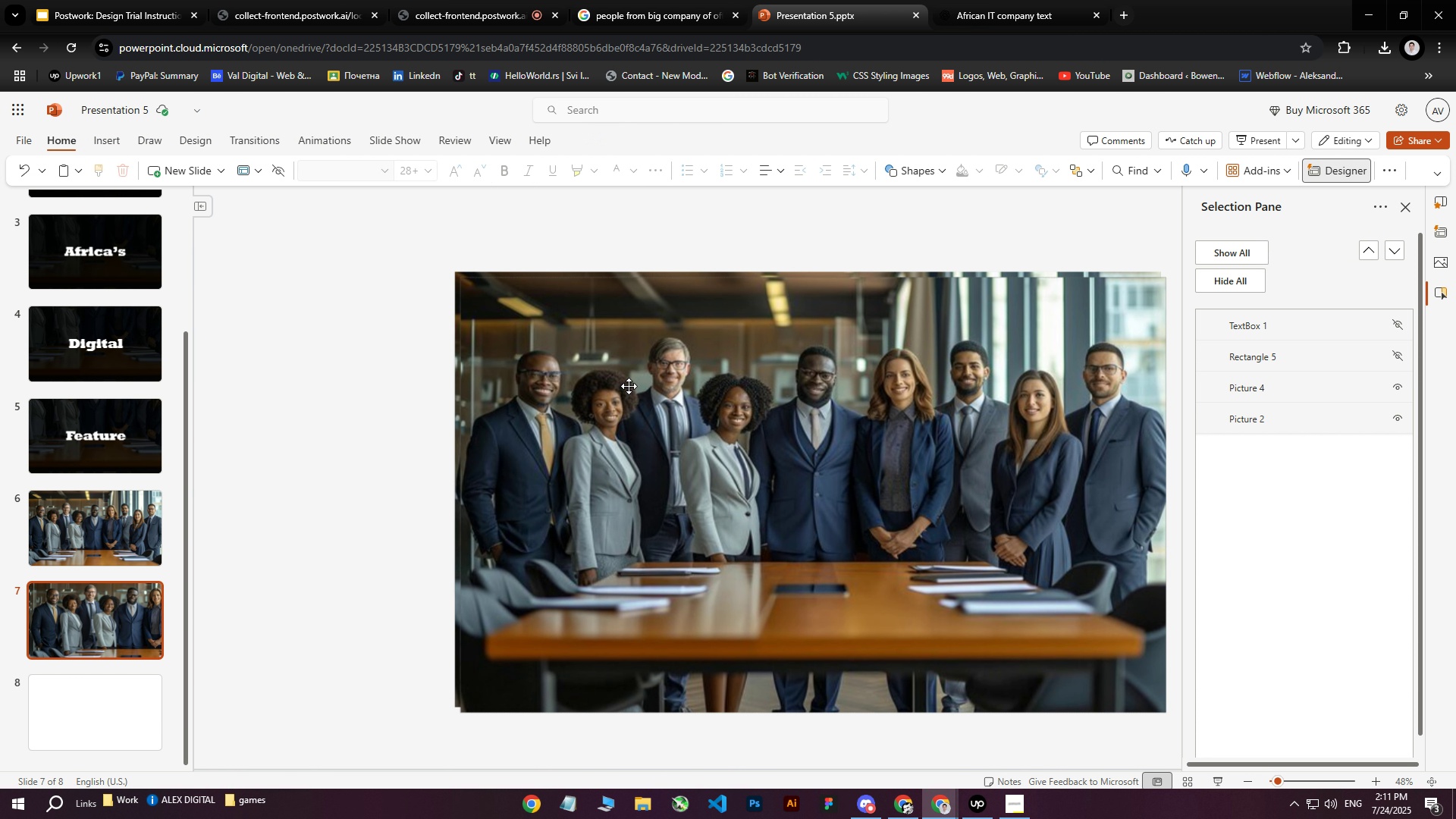 
left_click([629, 386])
 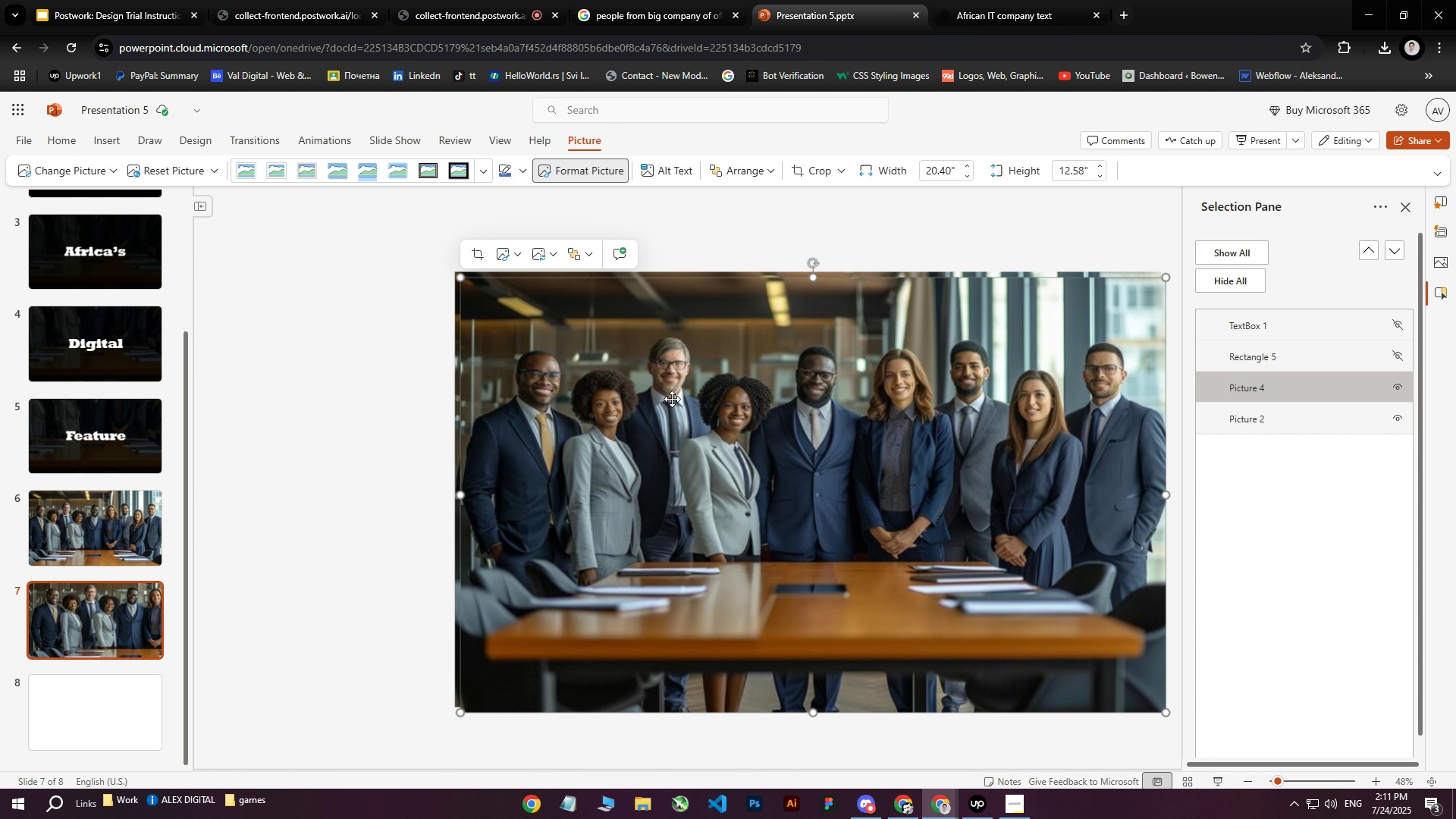 
wait(8.25)
 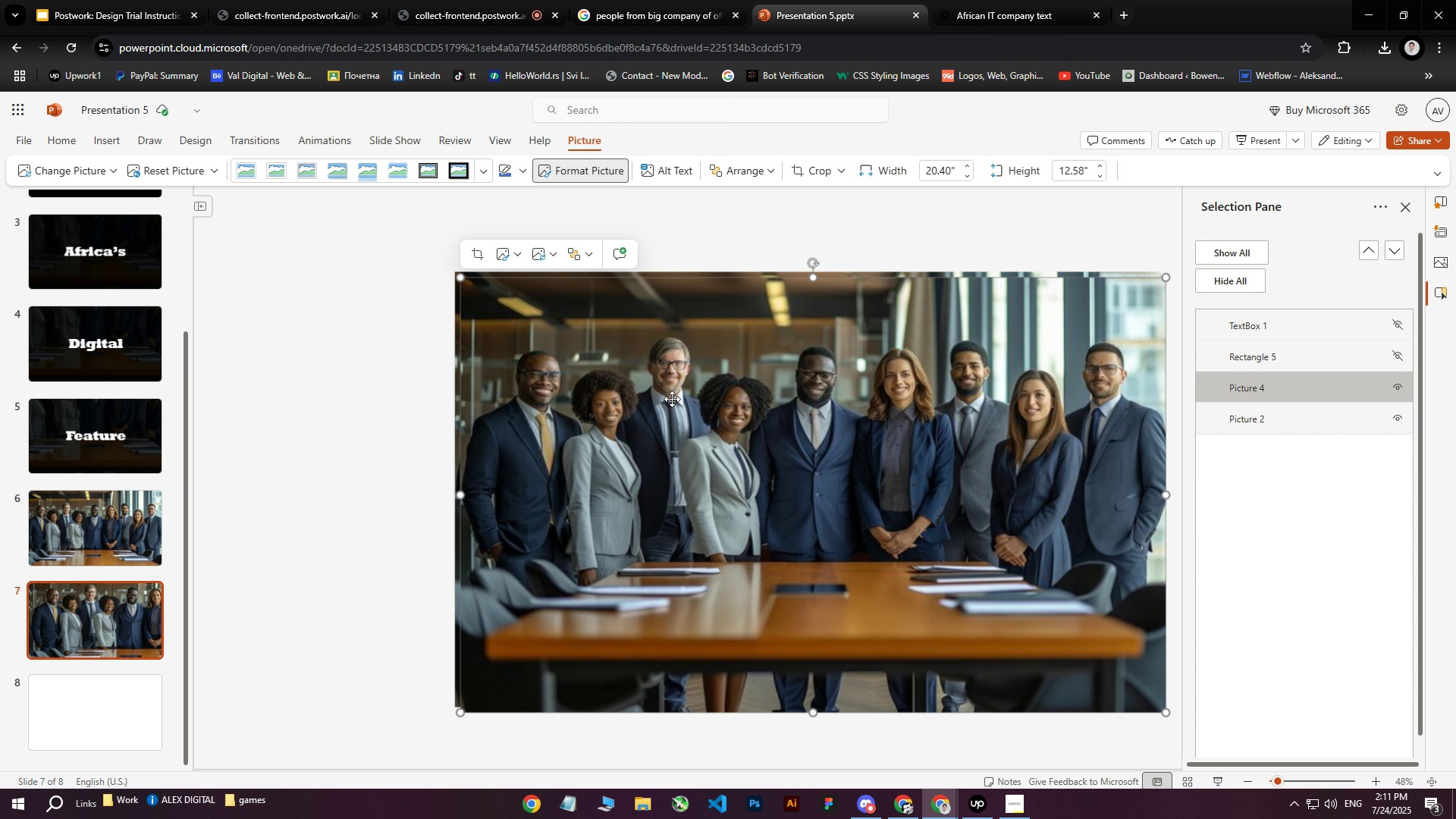 
left_click([1441, 261])
 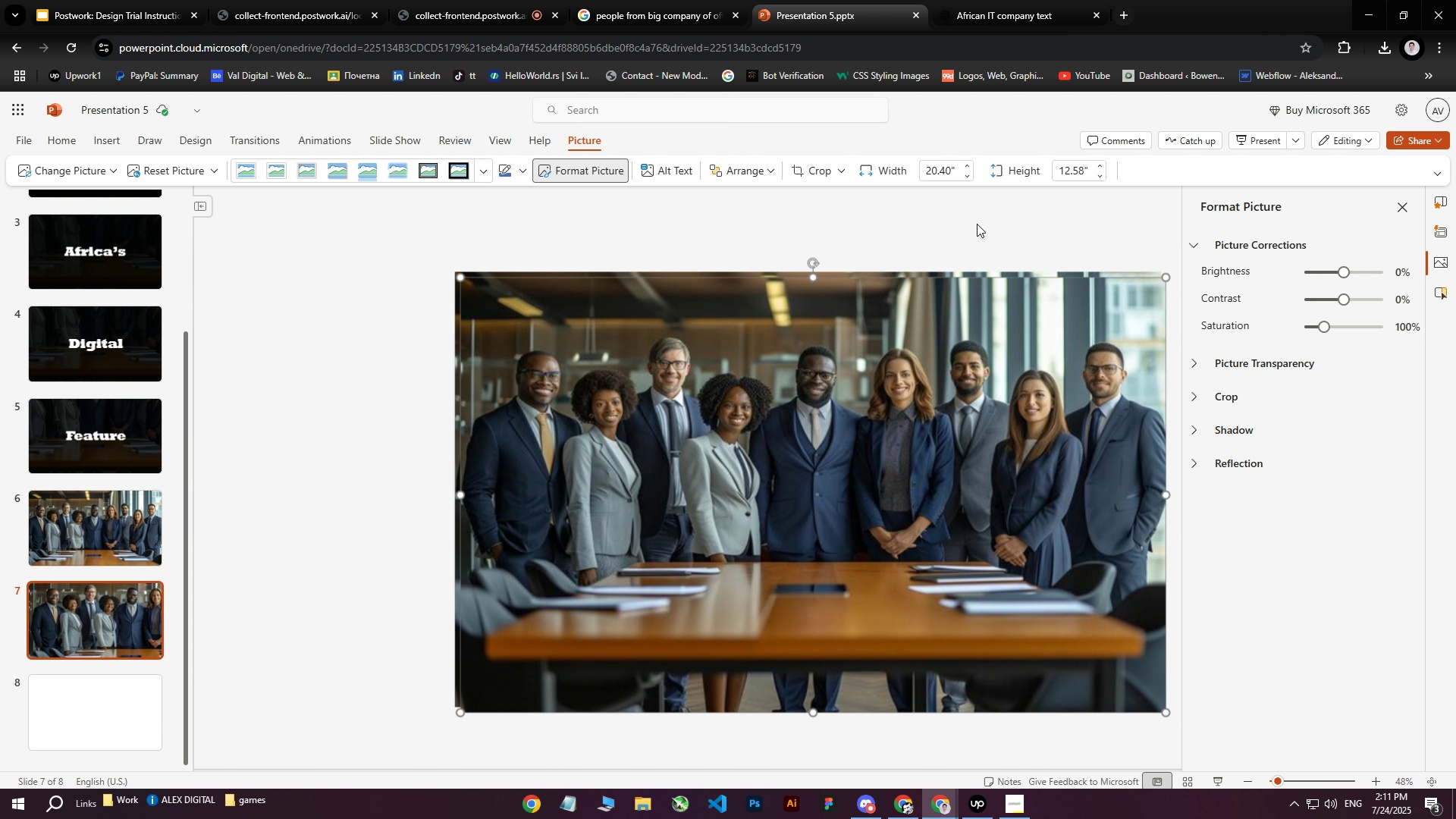 
wait(6.02)
 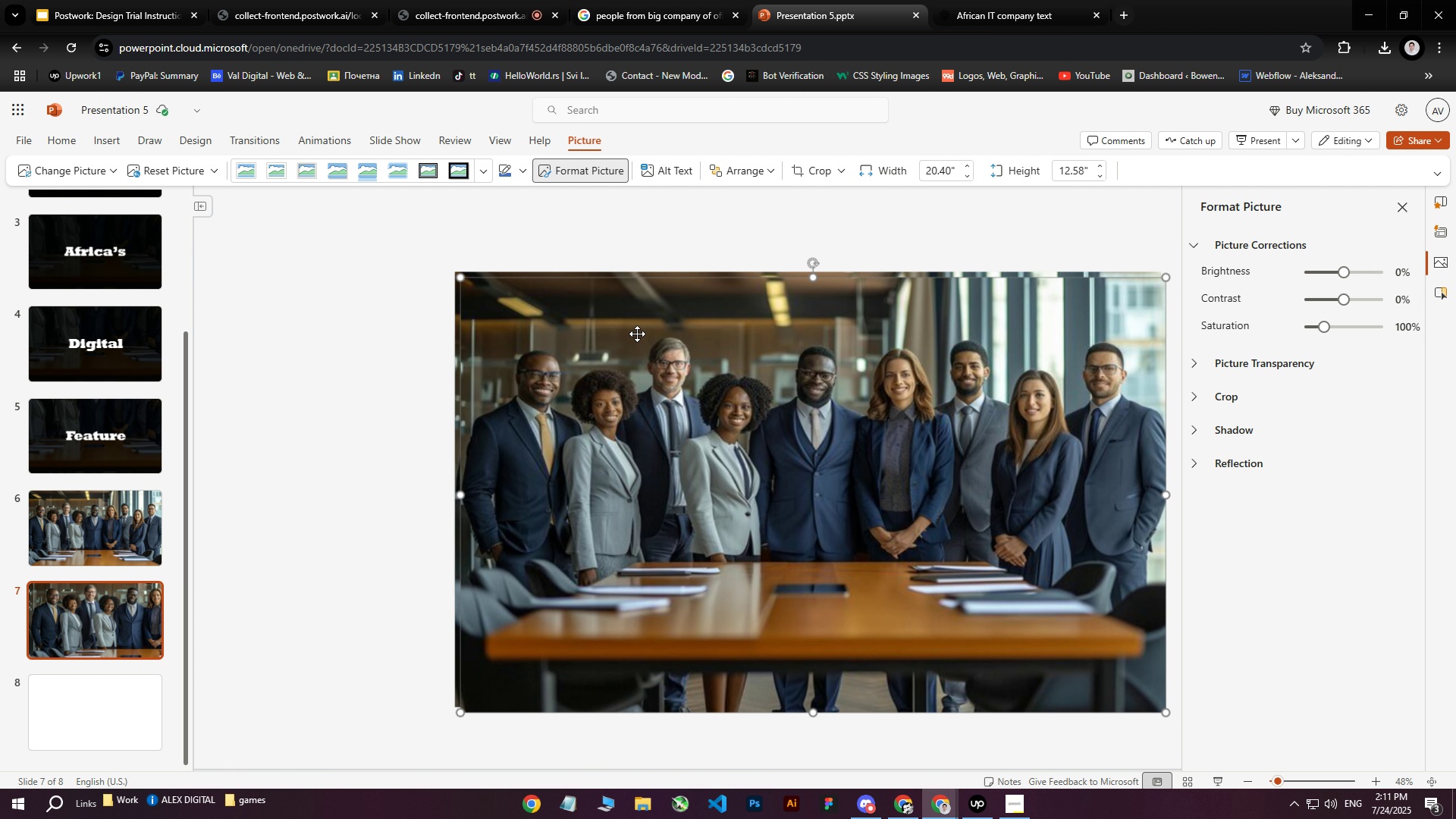 
left_click([842, 168])
 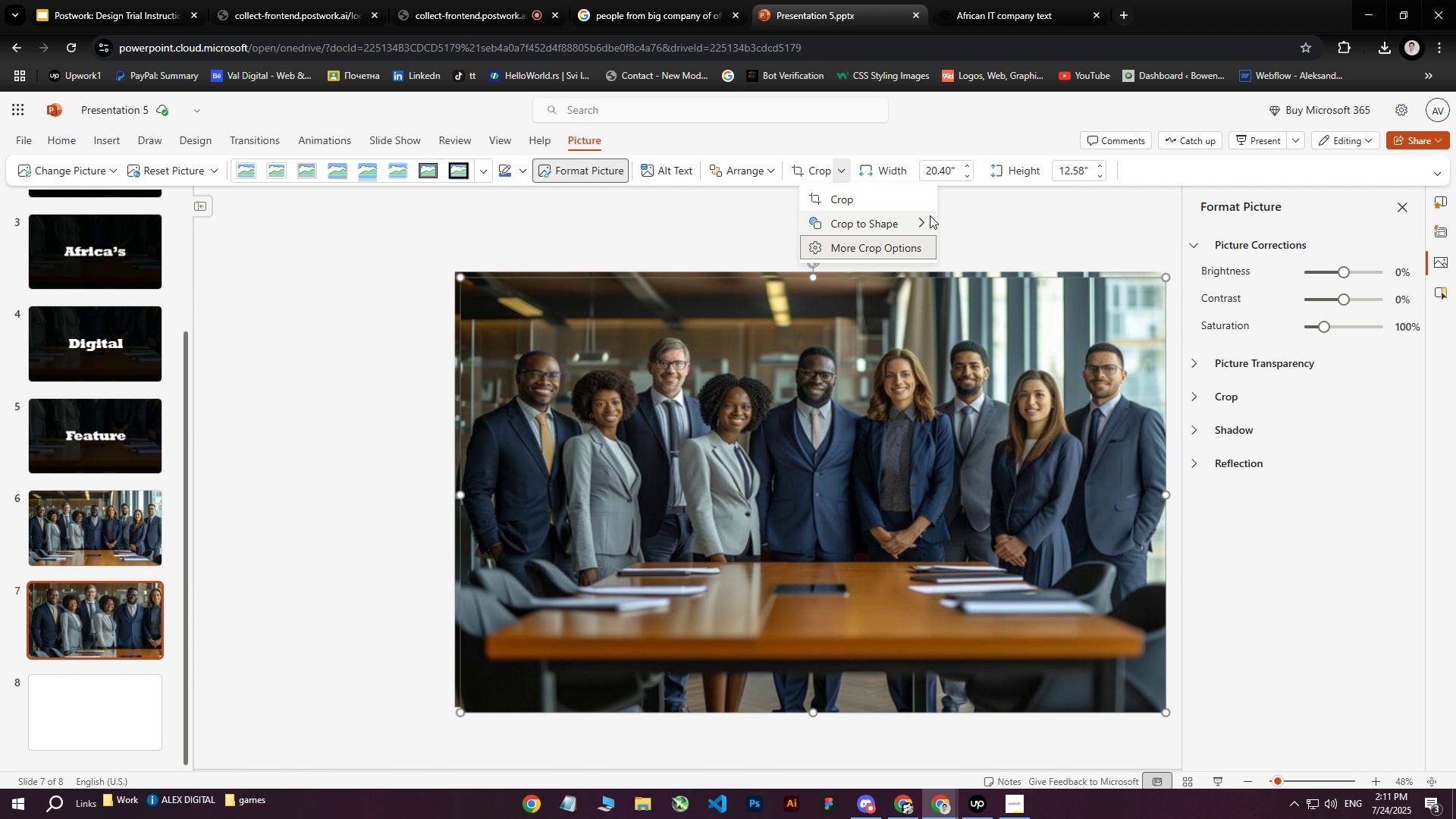 
left_click([927, 221])
 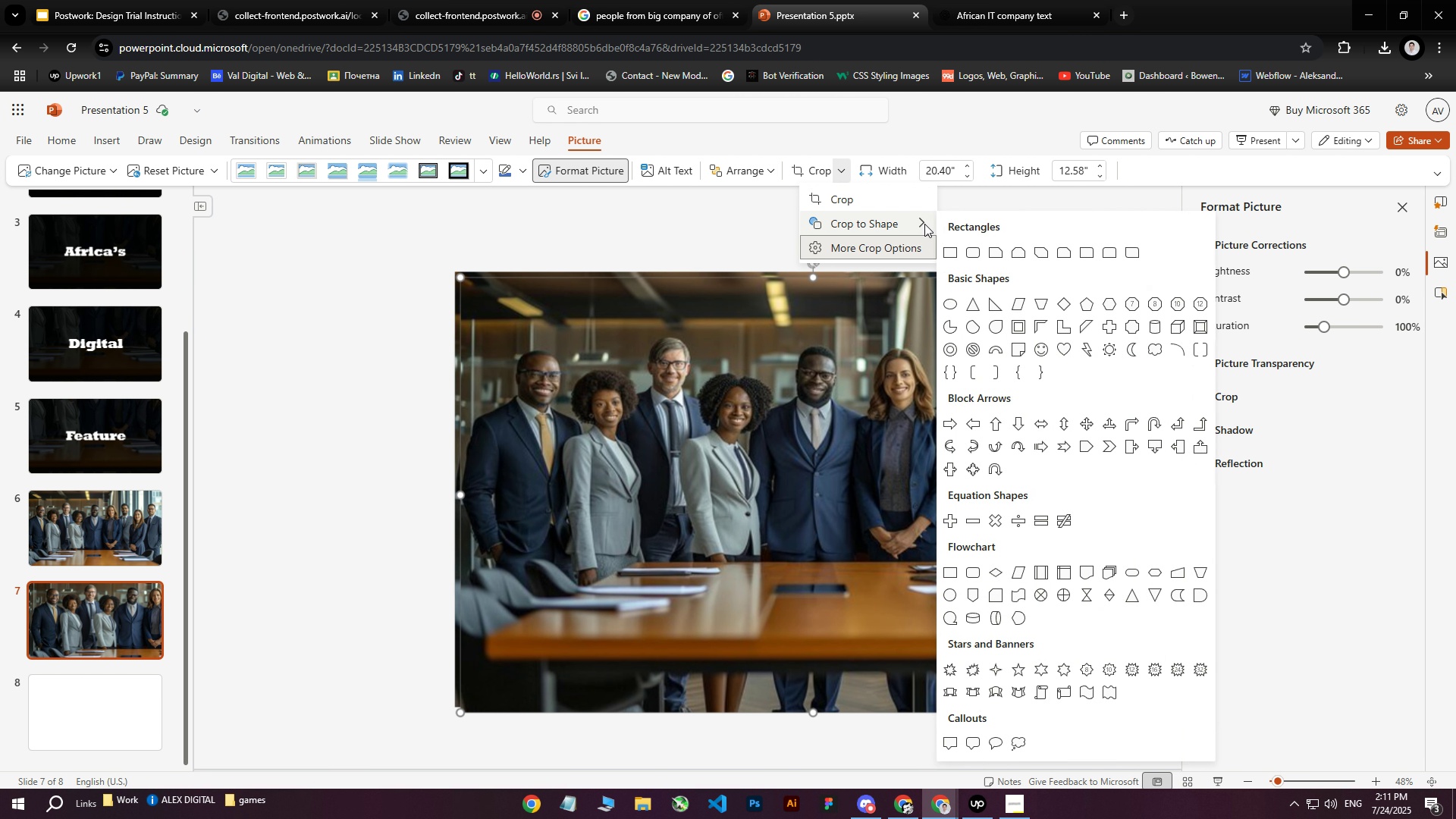 
left_click([951, 309])
 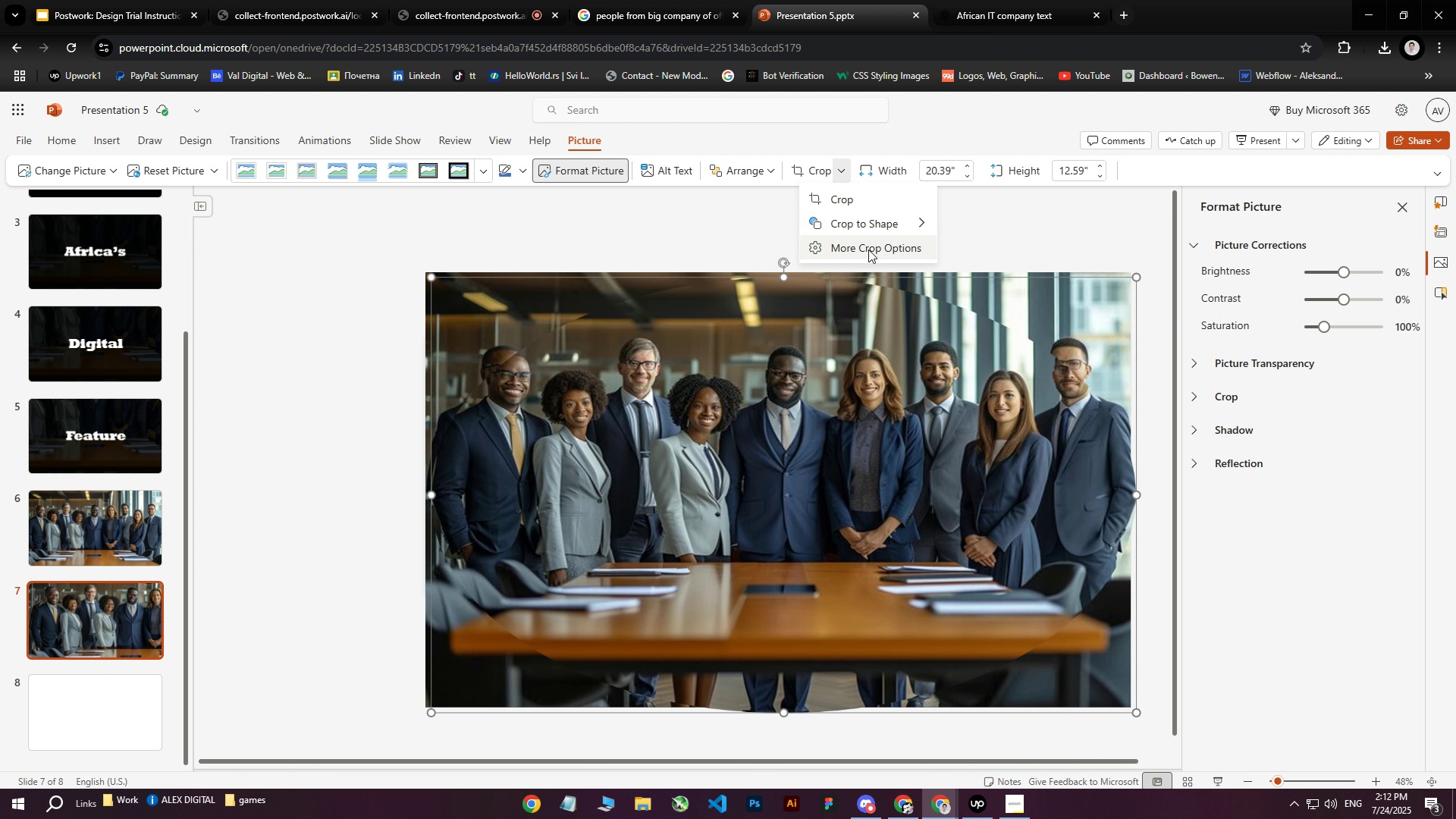 
wait(20.15)
 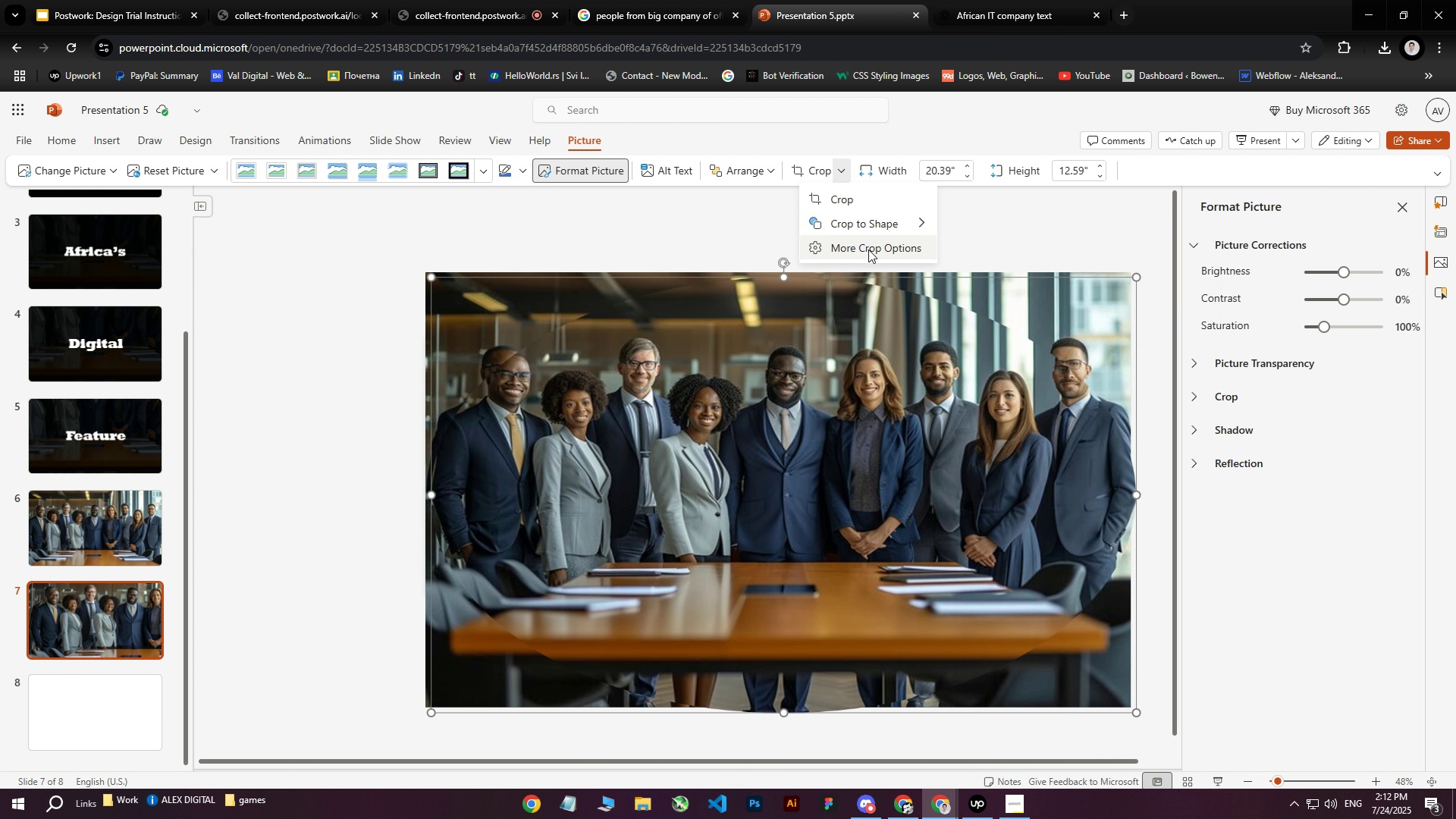 
left_click([864, 206])
 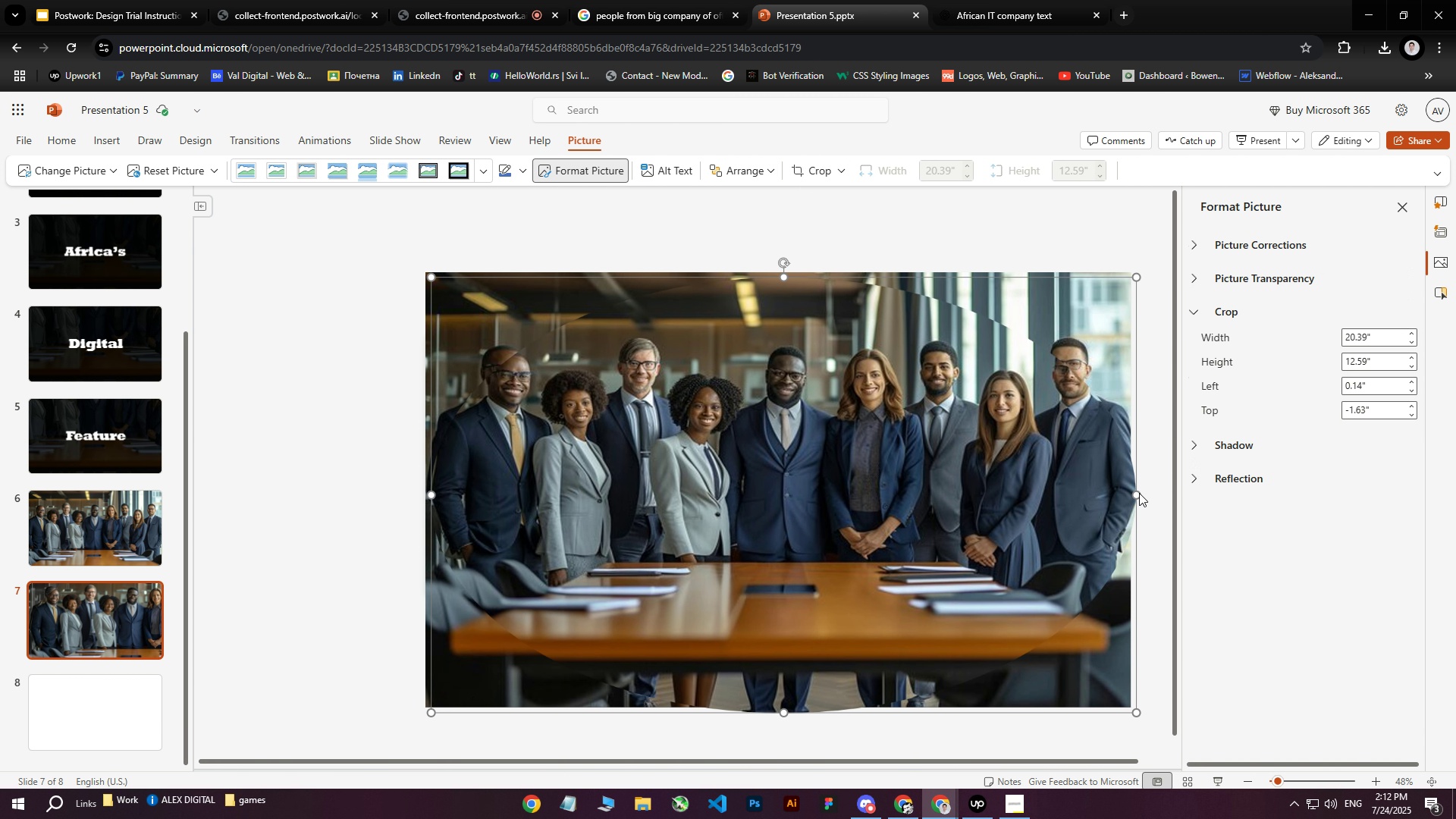 
left_click([1138, 493])
 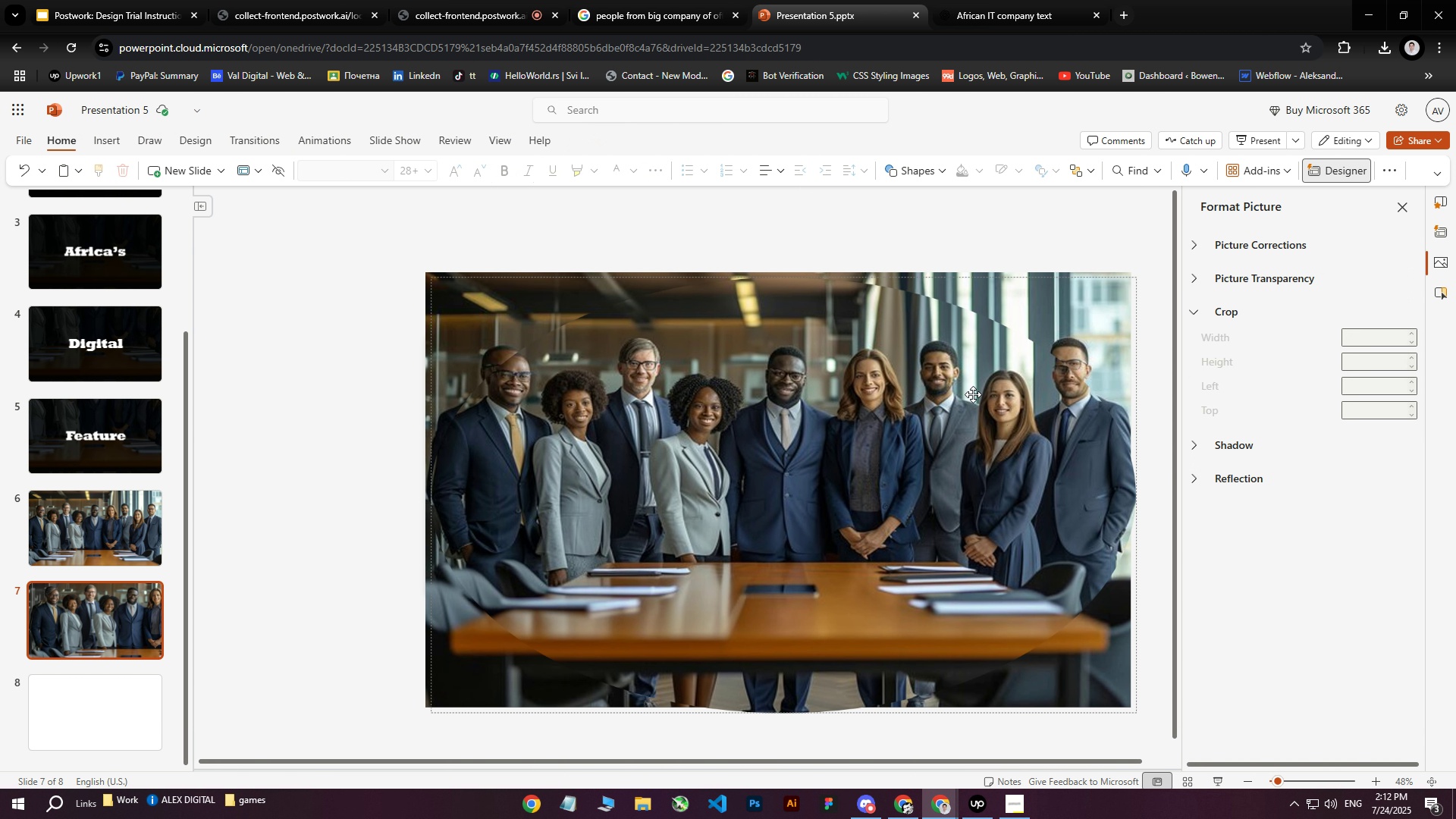 
key(Control+Z)
 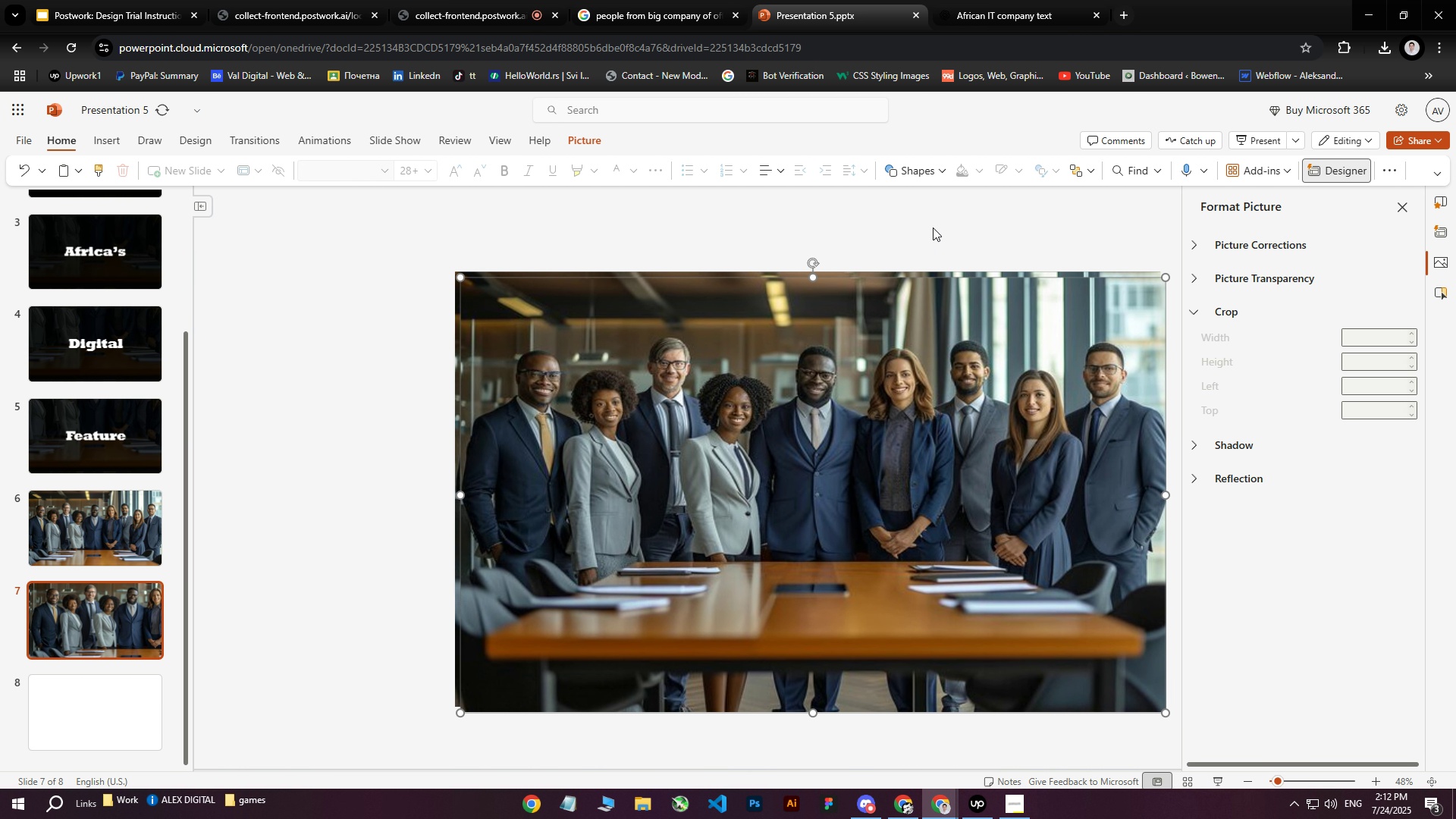 
left_click([779, 422])
 